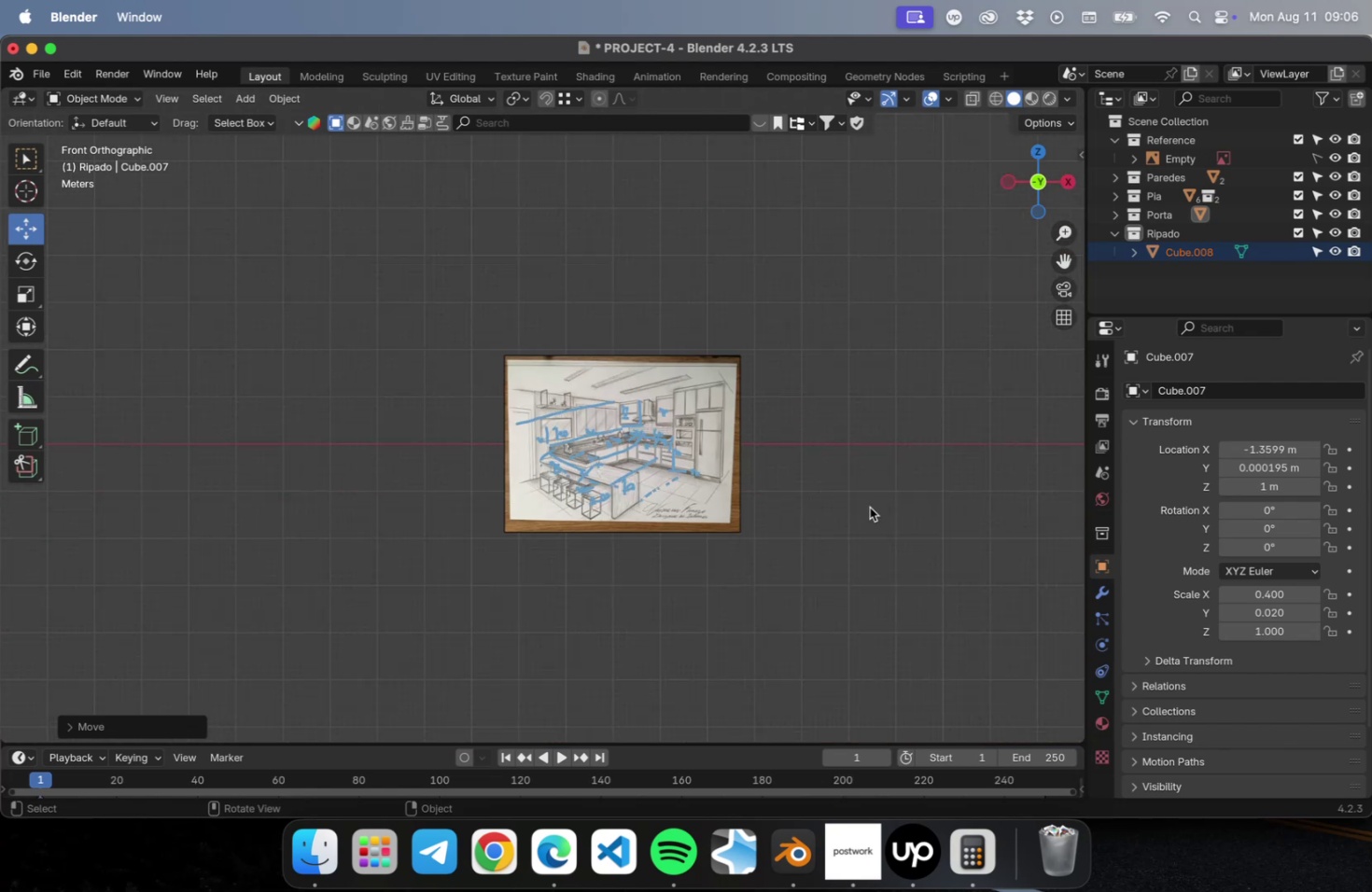 
hold_key(key=ShiftLeft, duration=0.57)
 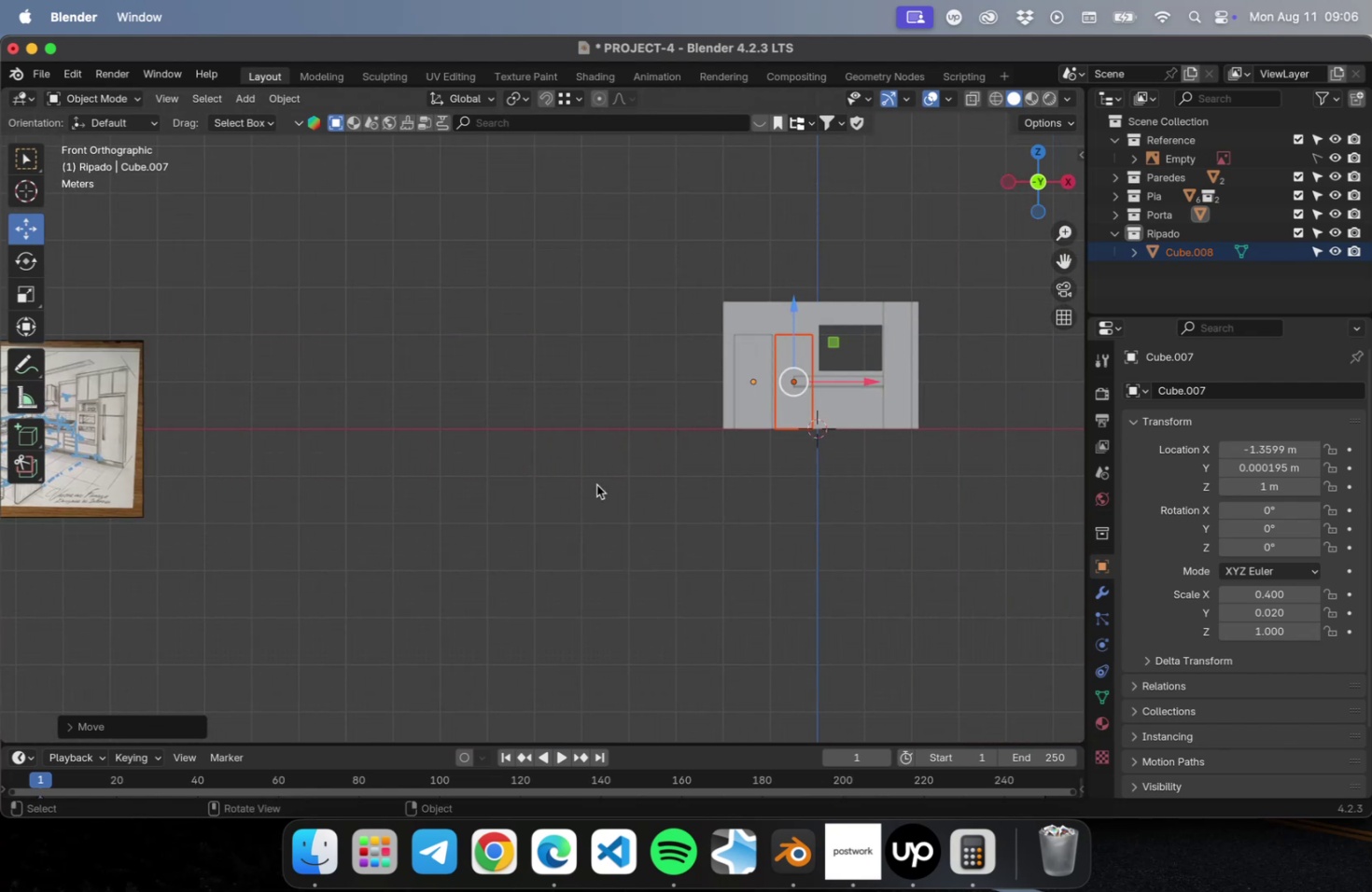 
key(NumLock)
 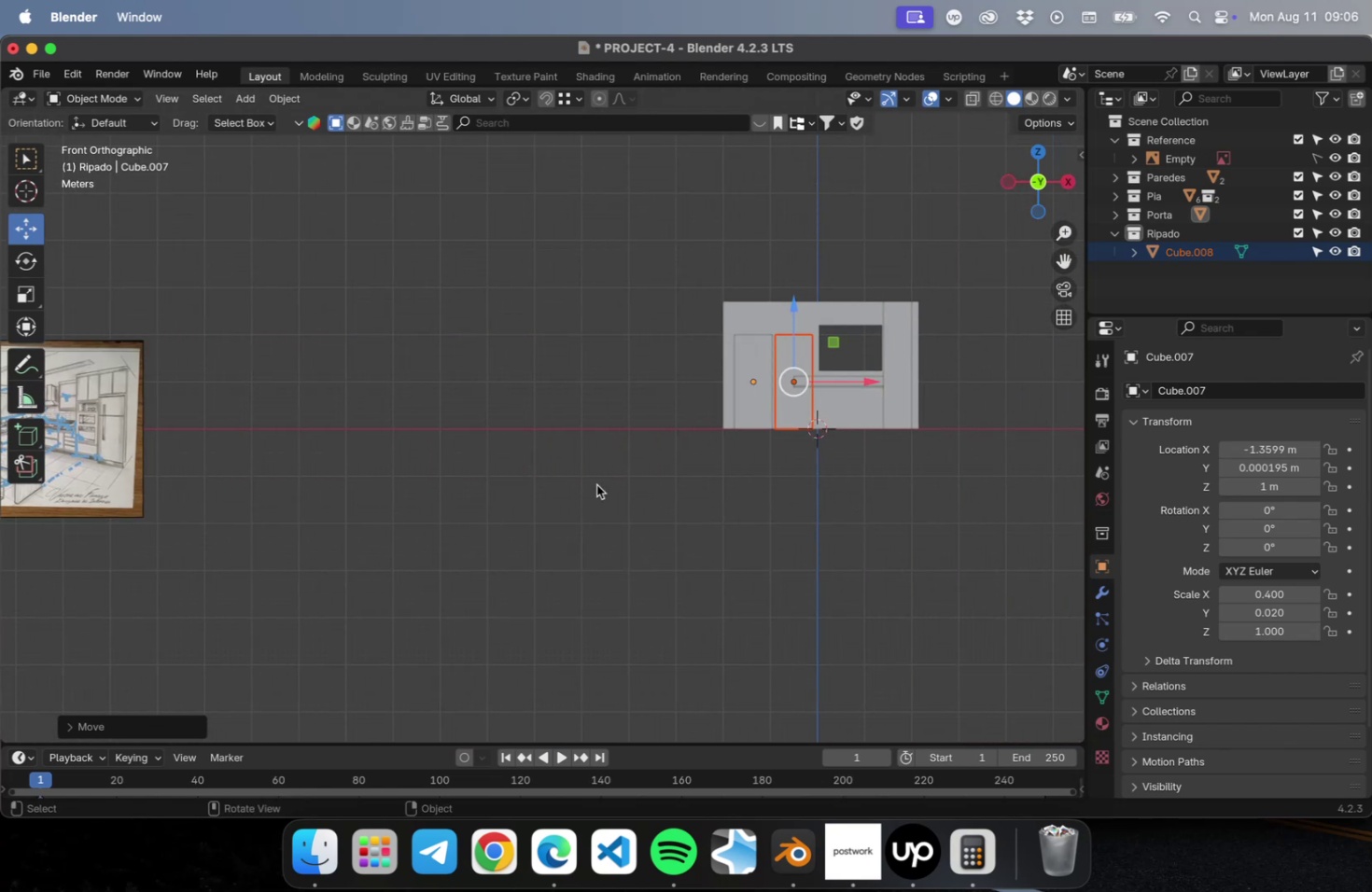 
key(NumpadDecimal)
 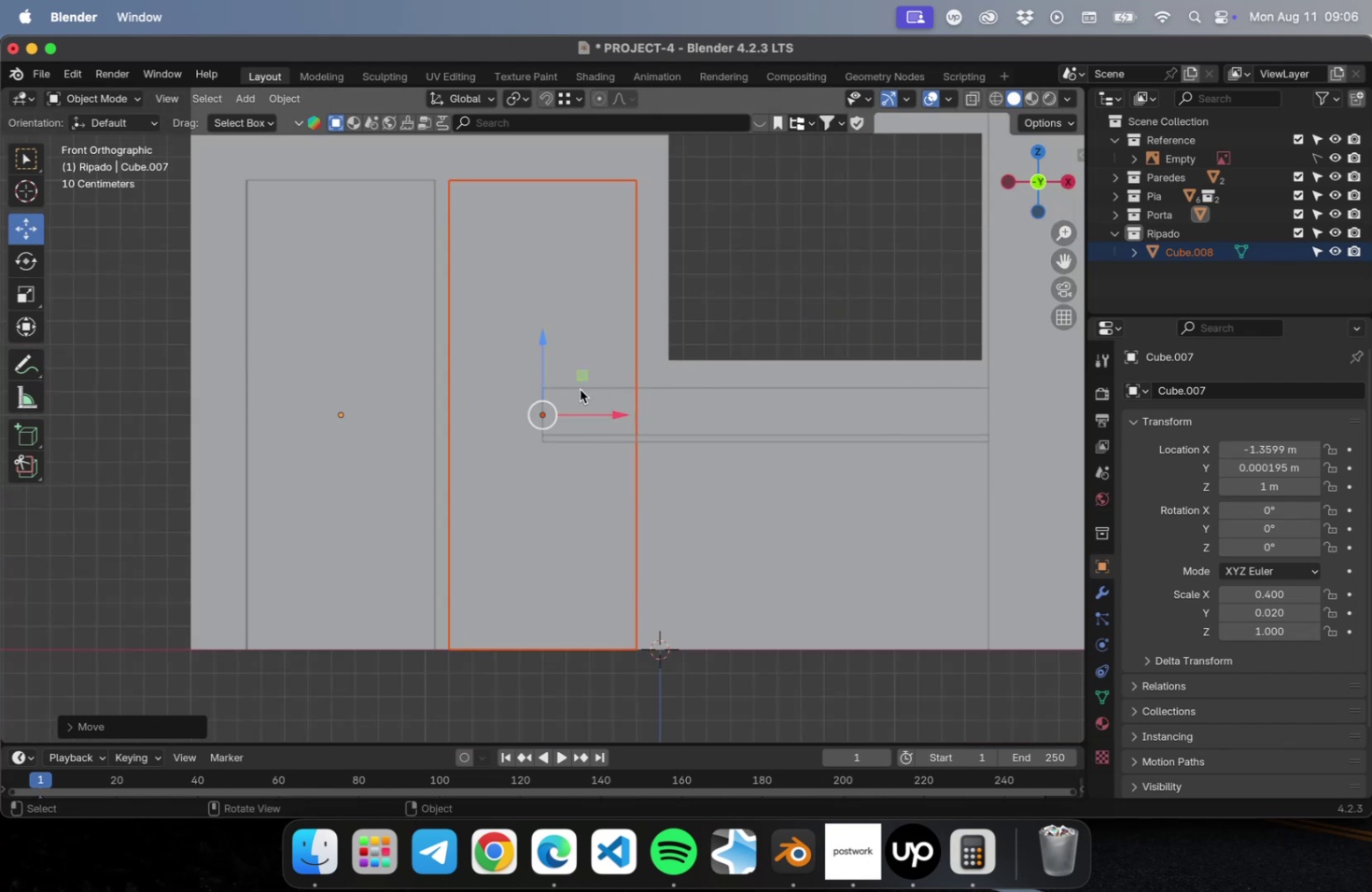 
hold_key(key=ShiftLeft, duration=0.45)
 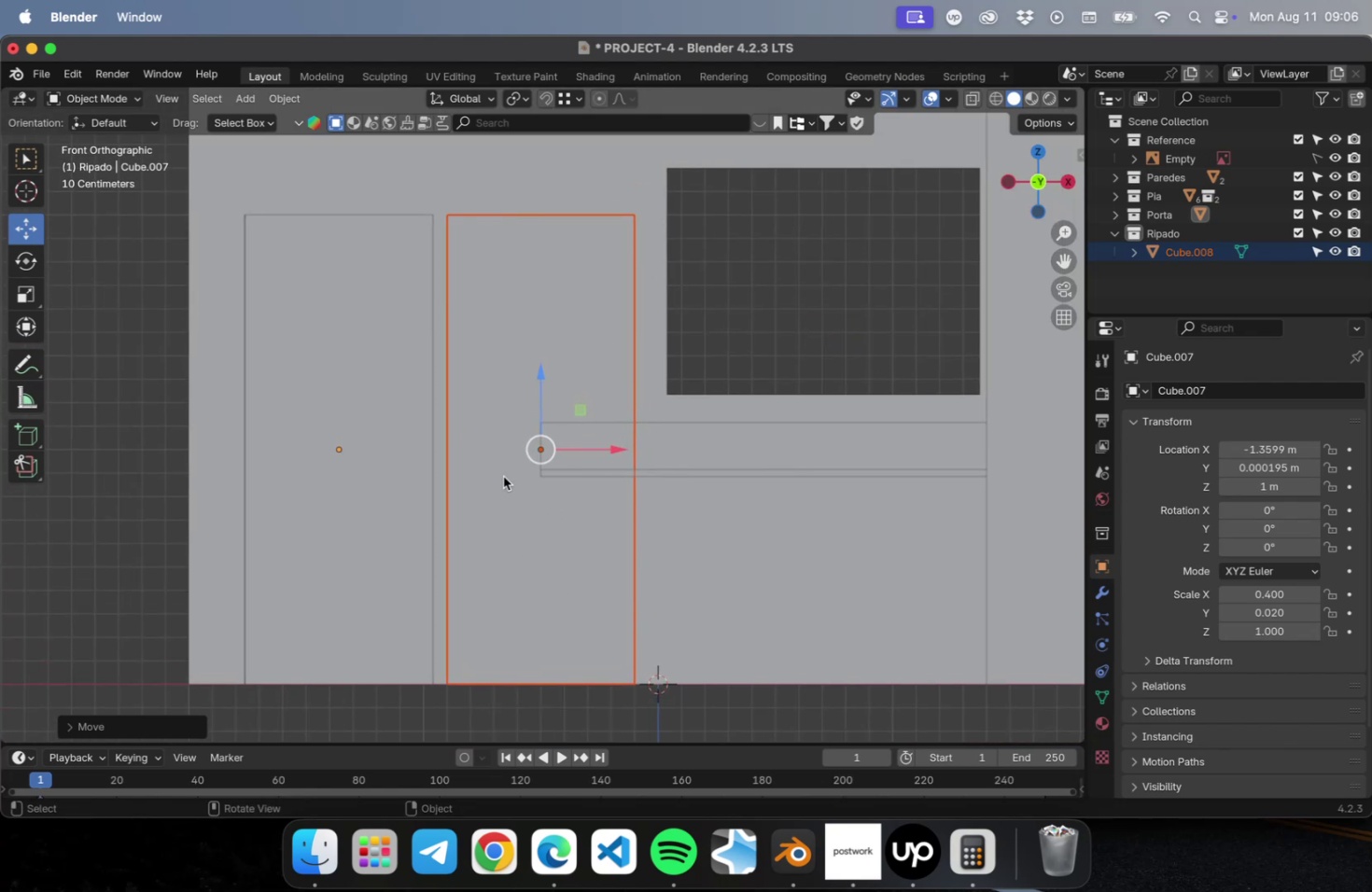 
hold_key(key=ShiftLeft, duration=0.54)
 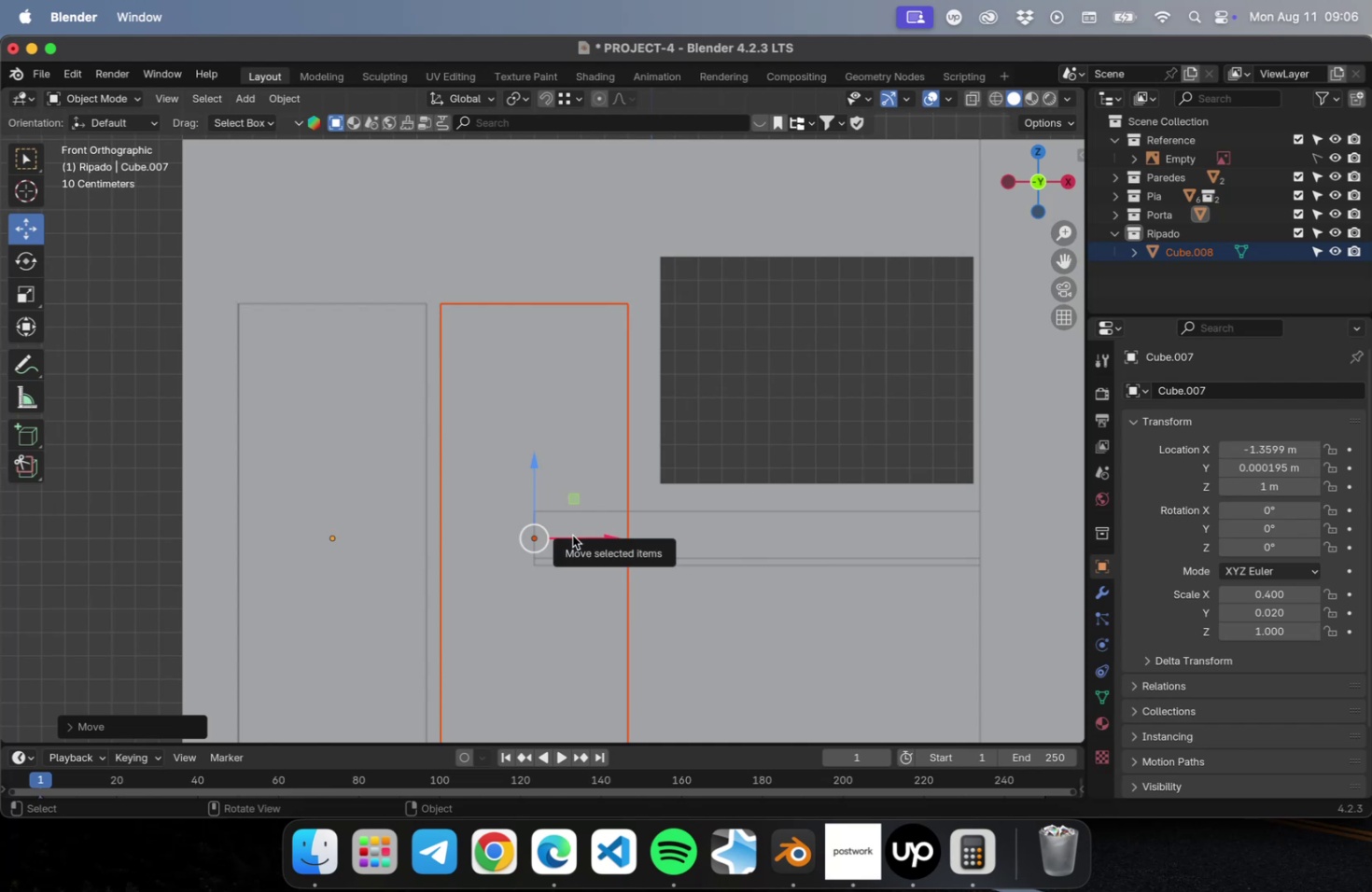 
key(Tab)
 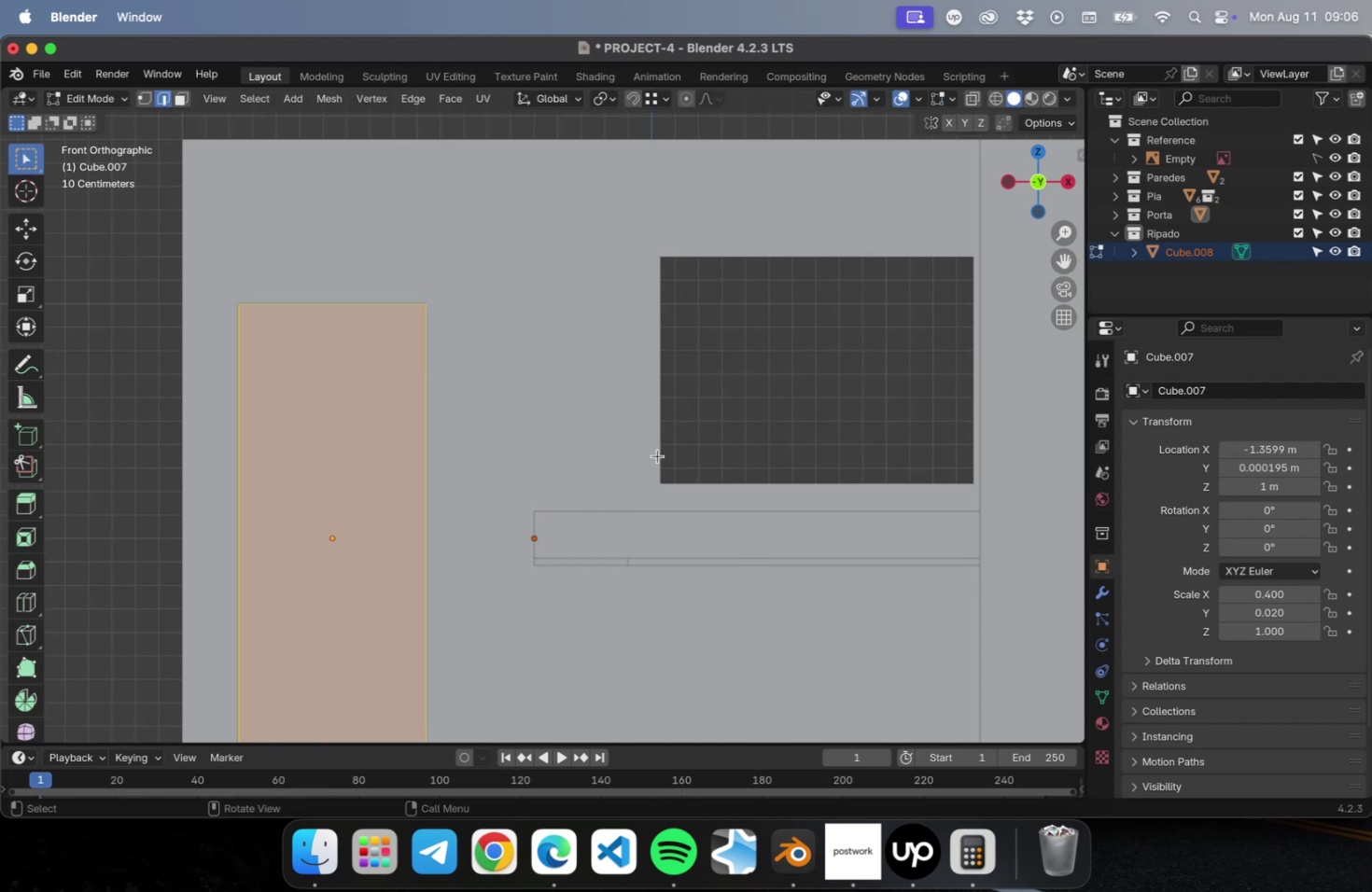 
key(Tab)
 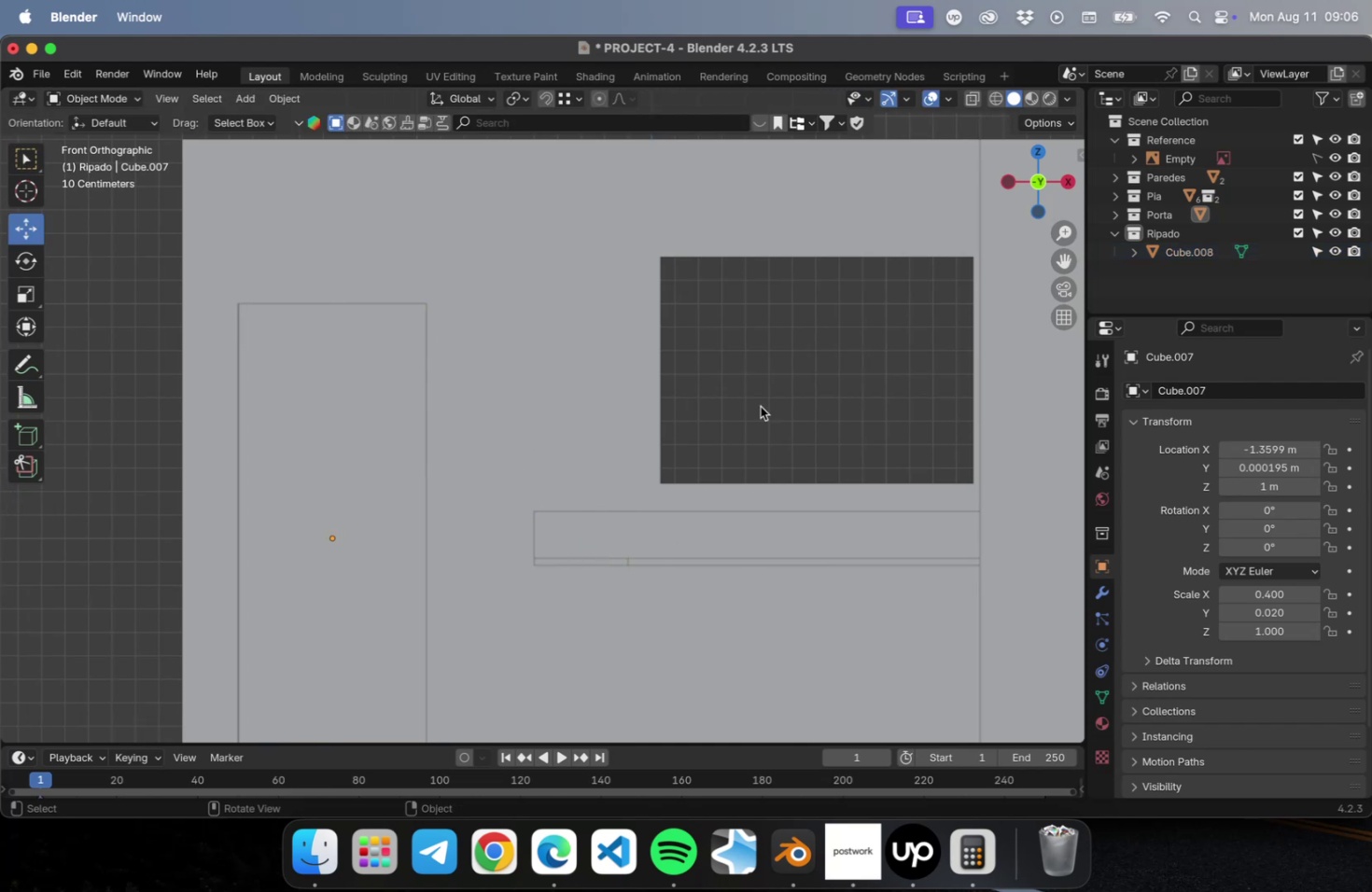 
double_click([511, 406])
 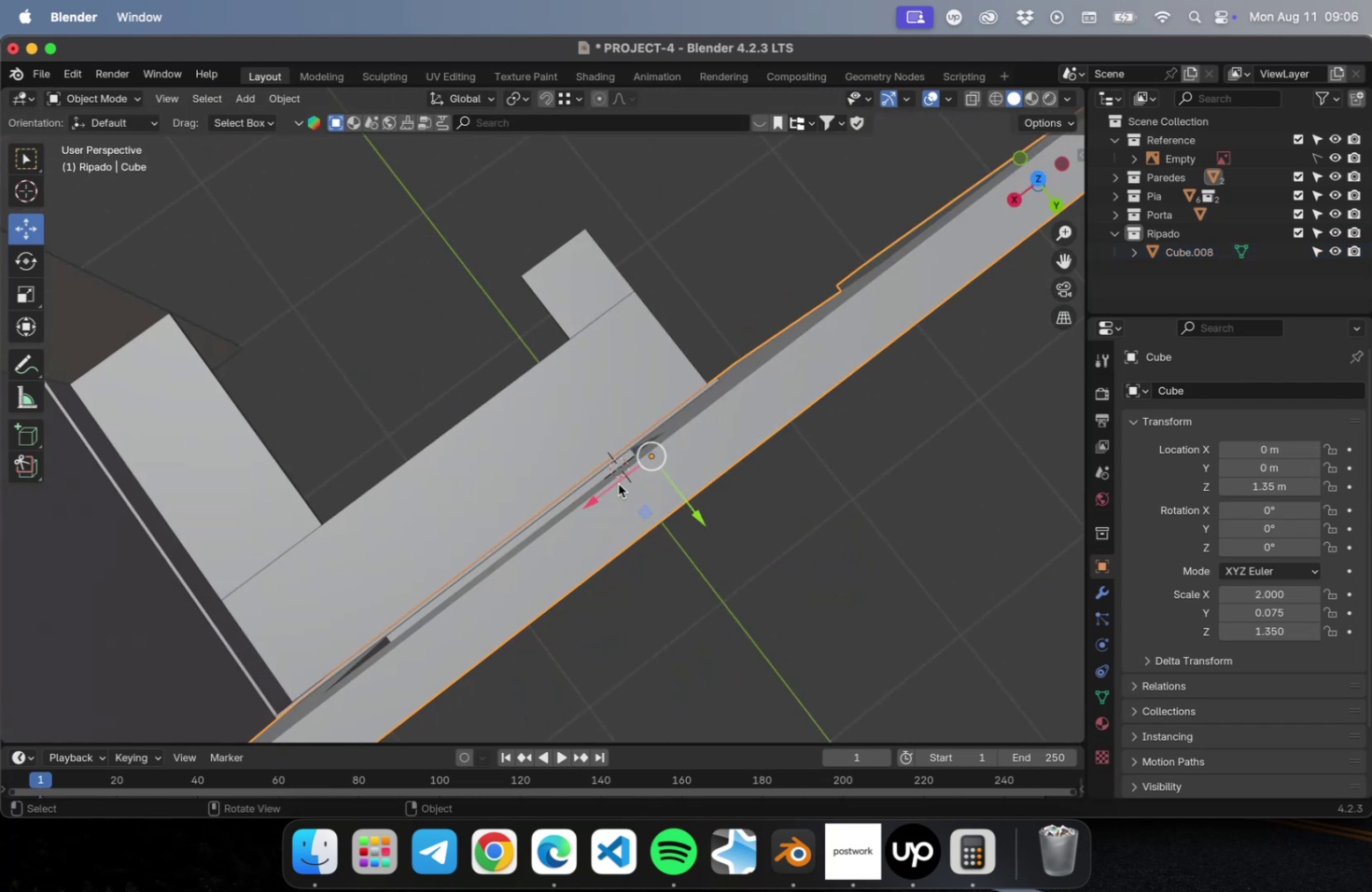 
key(Meta+Z)
 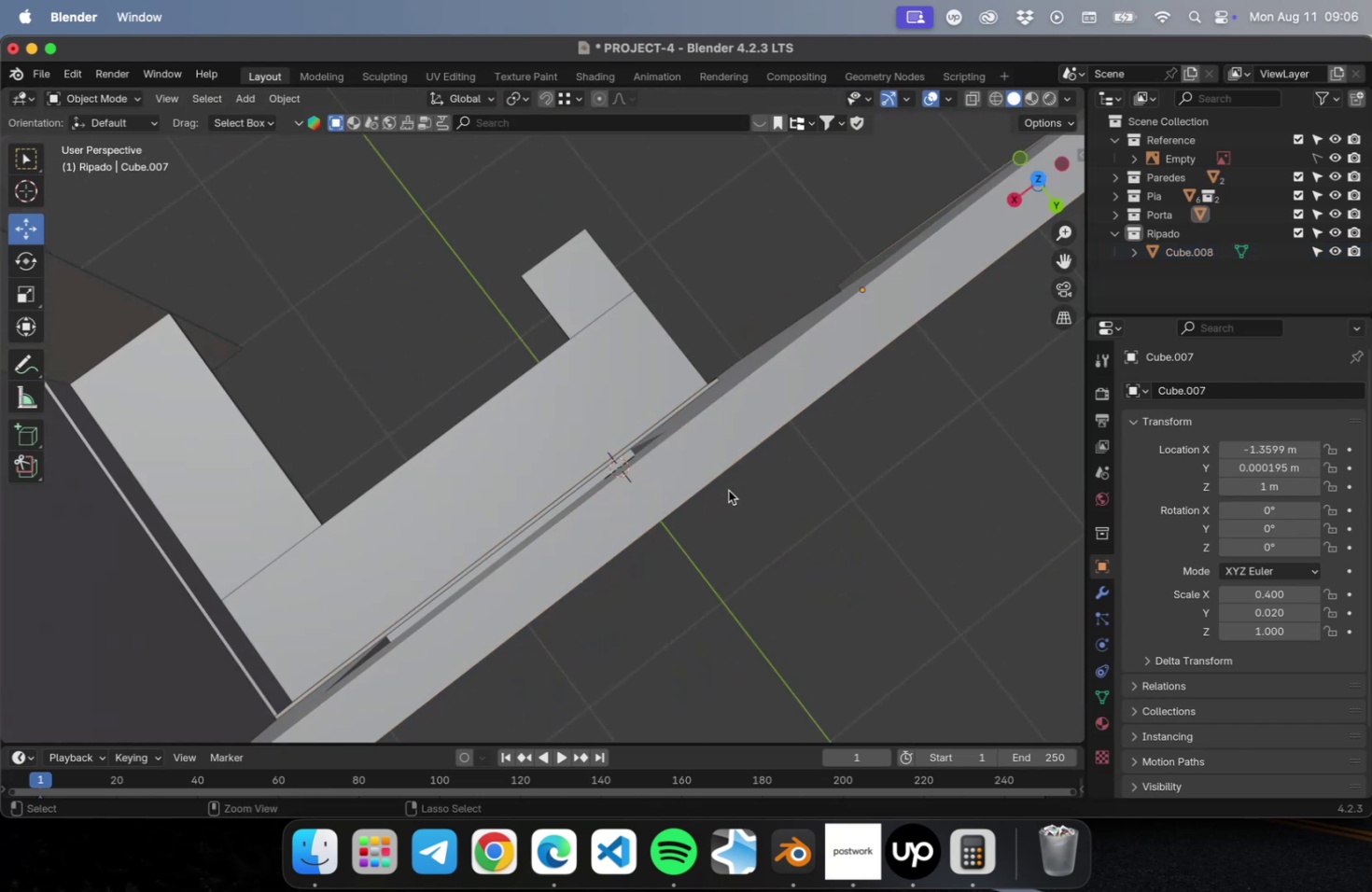 
key(Meta+Z)
 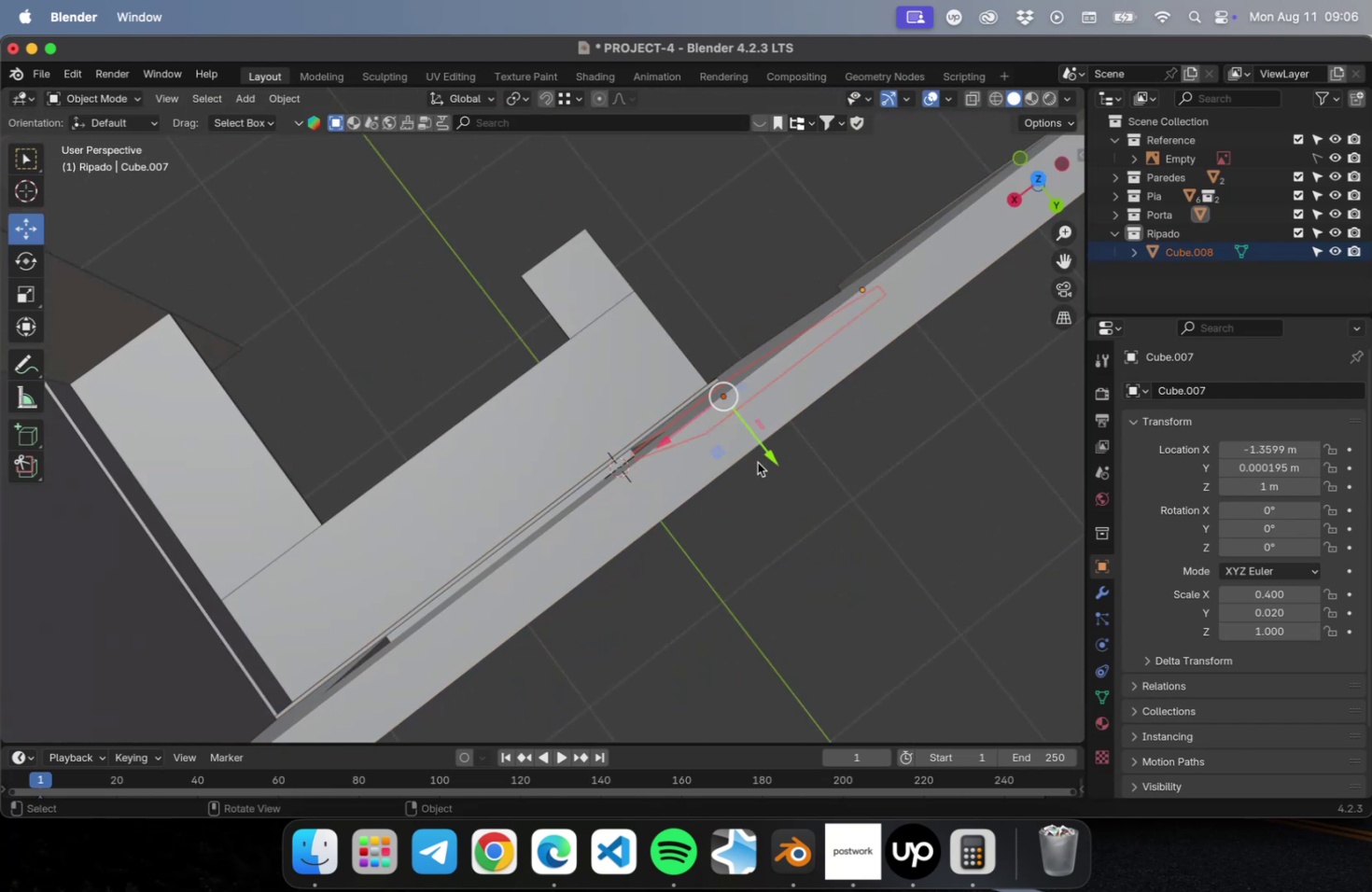 
left_click_drag(start_coordinate=[763, 457], to_coordinate=[750, 453])
 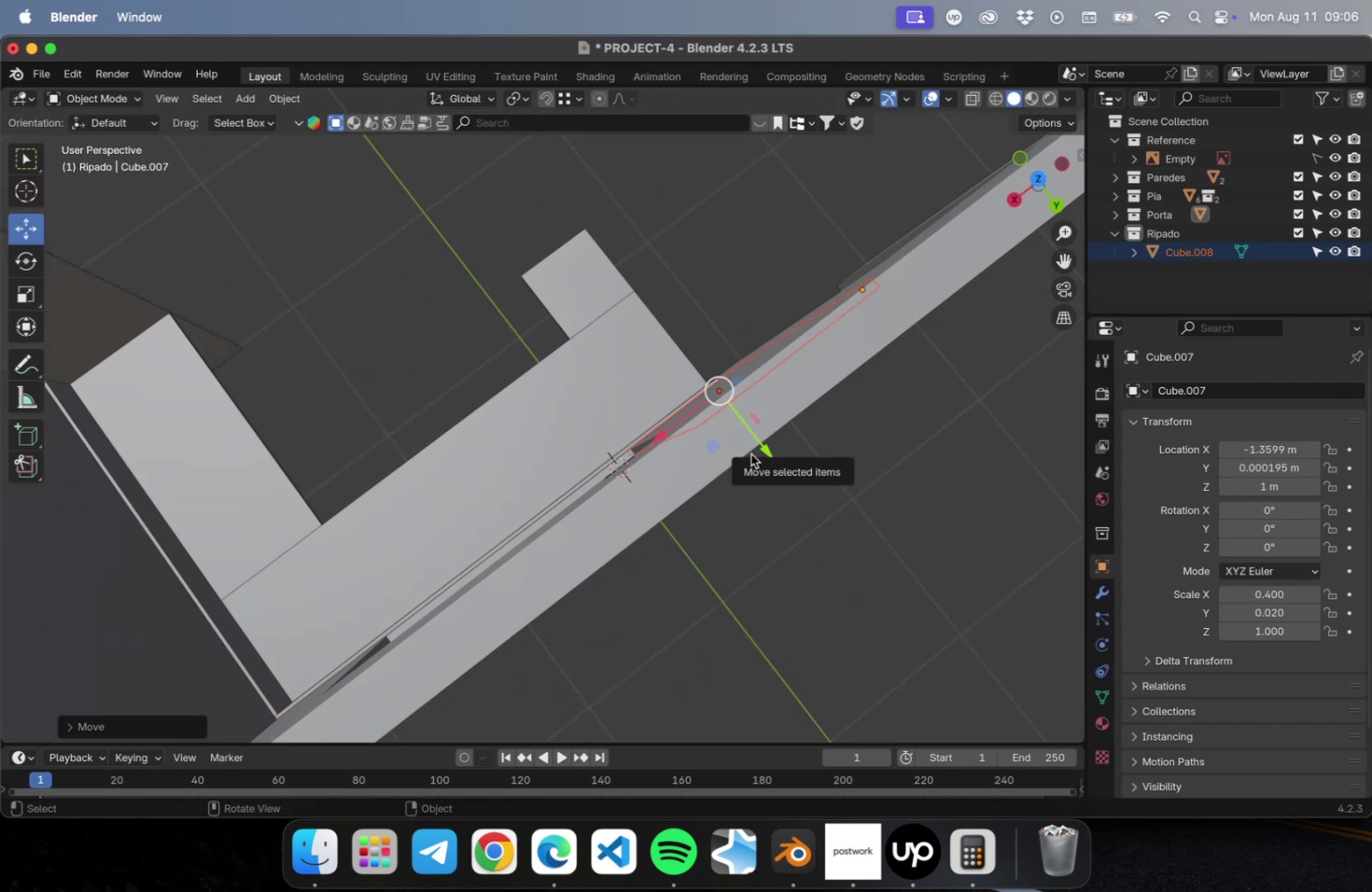 
key(NumLock)
 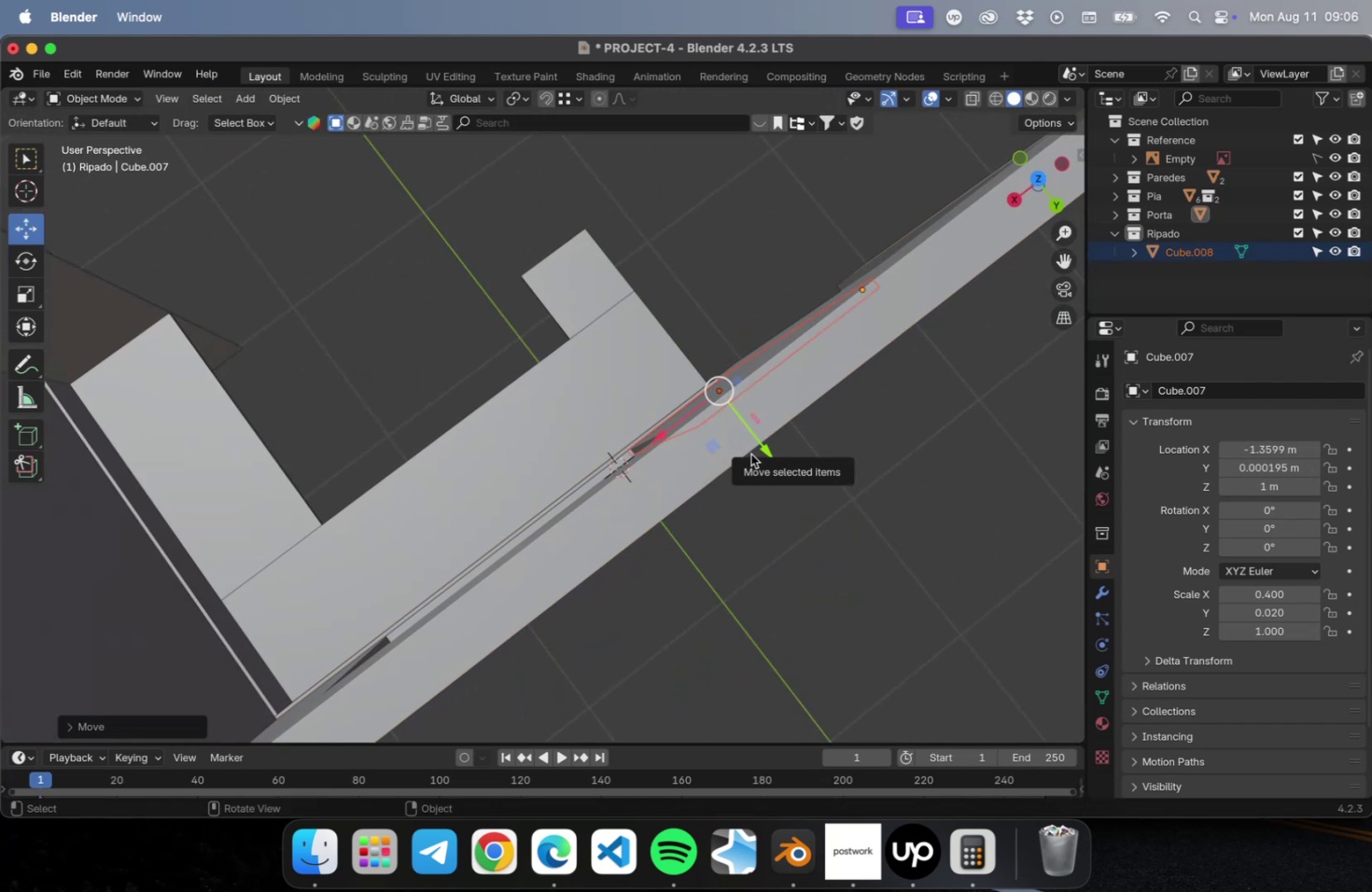 
key(NumpadDecimal)
 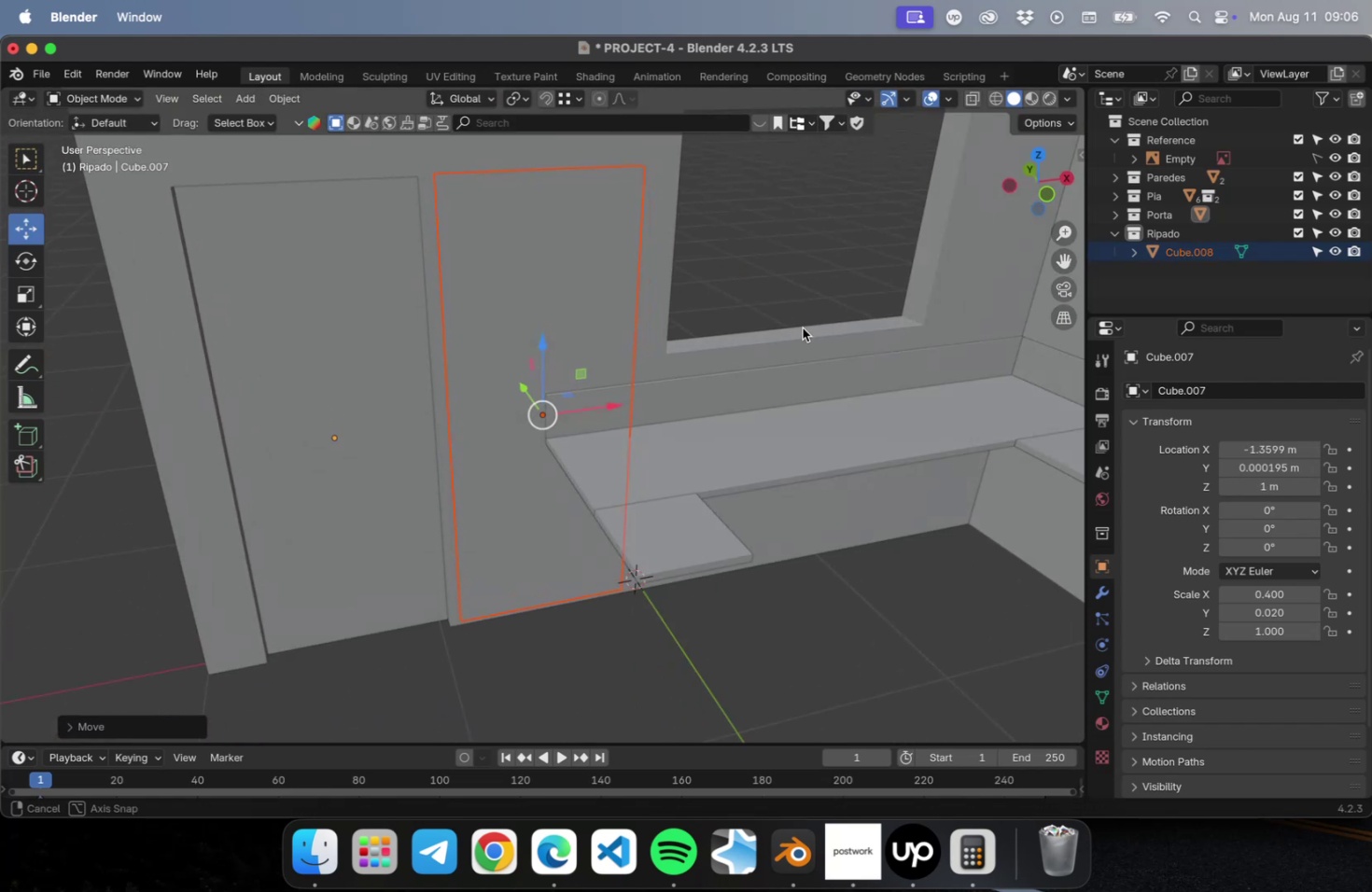 
scroll: coordinate [702, 459], scroll_direction: down, amount: 2.0
 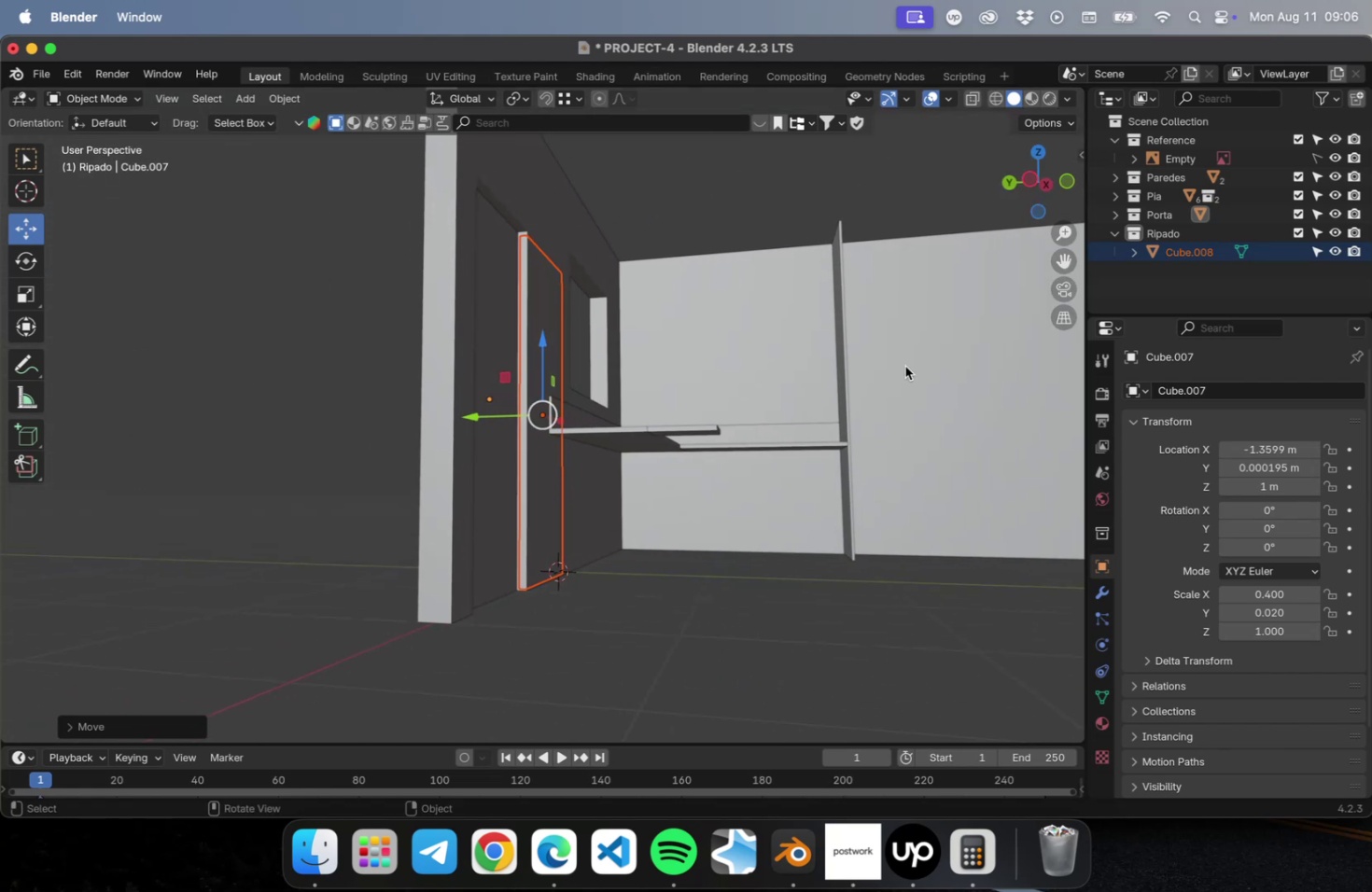 
key(N)
 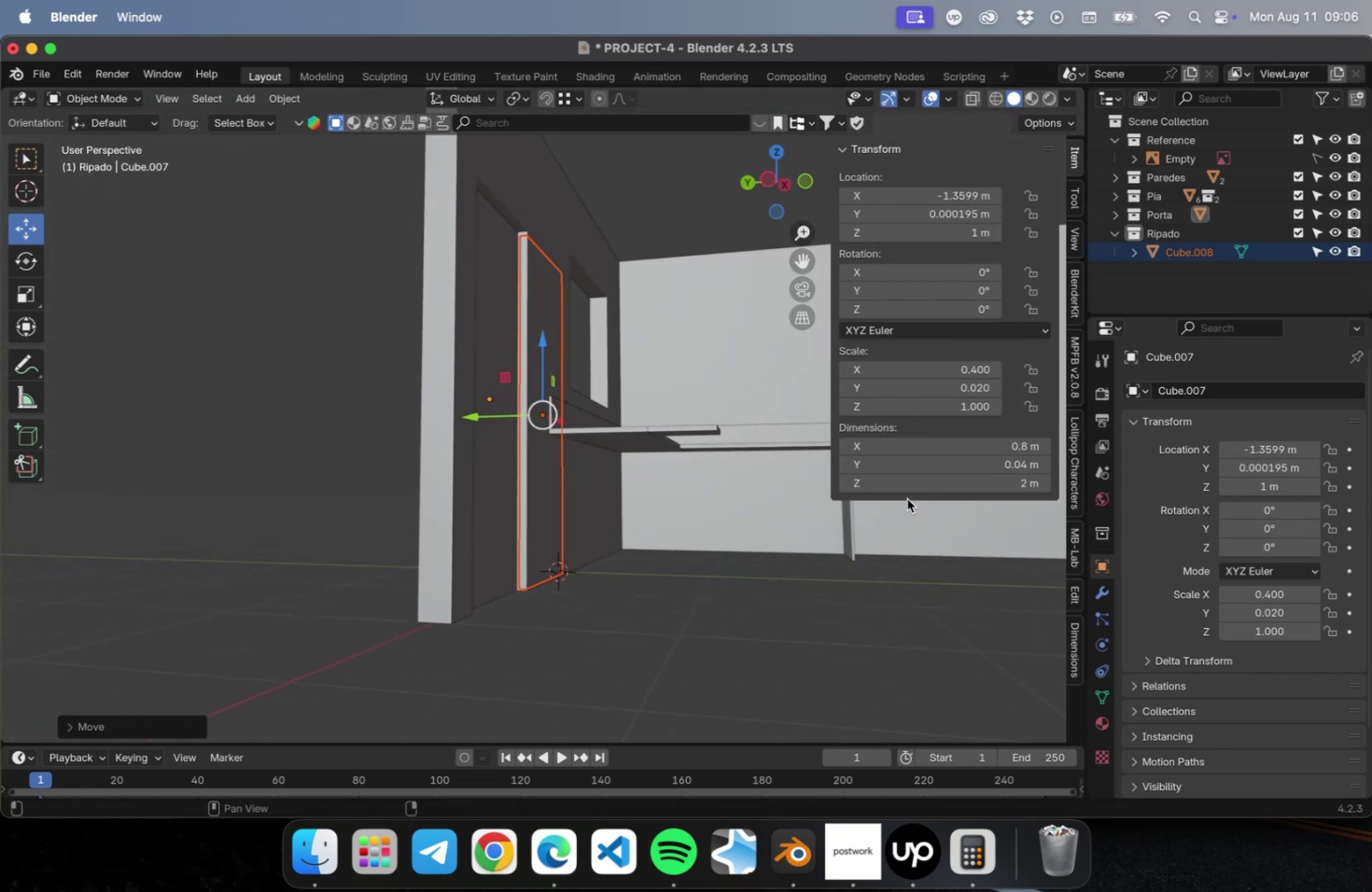 
left_click([945, 459])
 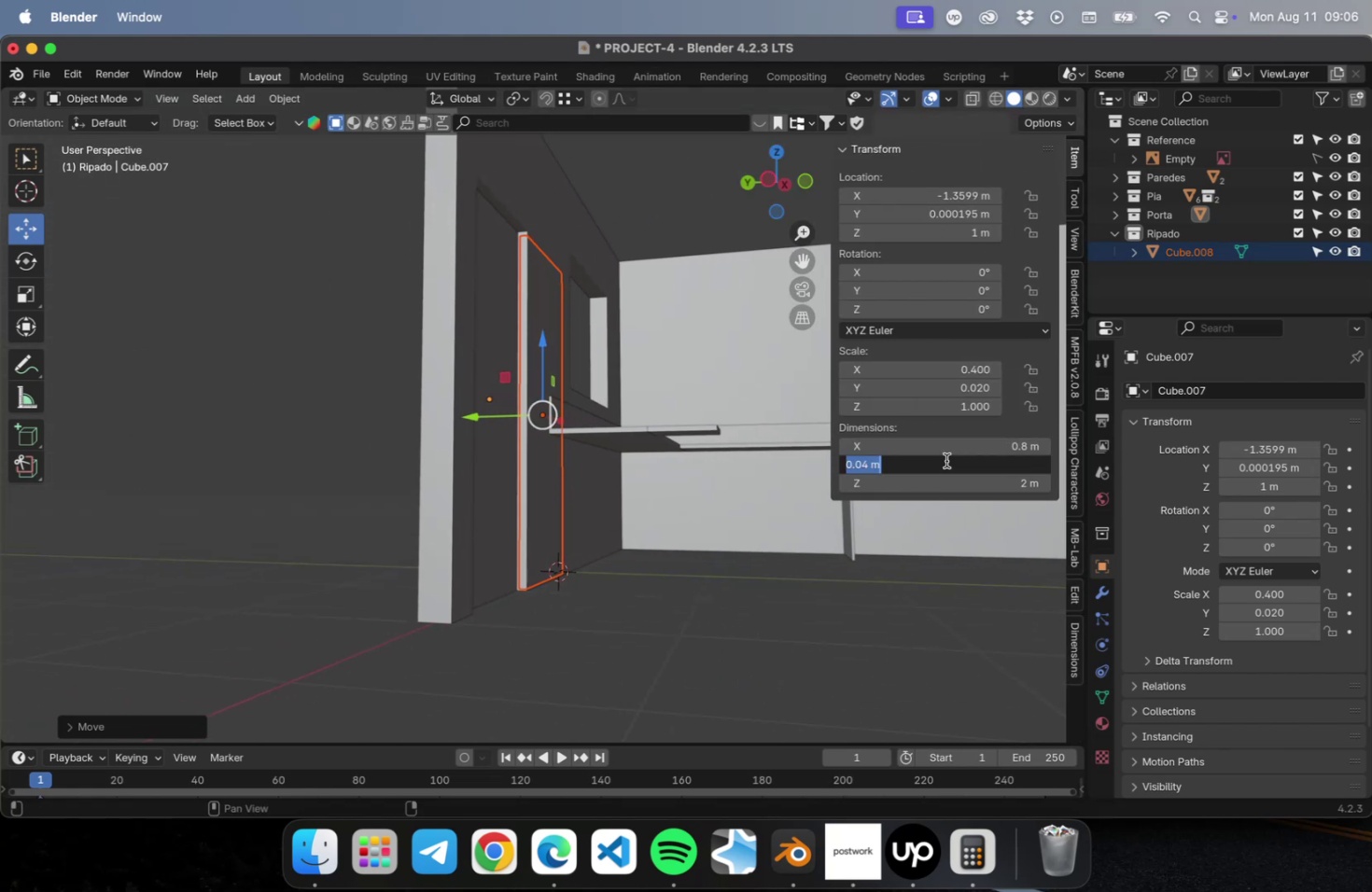 
type(0.015)
 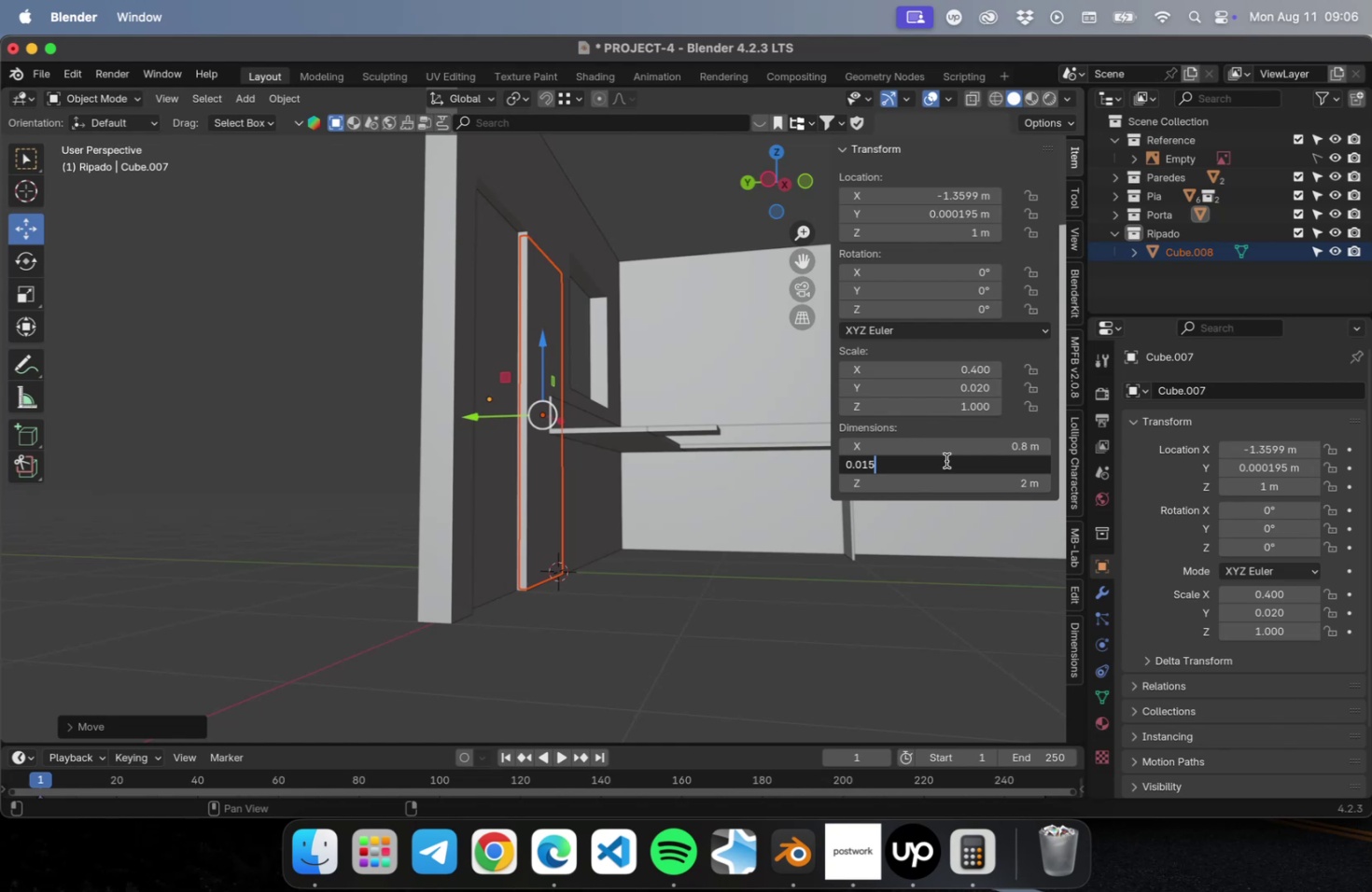 
key(Enter)
 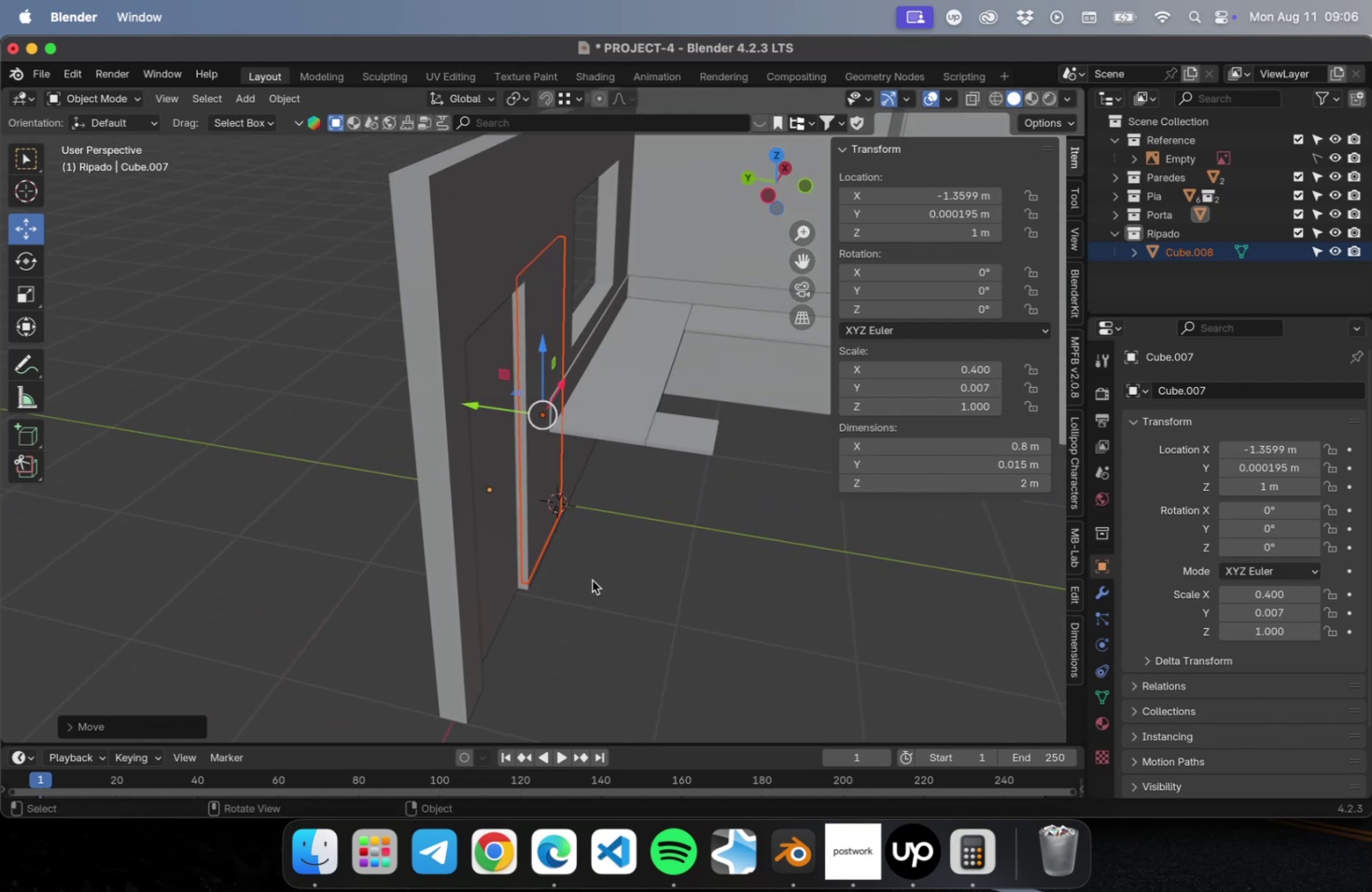 
left_click_drag(start_coordinate=[468, 402], to_coordinate=[676, 468])
 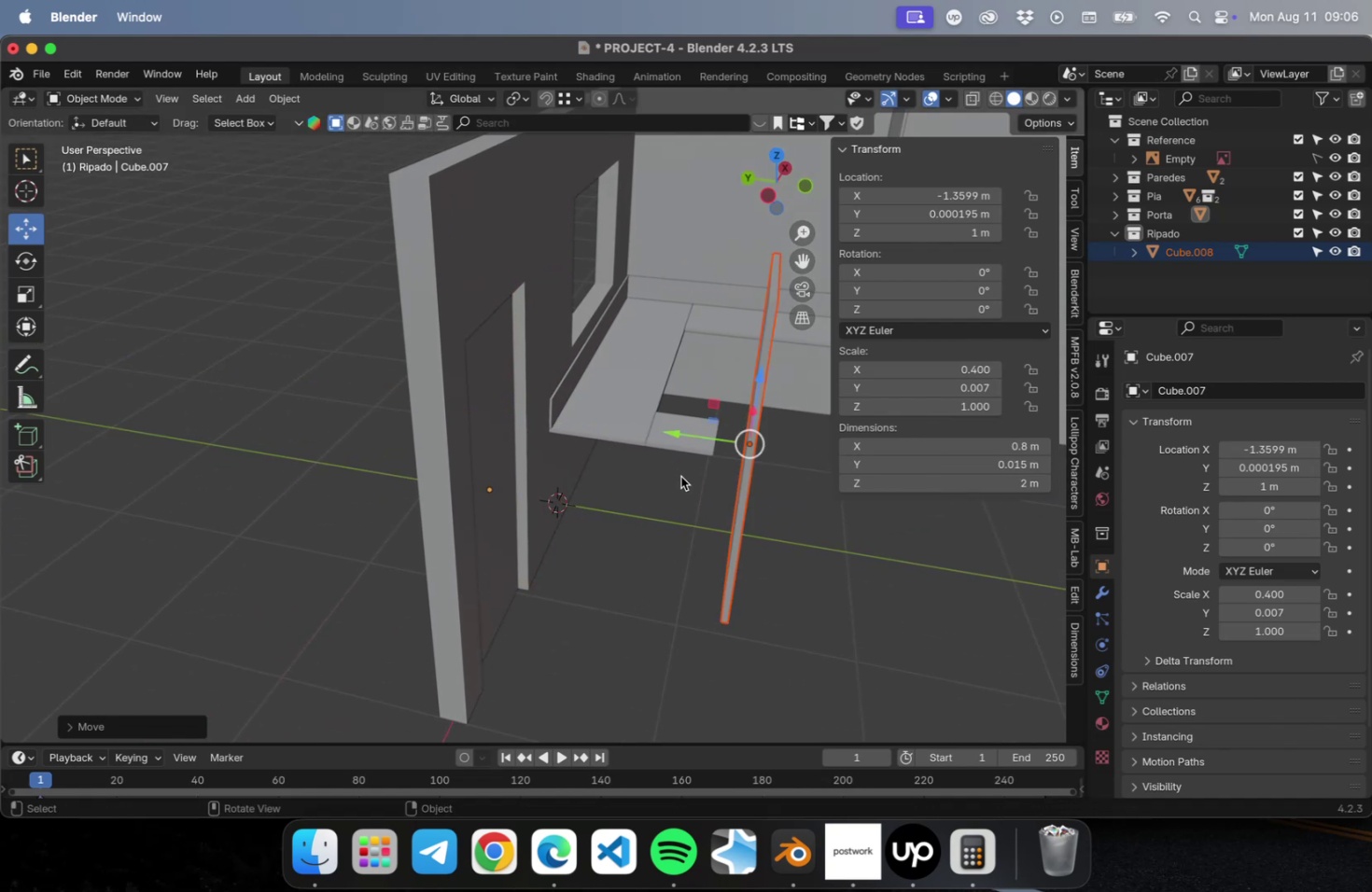 
hold_key(key=ShiftLeft, duration=0.43)
 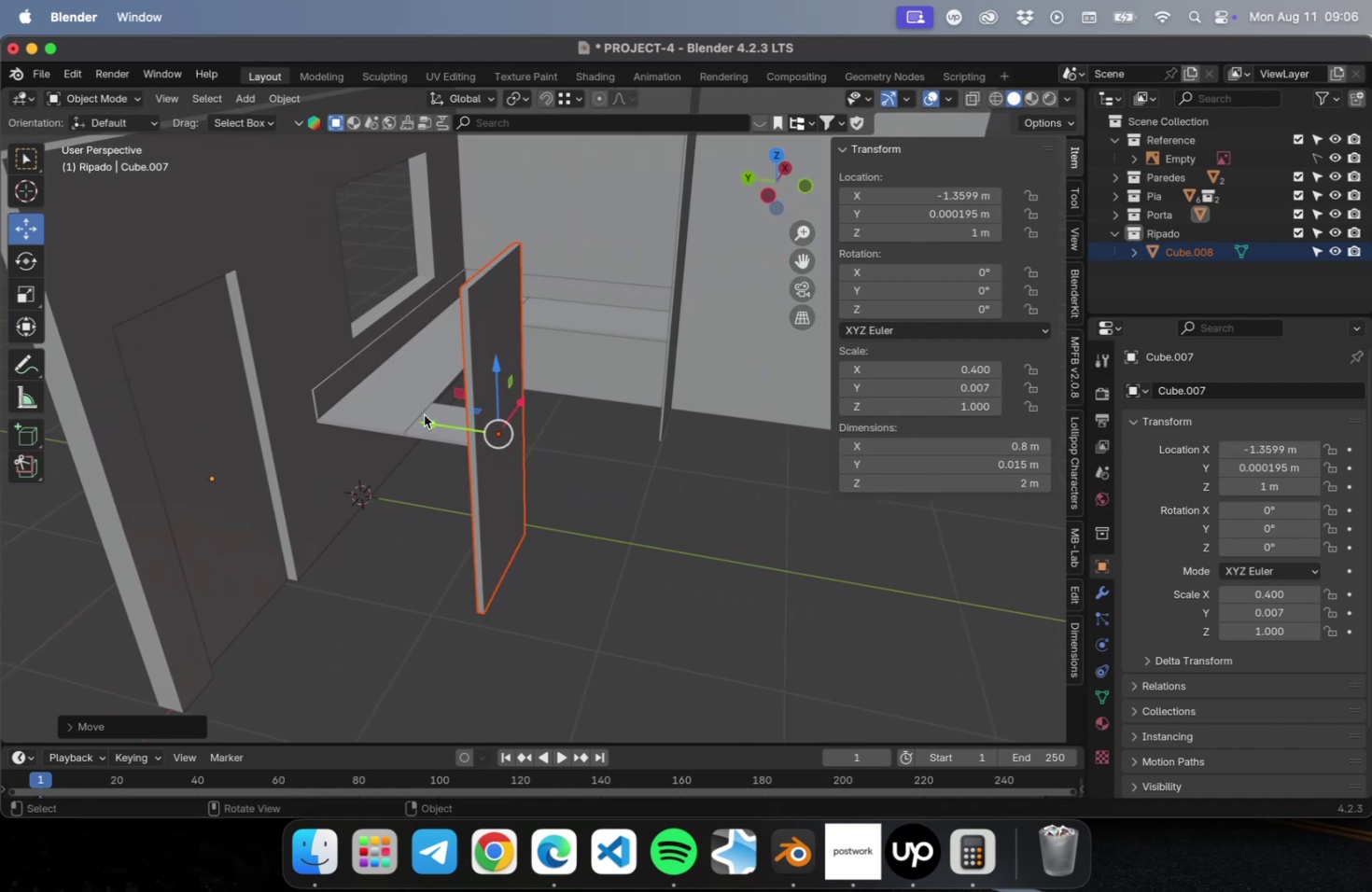 
left_click_drag(start_coordinate=[428, 422], to_coordinate=[507, 434])
 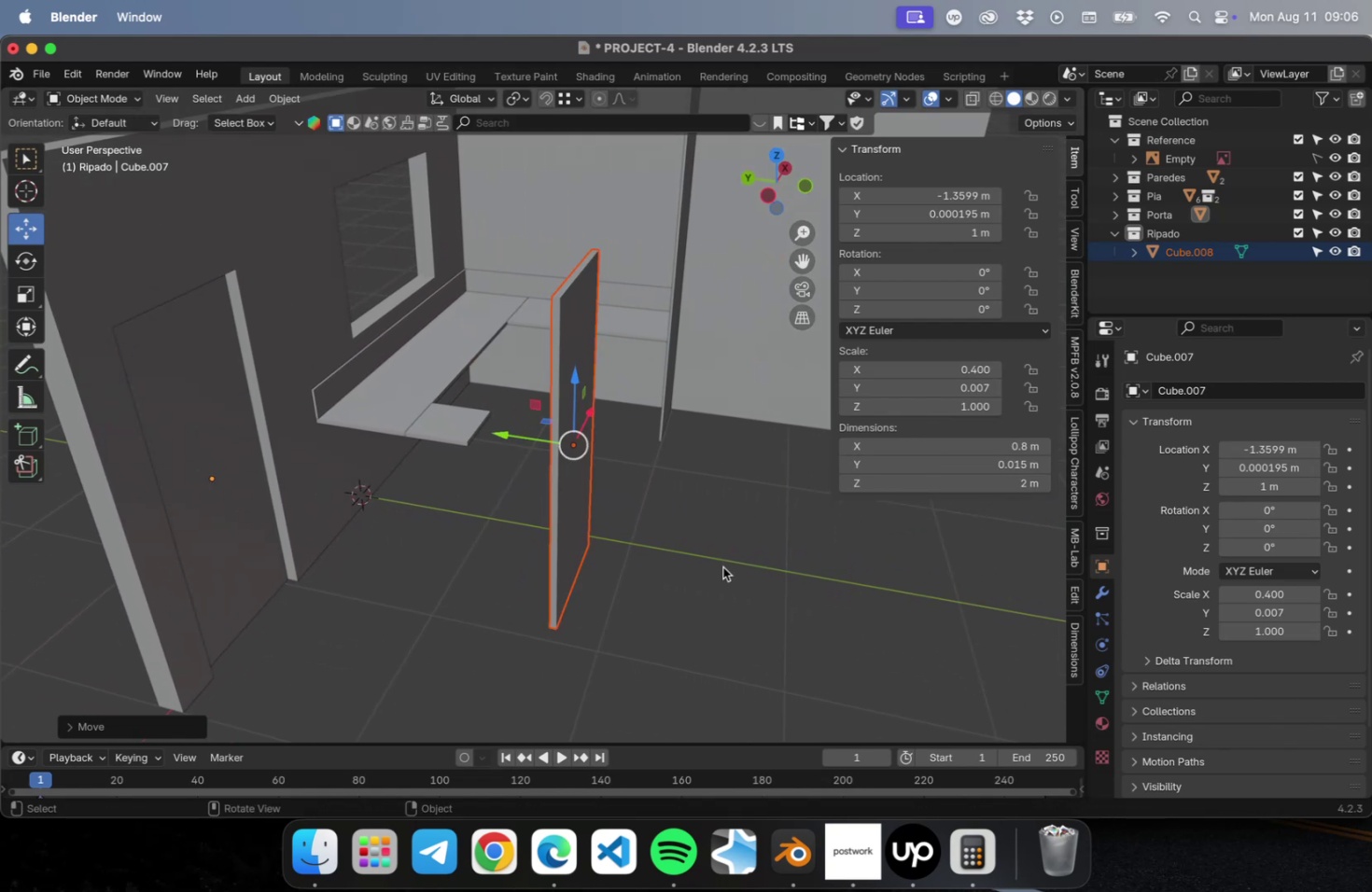 
left_click([722, 566])
 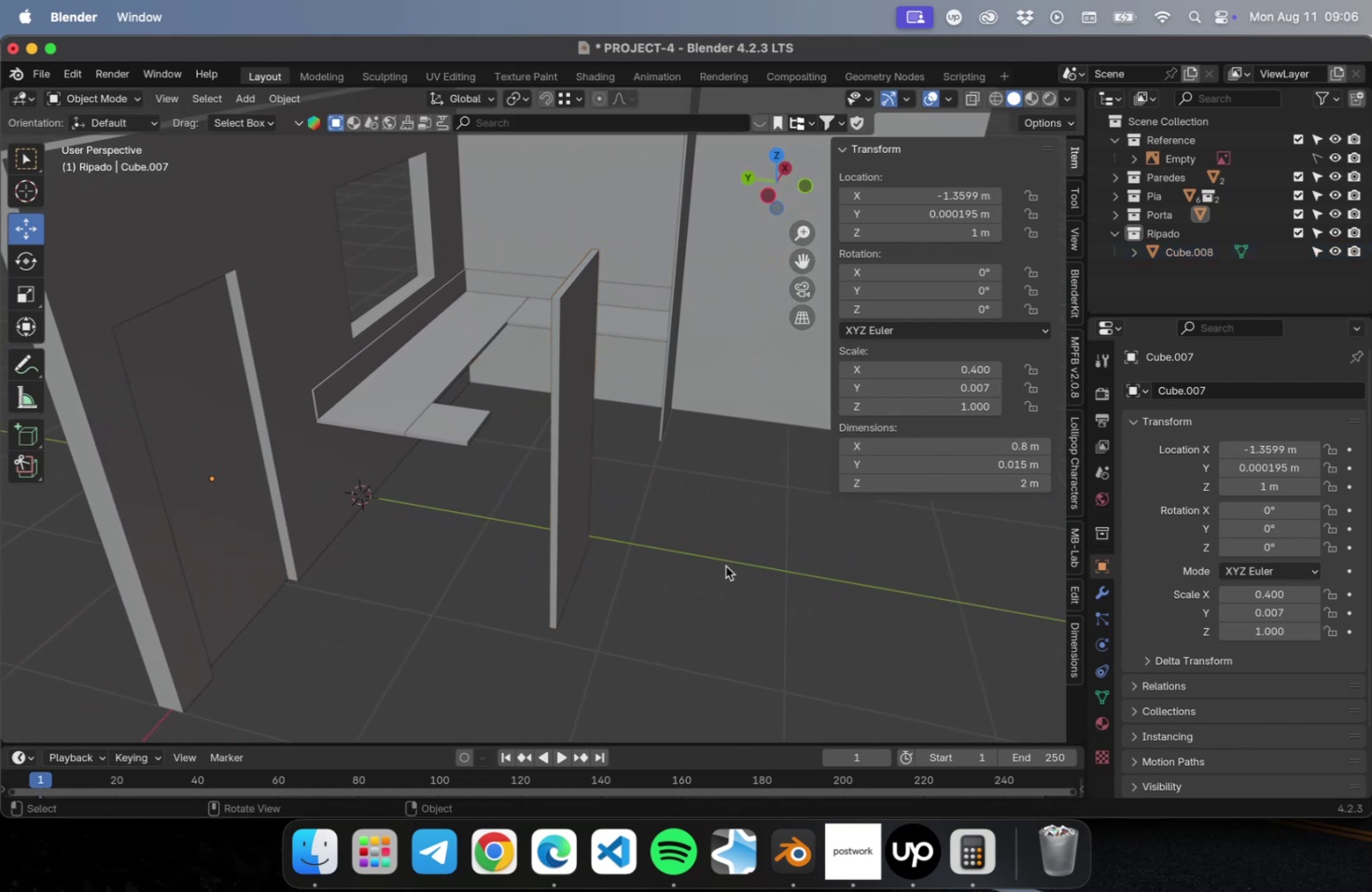 
key(Meta+S)
 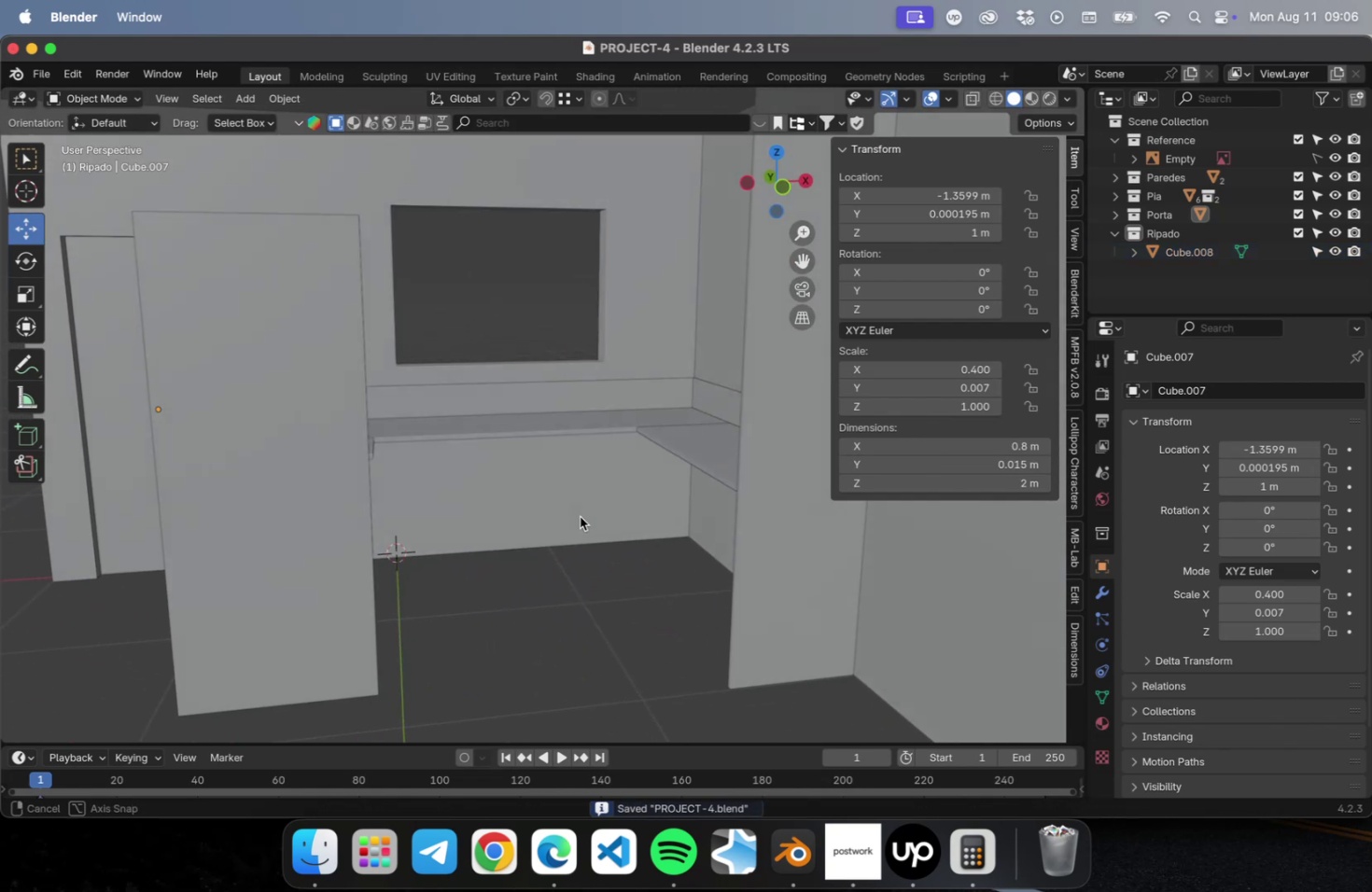 
left_click([339, 495])
 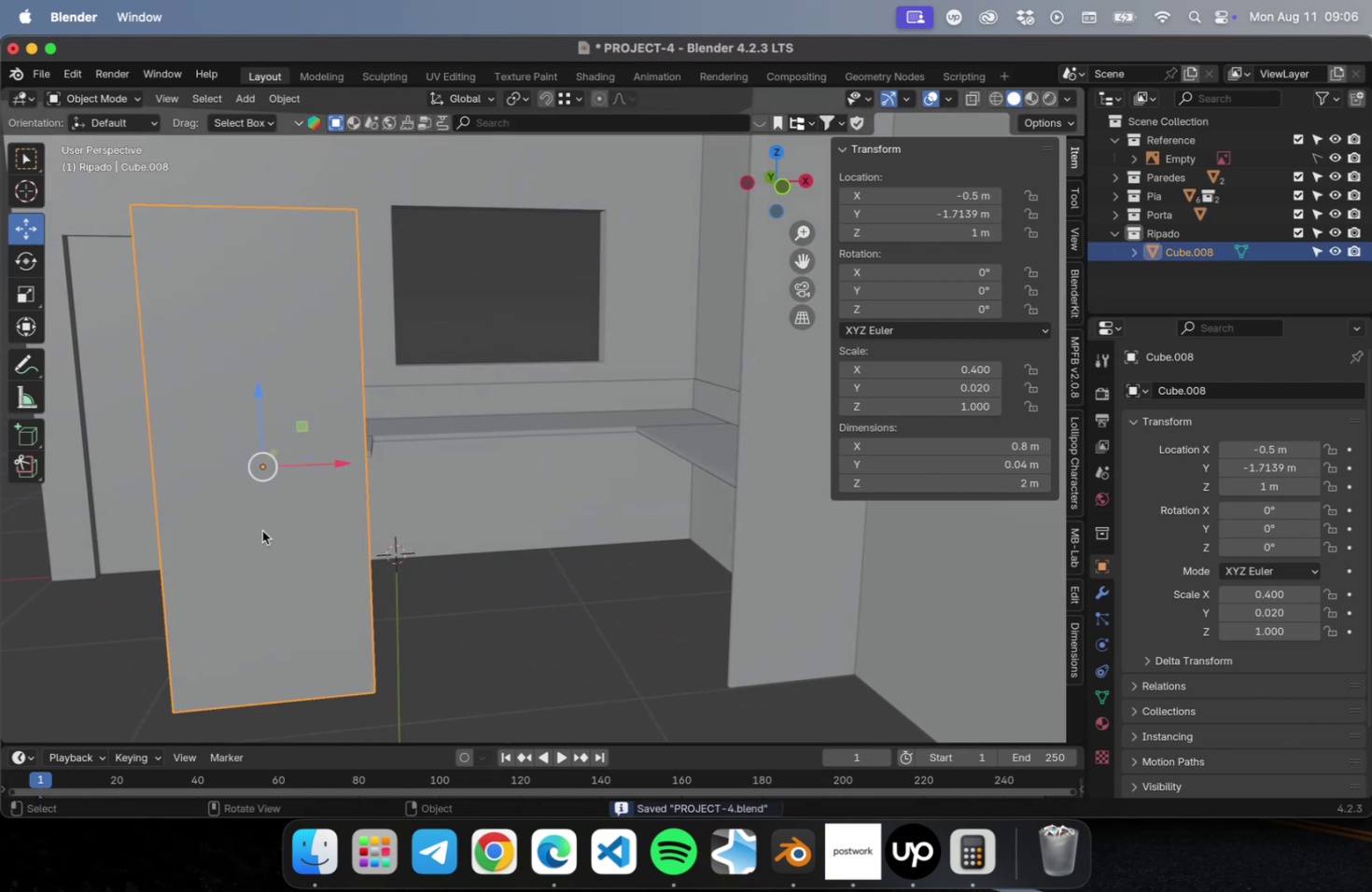 
hold_key(key=ShiftLeft, duration=0.39)
 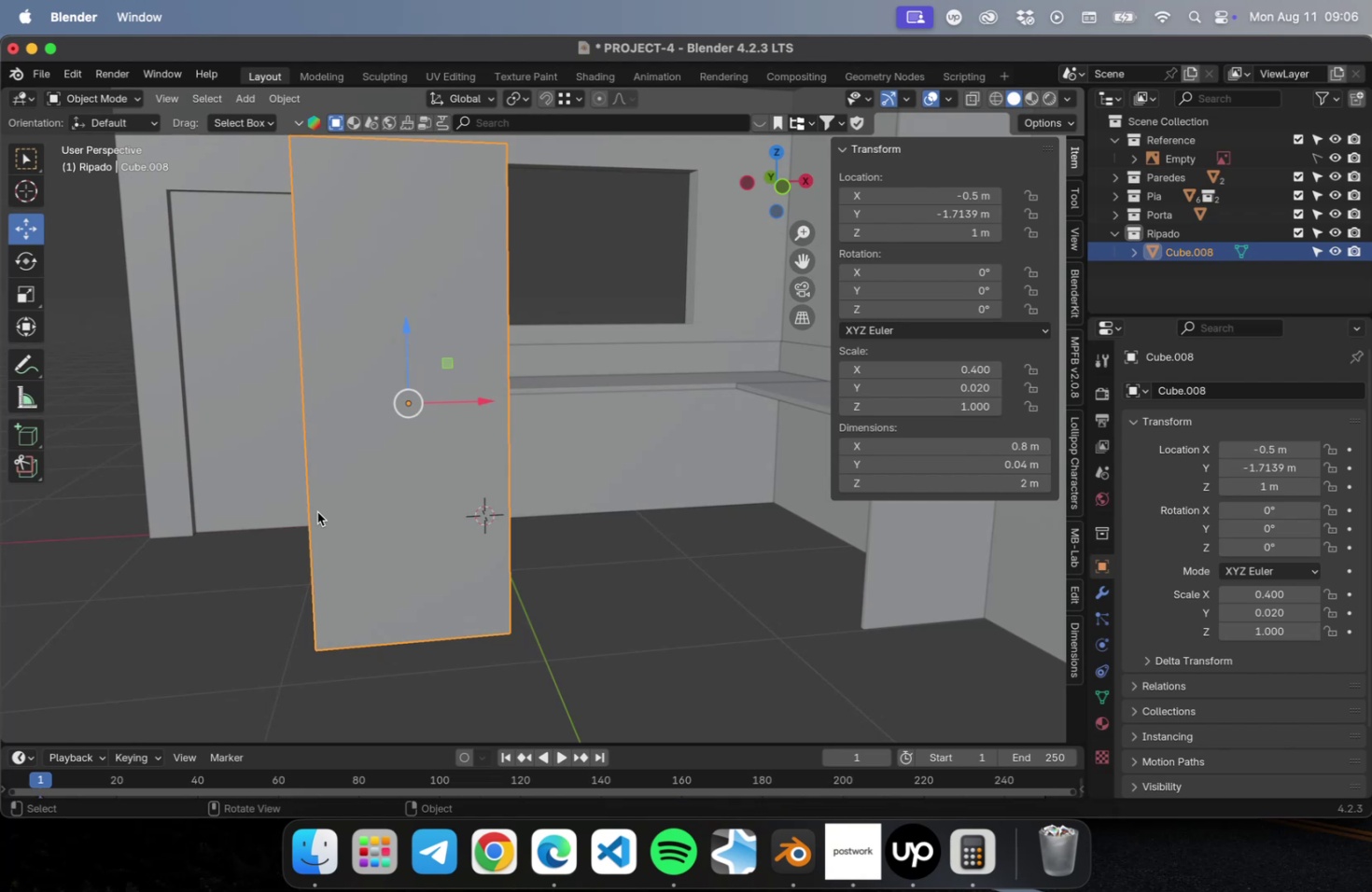 
key(NumLock)
 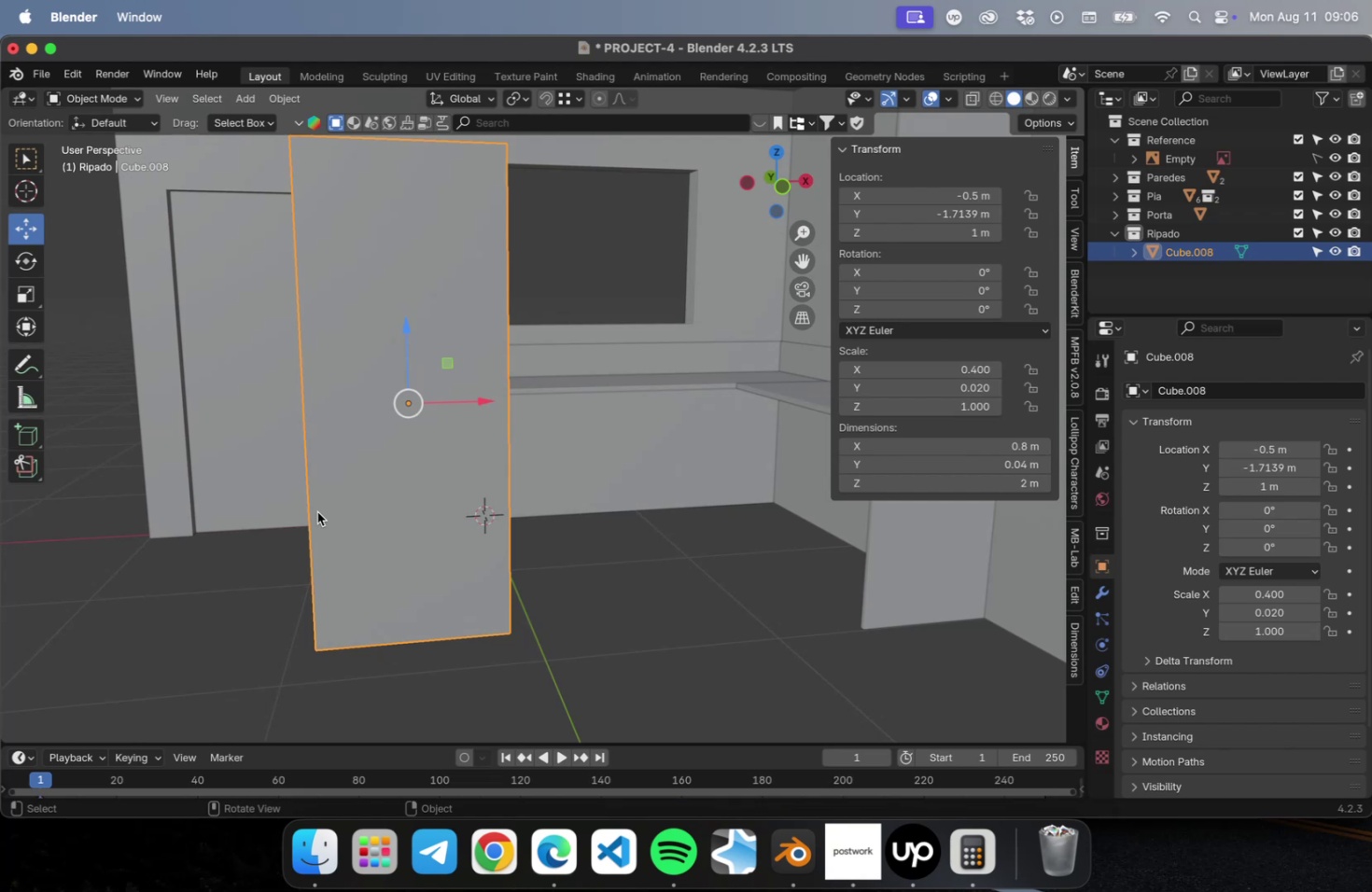 
key(Numpad1)
 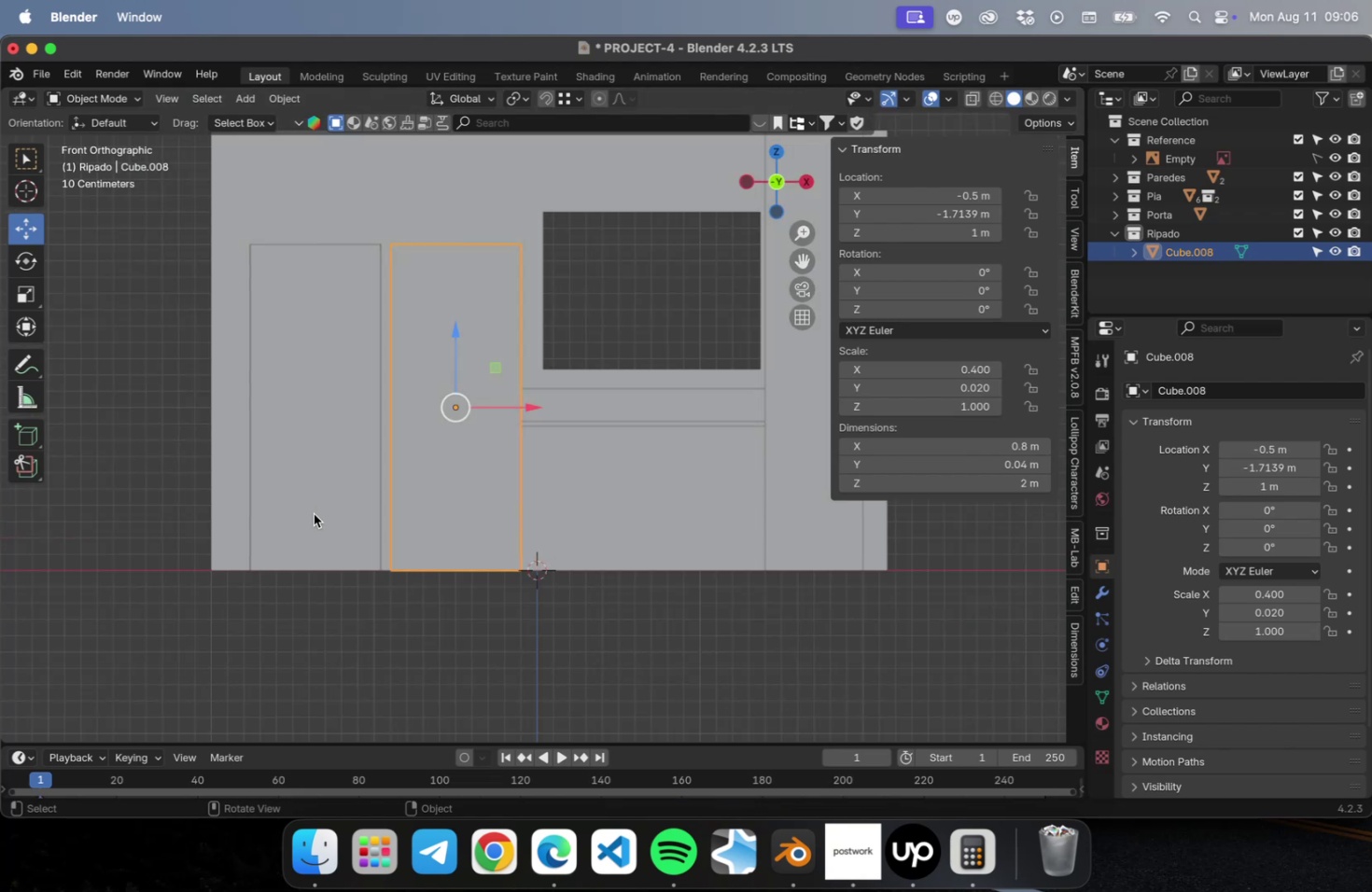 
hold_key(key=ShiftLeft, duration=0.44)
 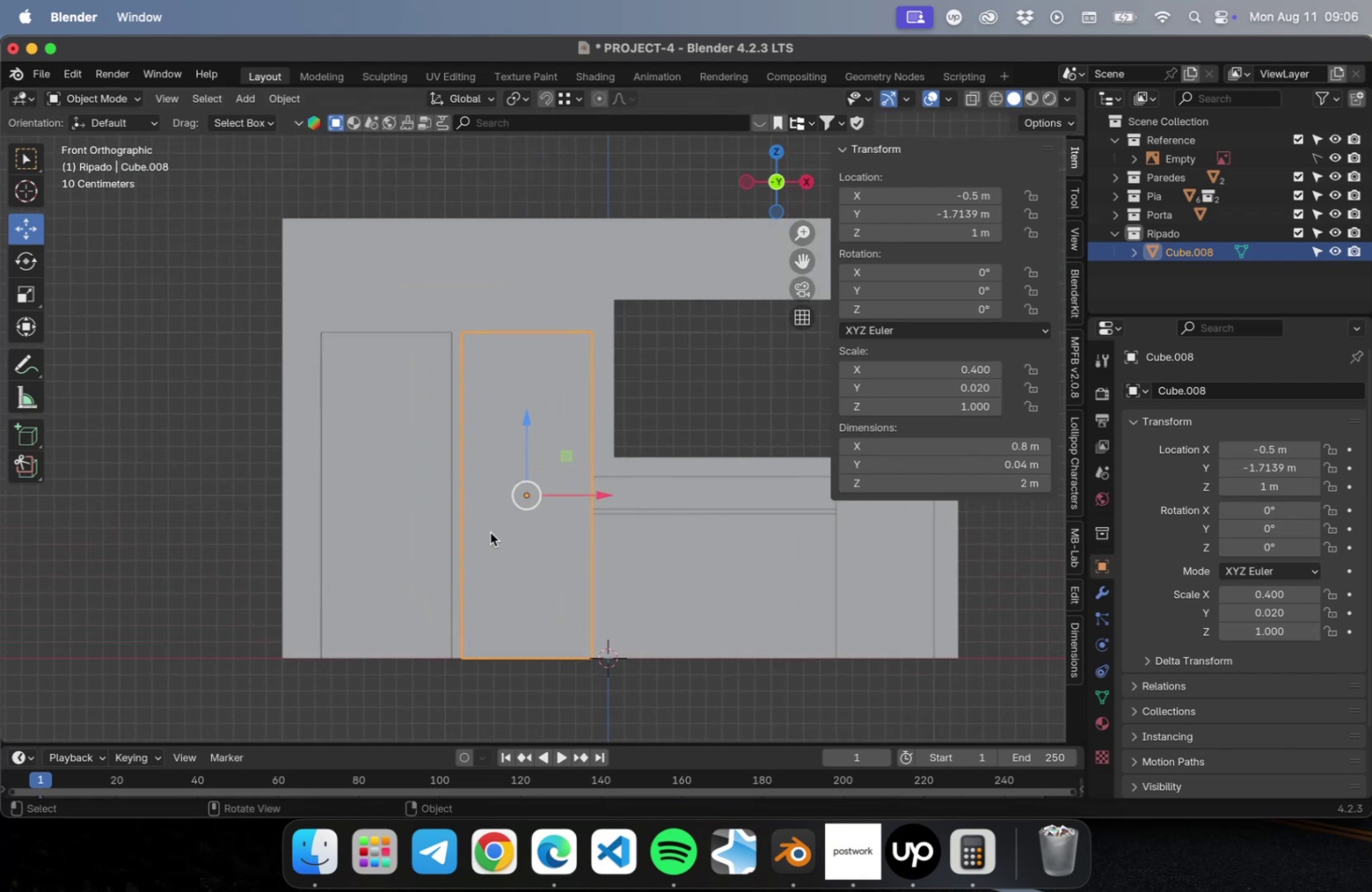 
key(Tab)
 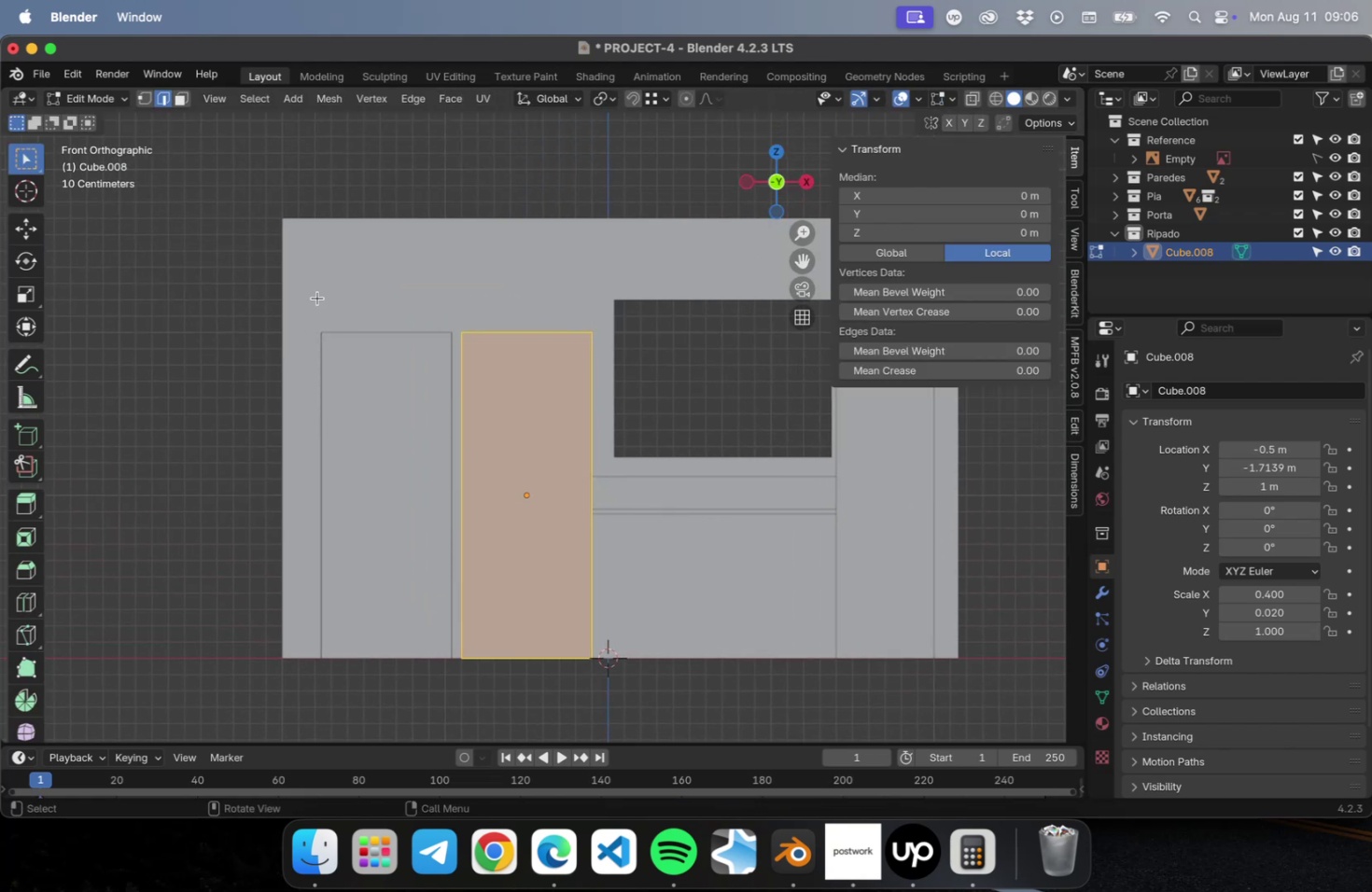 
left_click_drag(start_coordinate=[339, 291], to_coordinate=[663, 373])
 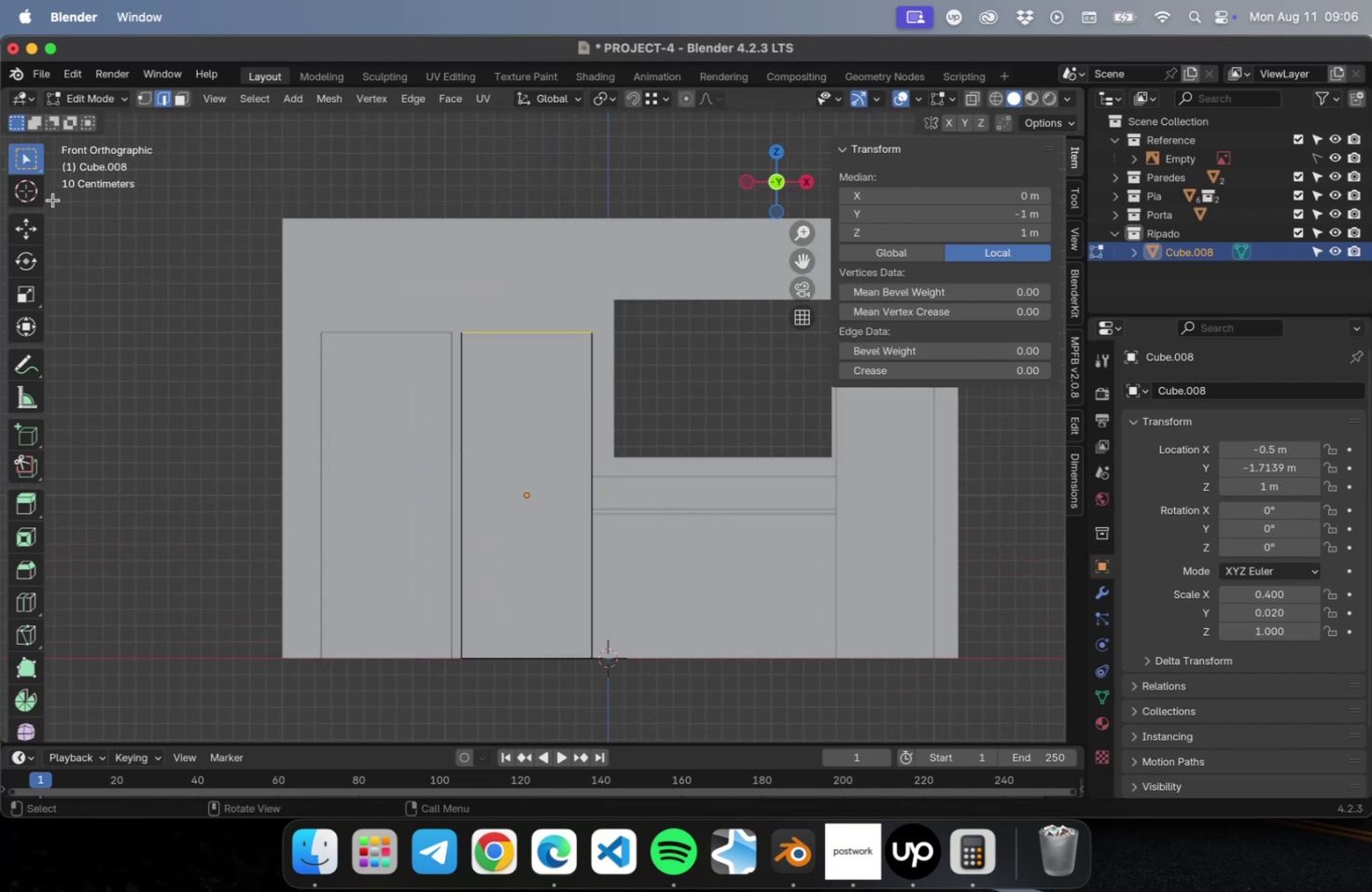 
left_click([29, 235])
 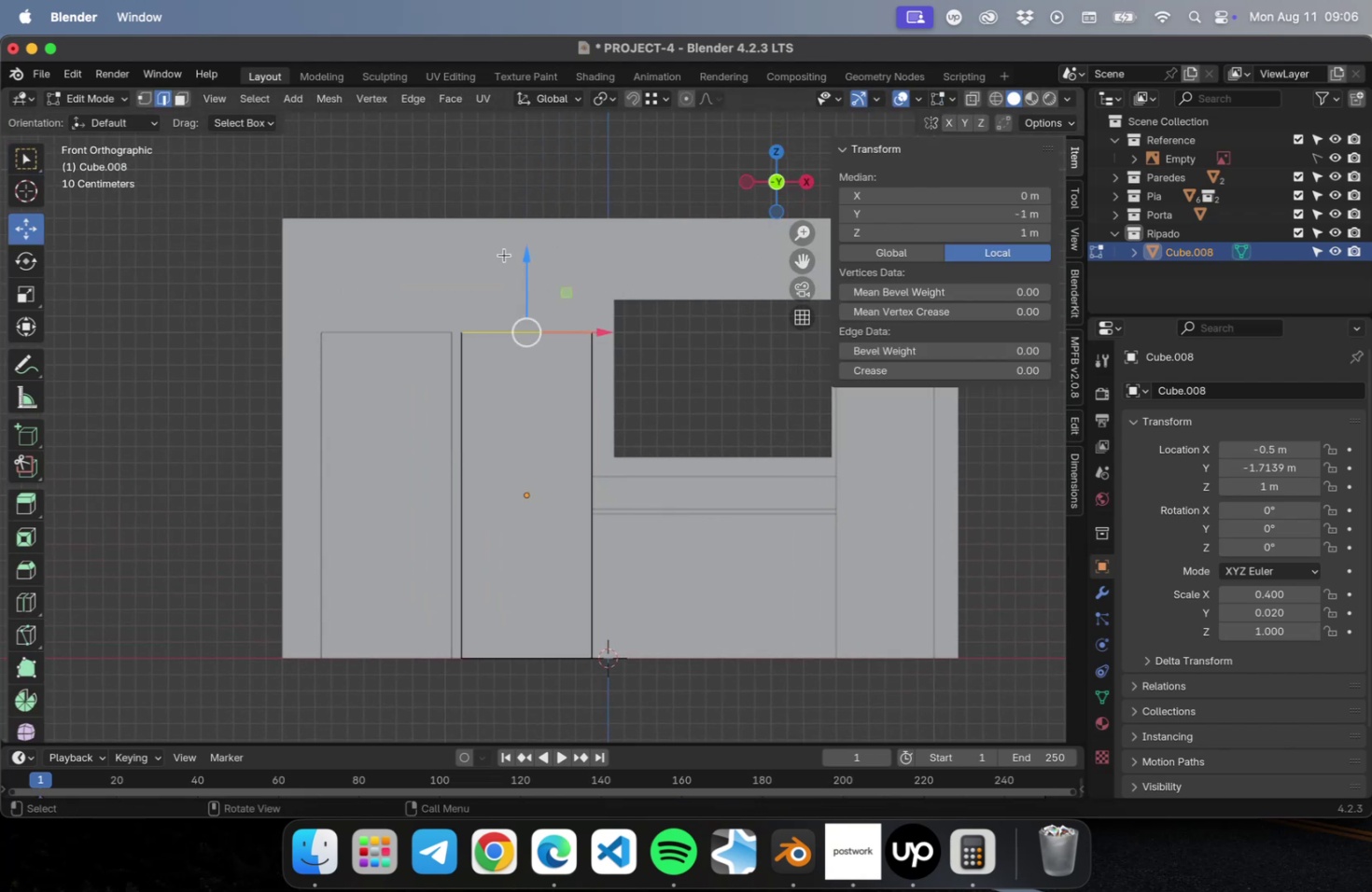 
key(1)
 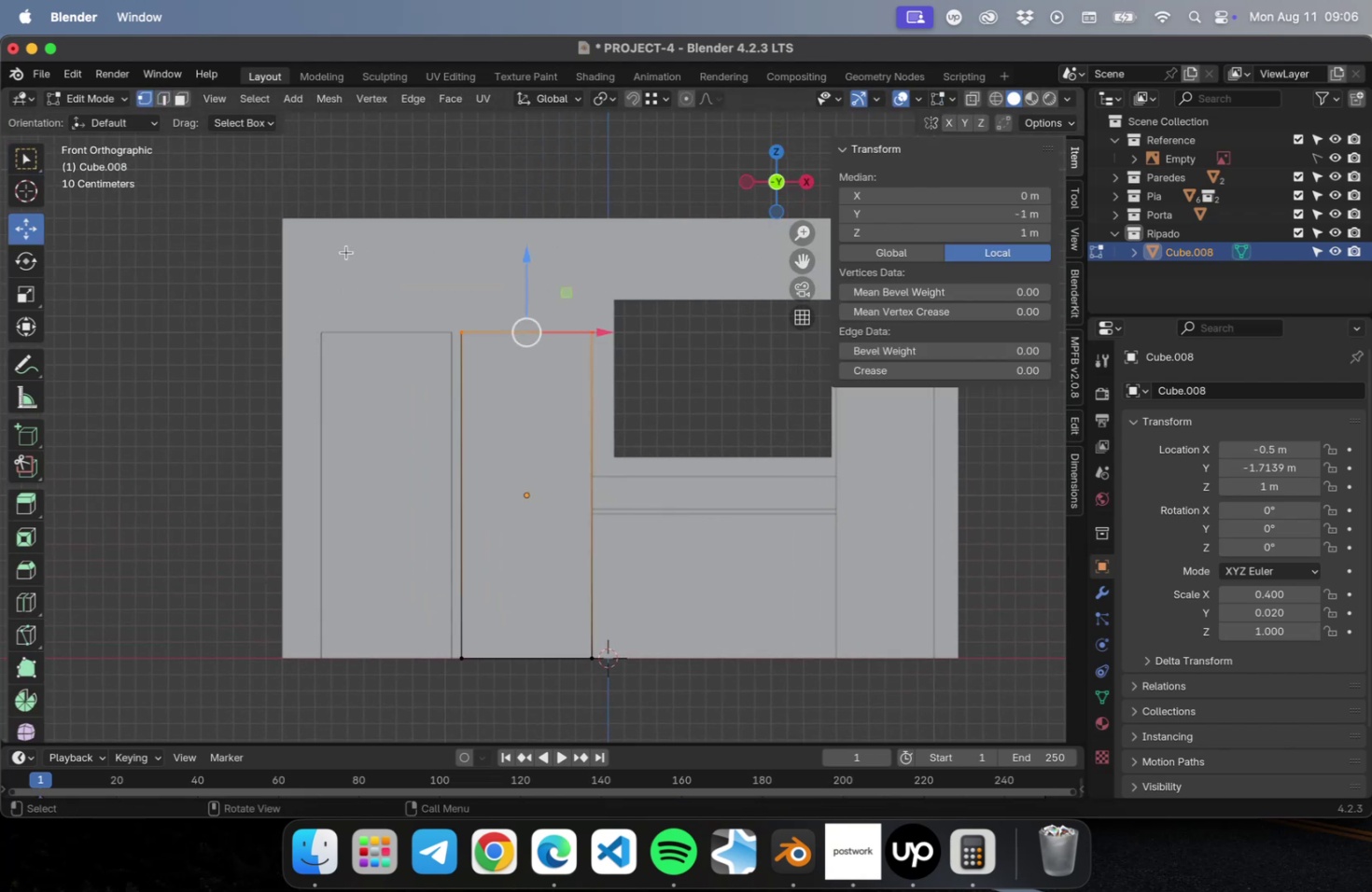 
left_click_drag(start_coordinate=[304, 245], to_coordinate=[694, 347])
 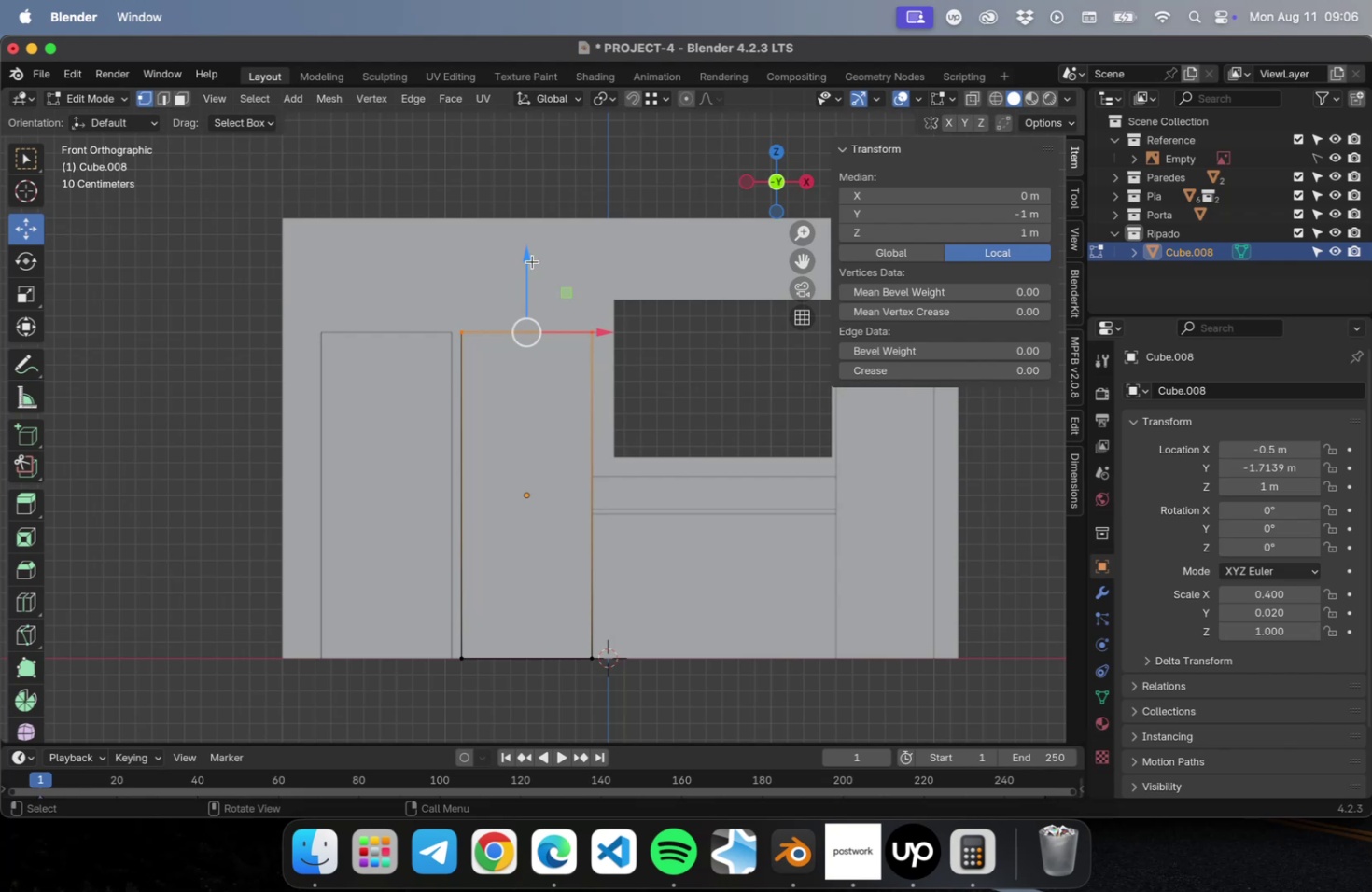 
left_click_drag(start_coordinate=[525, 259], to_coordinate=[531, 142])
 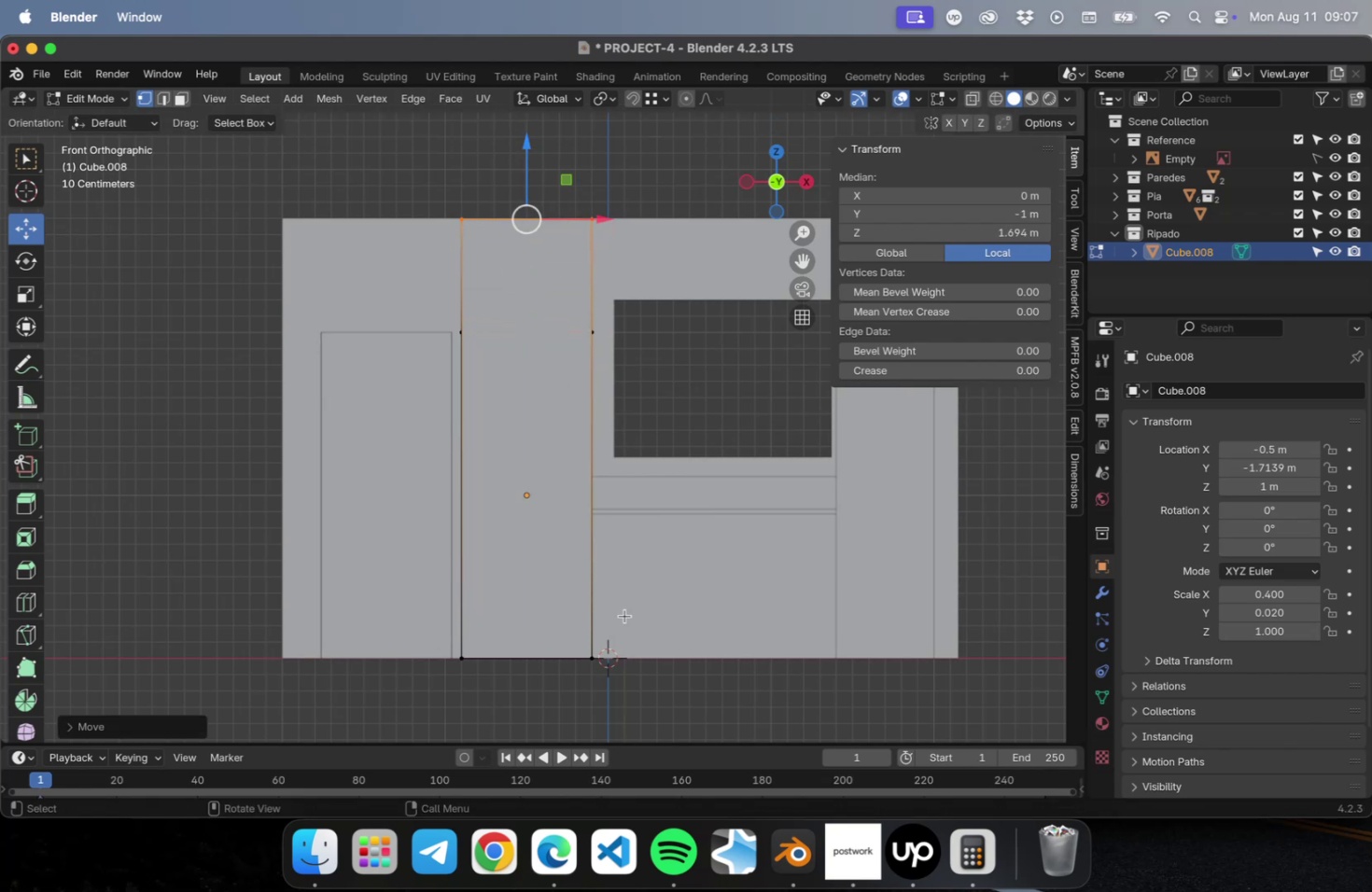 
left_click_drag(start_coordinate=[636, 731], to_coordinate=[575, 168])
 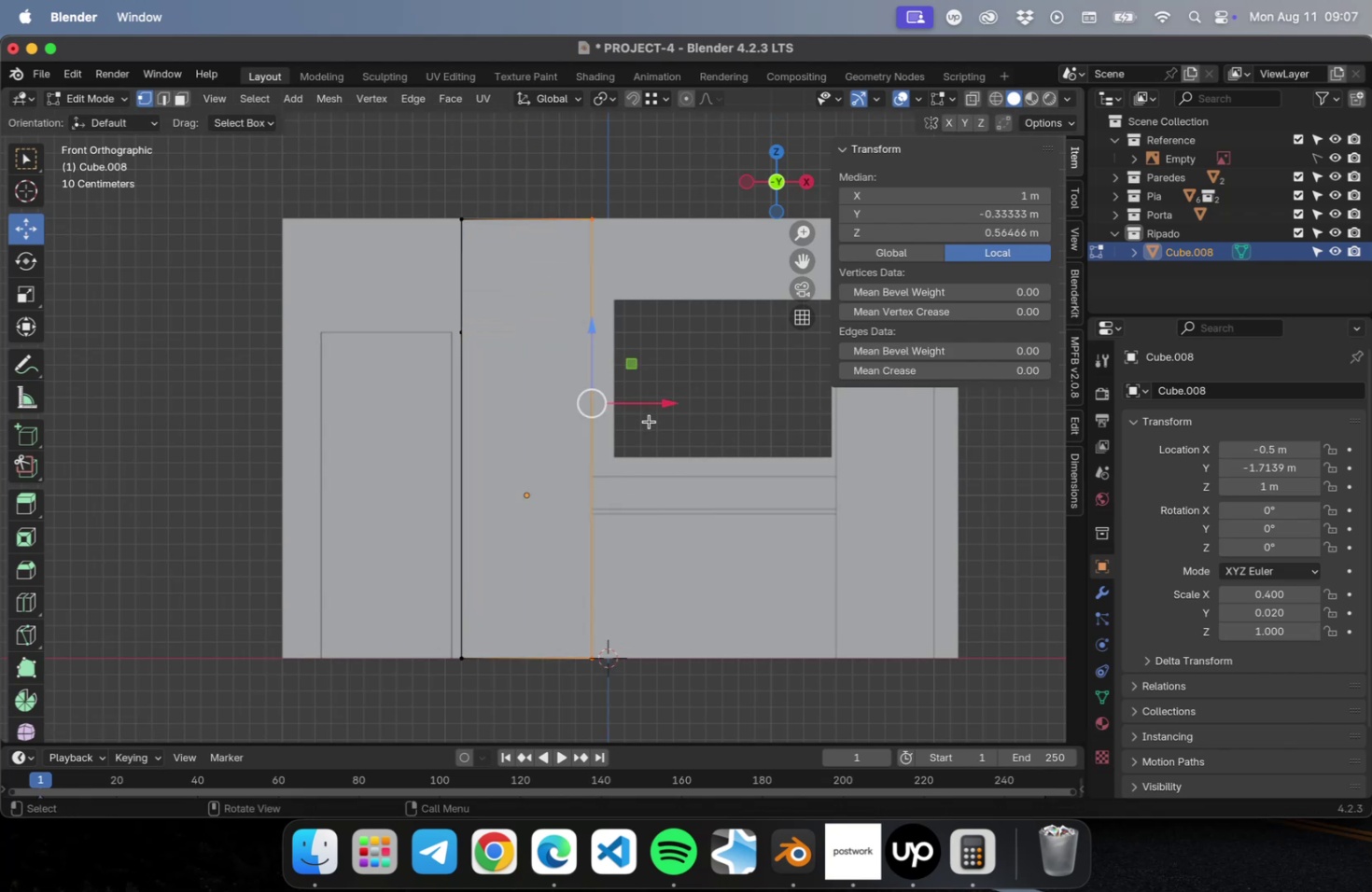 
left_click_drag(start_coordinate=[652, 412], to_coordinate=[669, 409])
 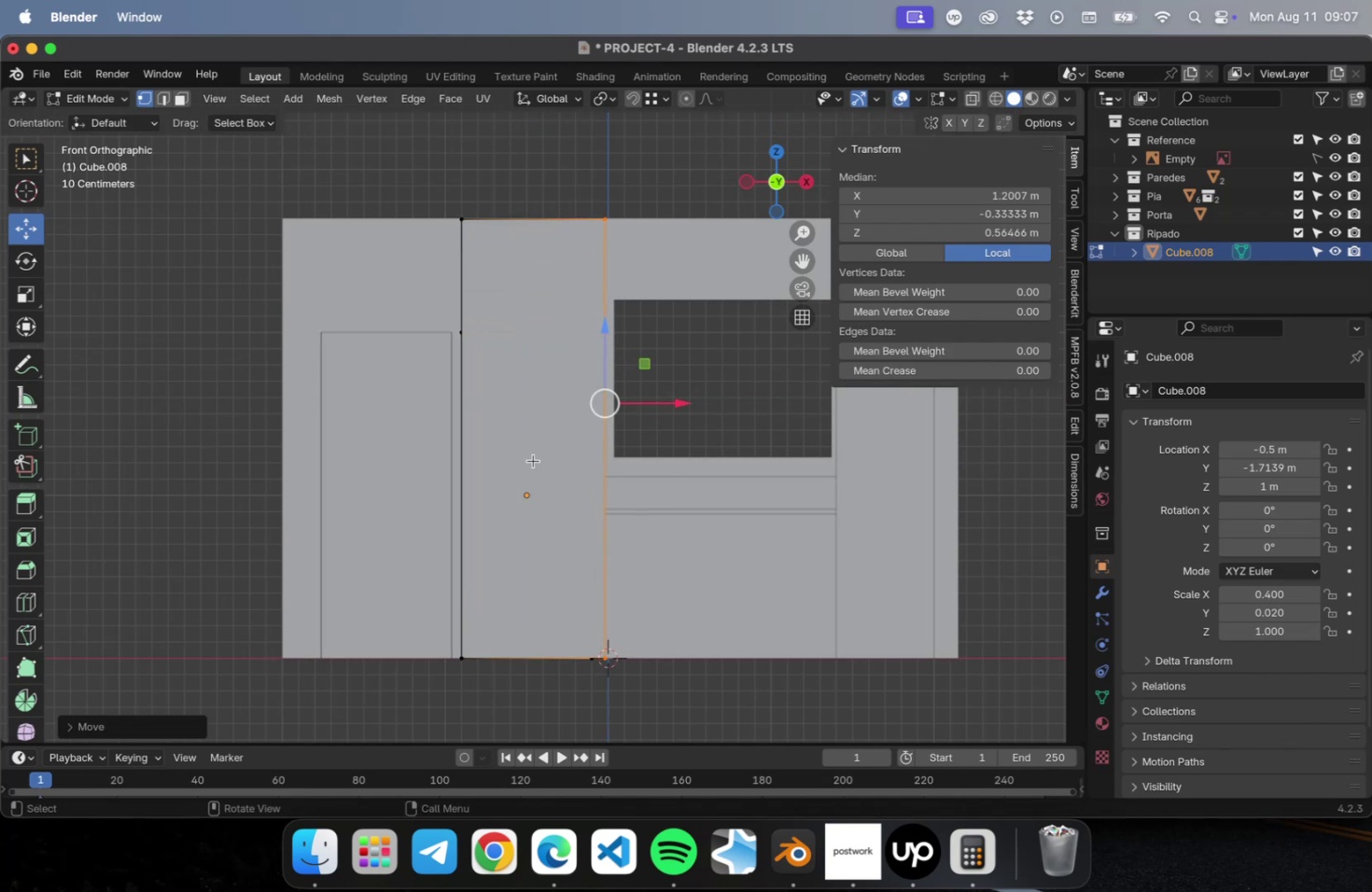 
scroll: coordinate [581, 478], scroll_direction: down, amount: 13.0
 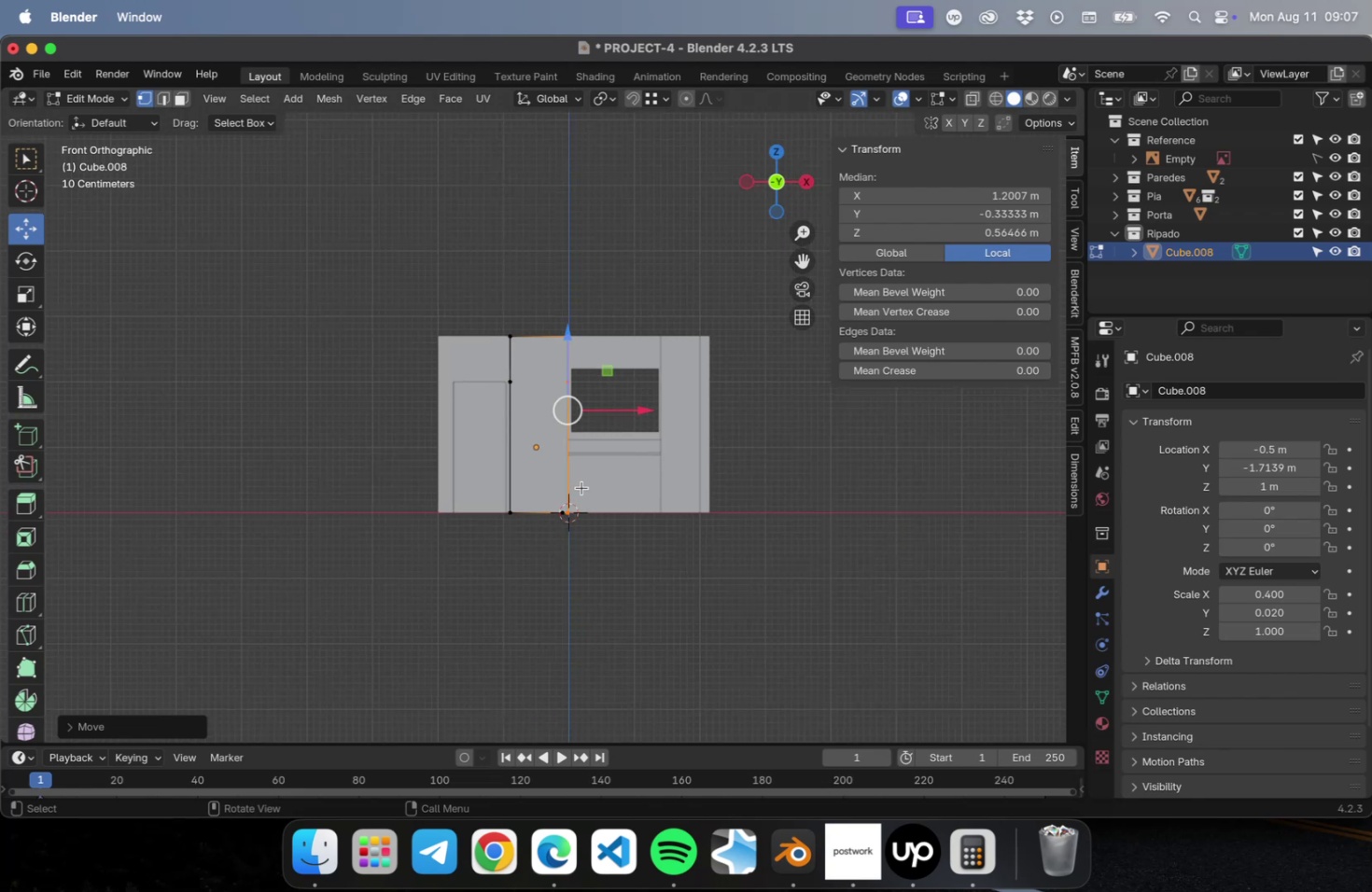 
key(Tab)
 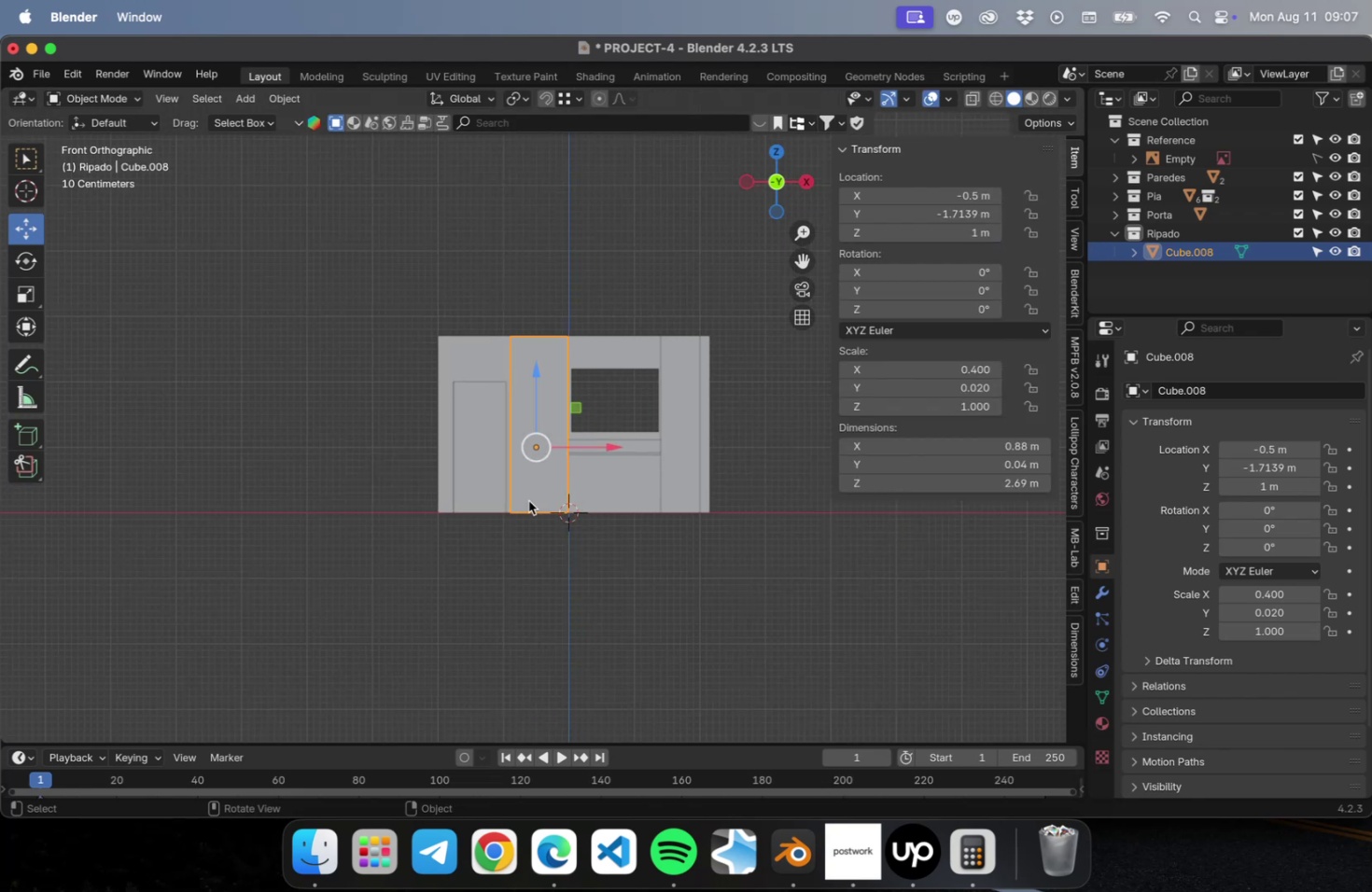 
scroll: coordinate [540, 495], scroll_direction: down, amount: 10.0
 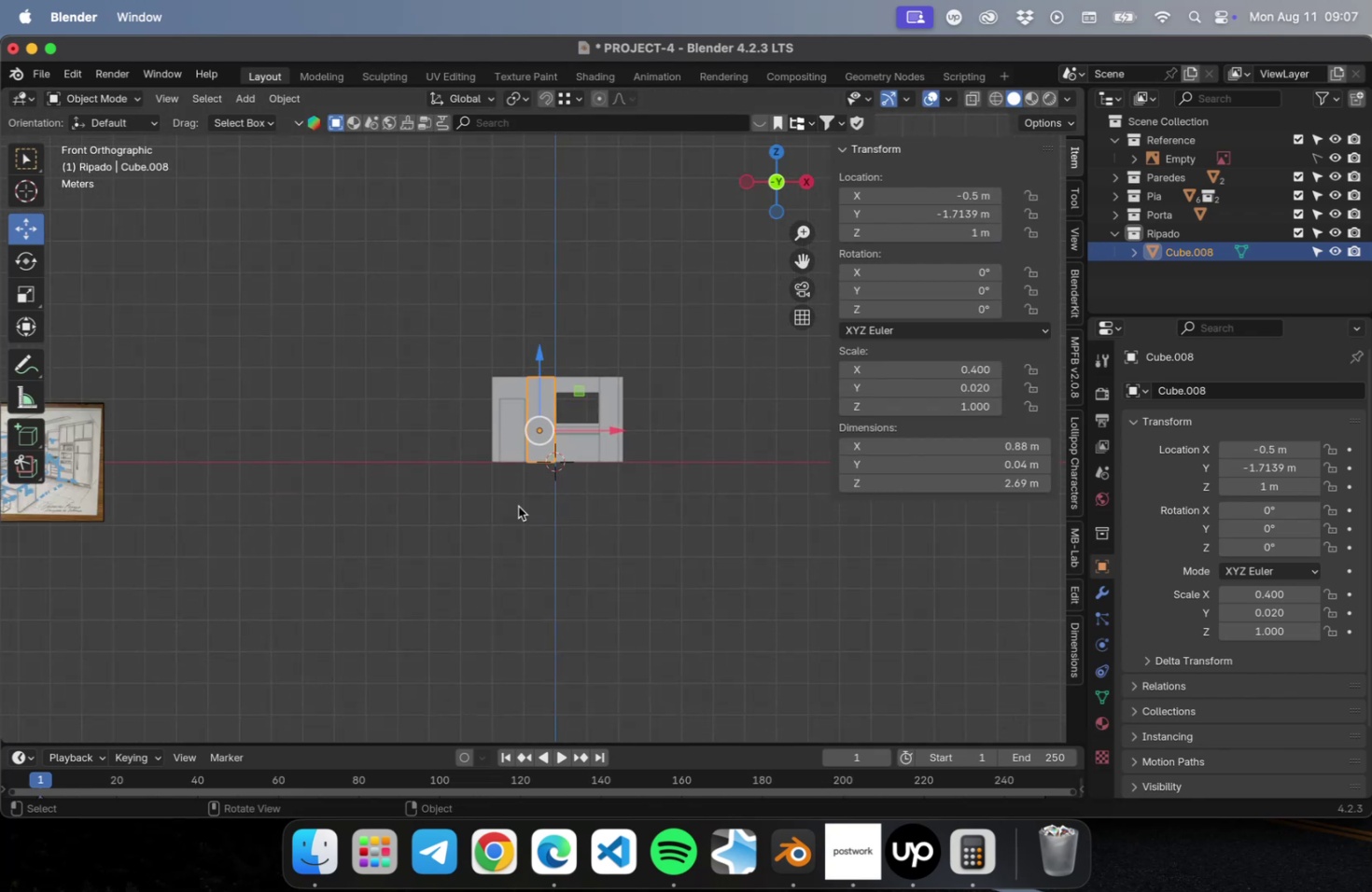 
hold_key(key=ShiftLeft, duration=0.54)
 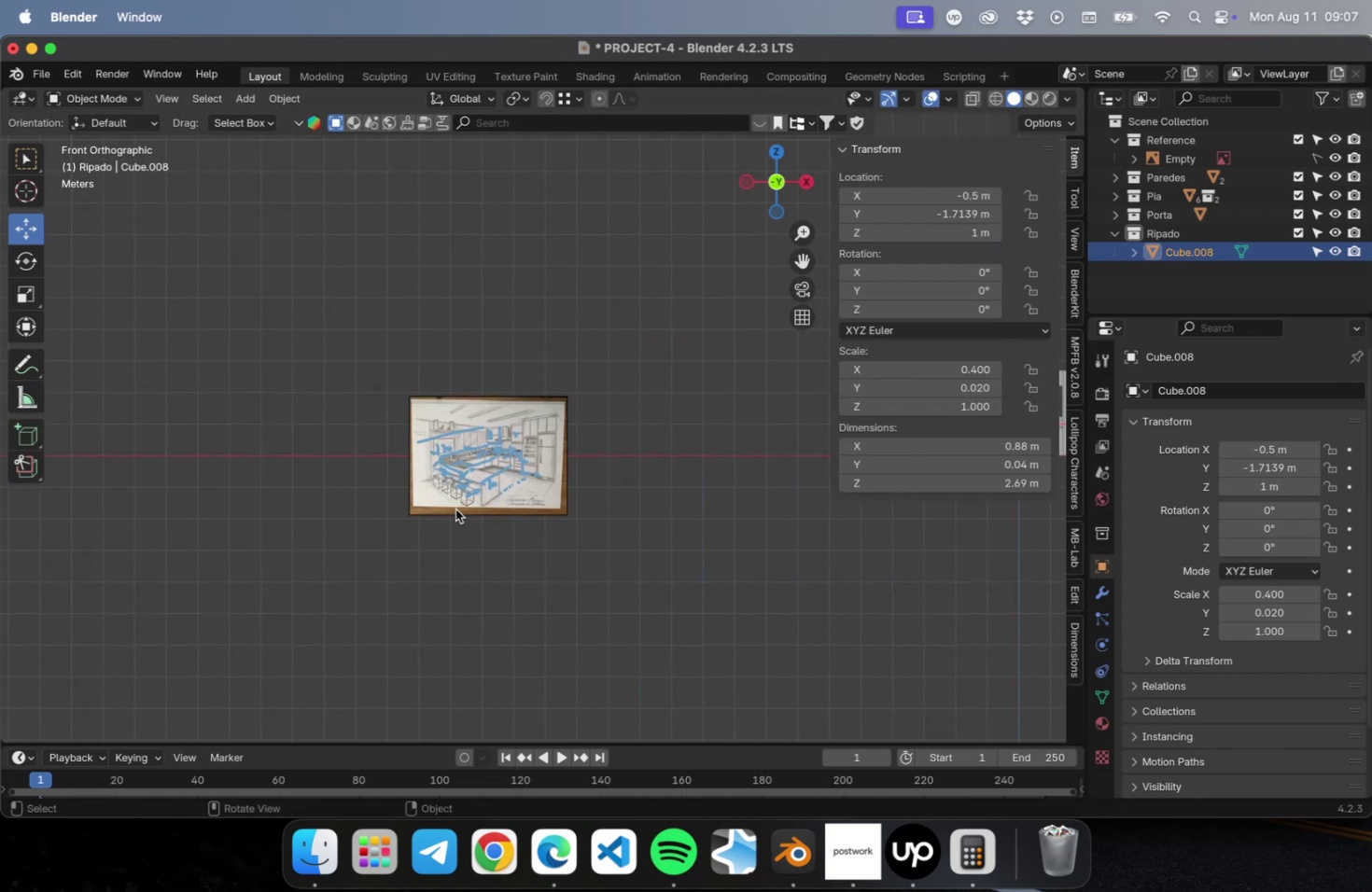 
scroll: coordinate [459, 500], scroll_direction: up, amount: 24.0
 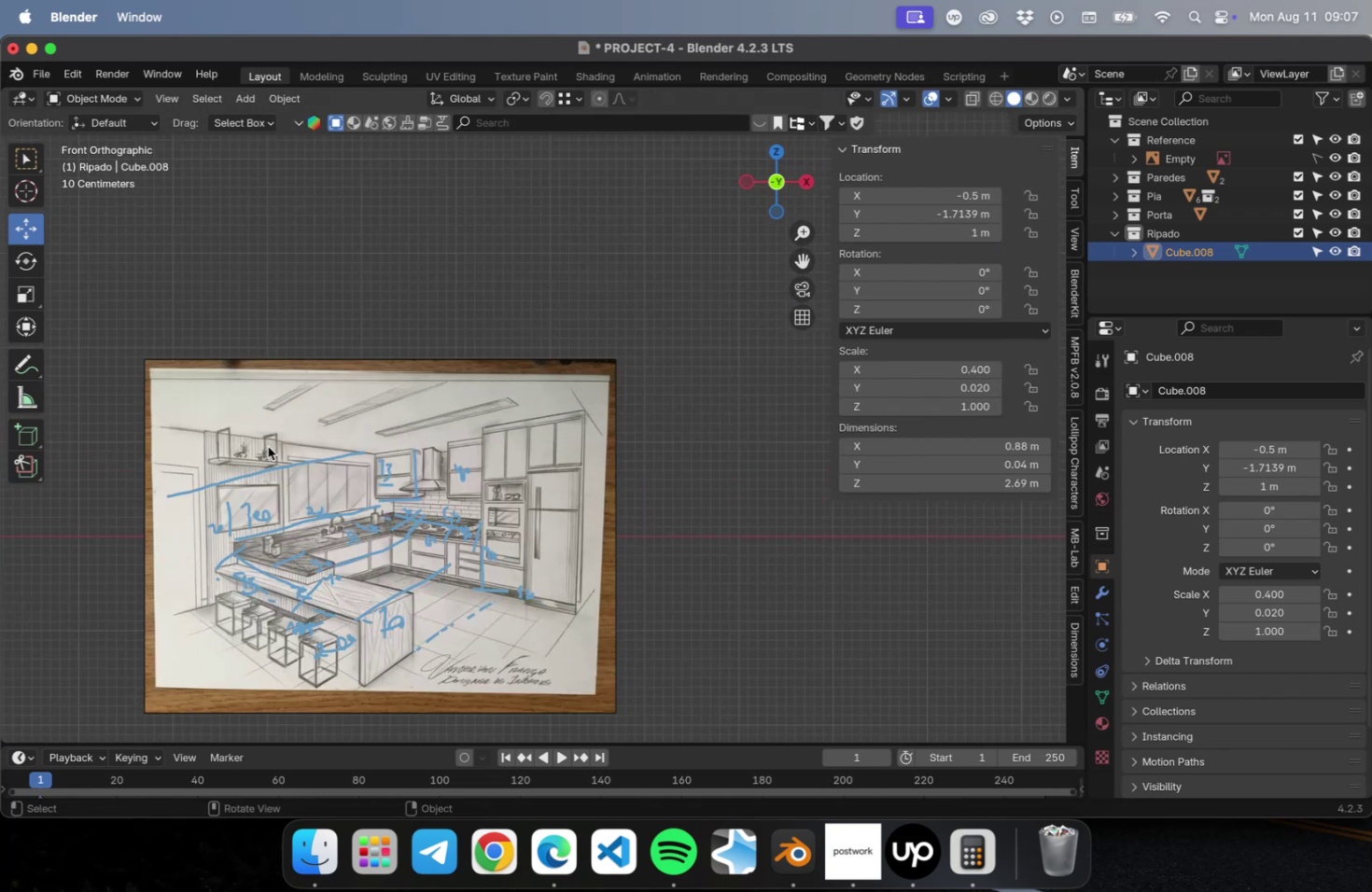 
wait(5.5)
 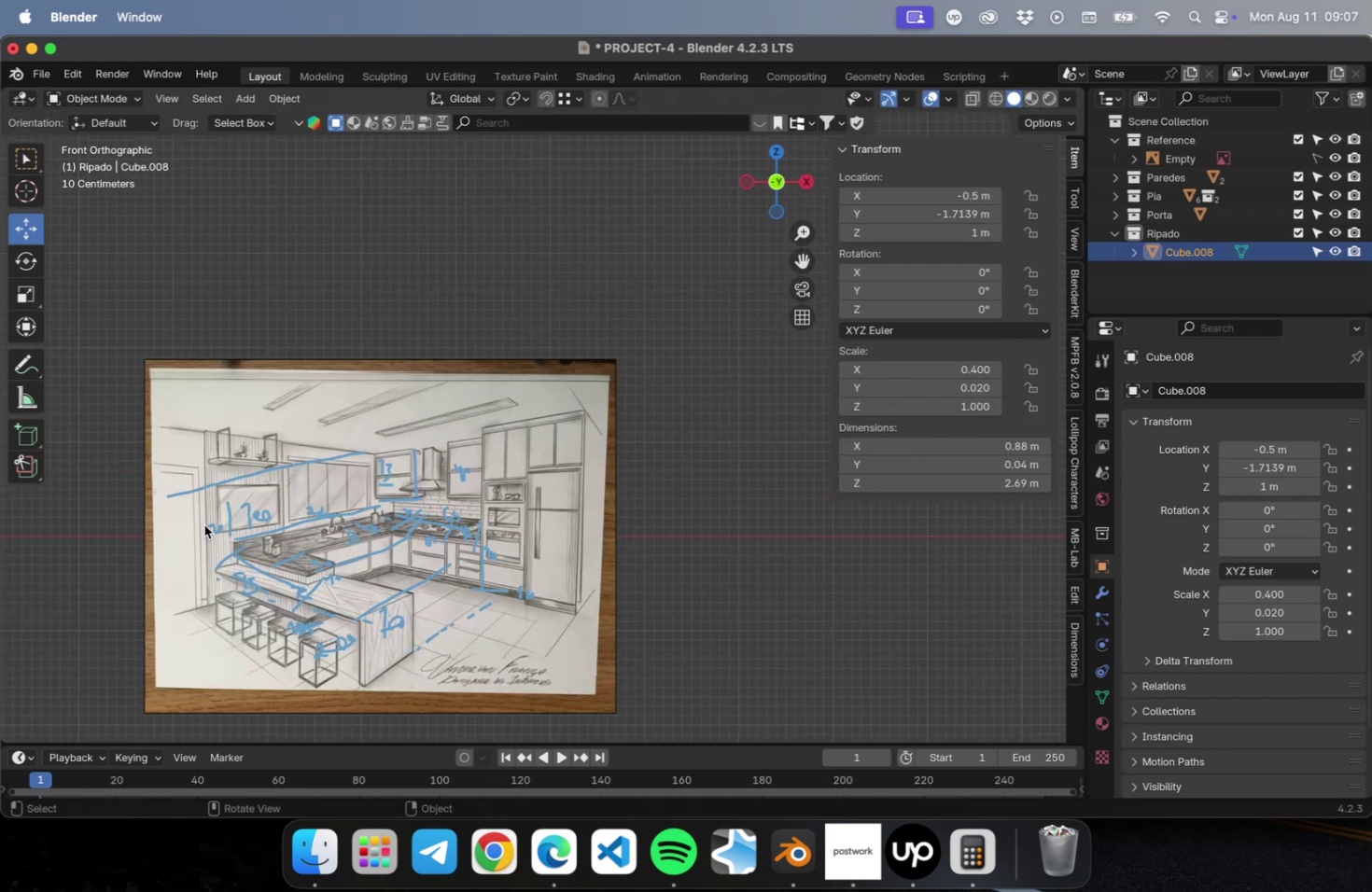 
hold_key(key=ShiftLeft, duration=0.41)
 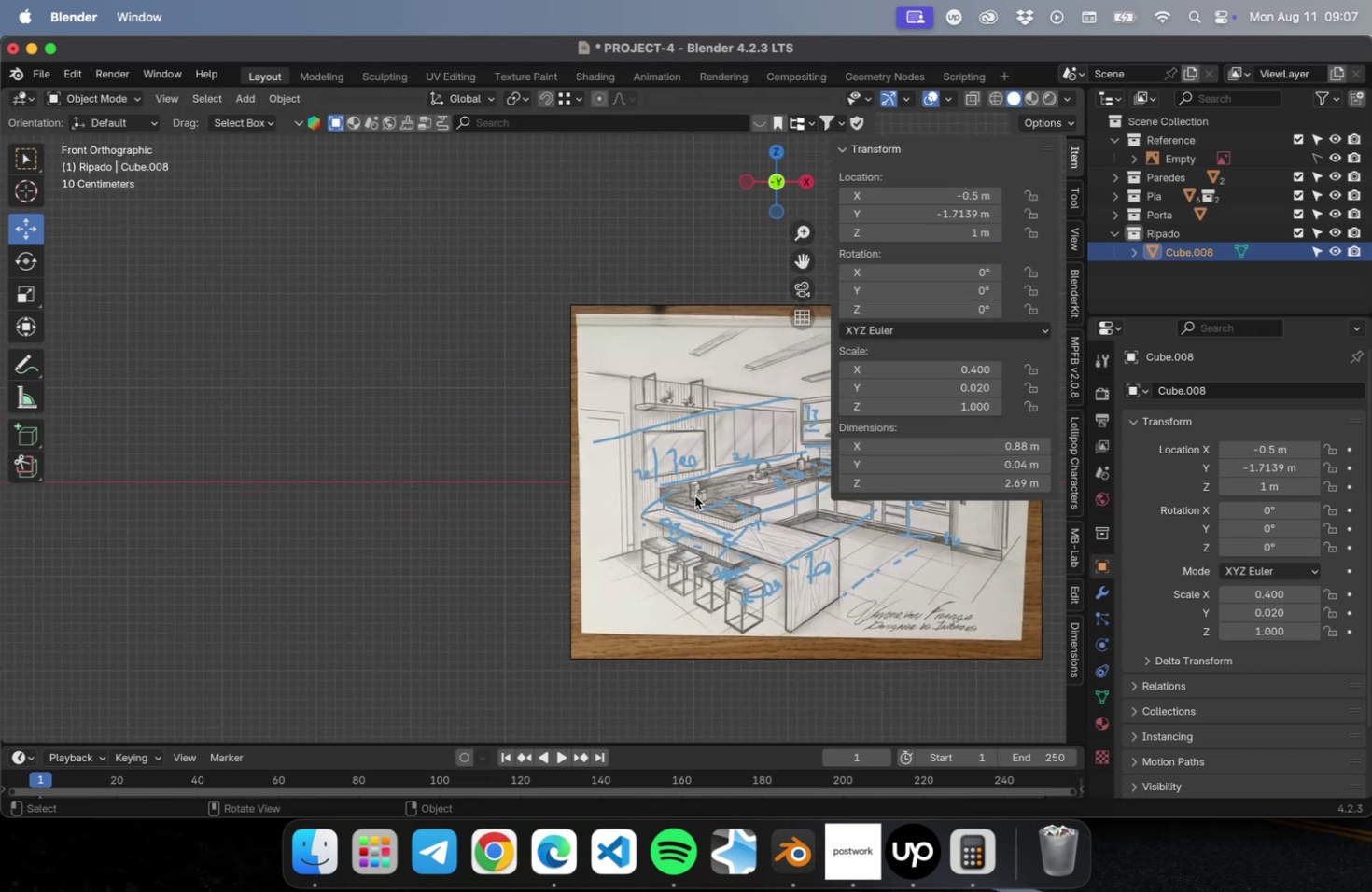 
key(Shift+ShiftLeft)
 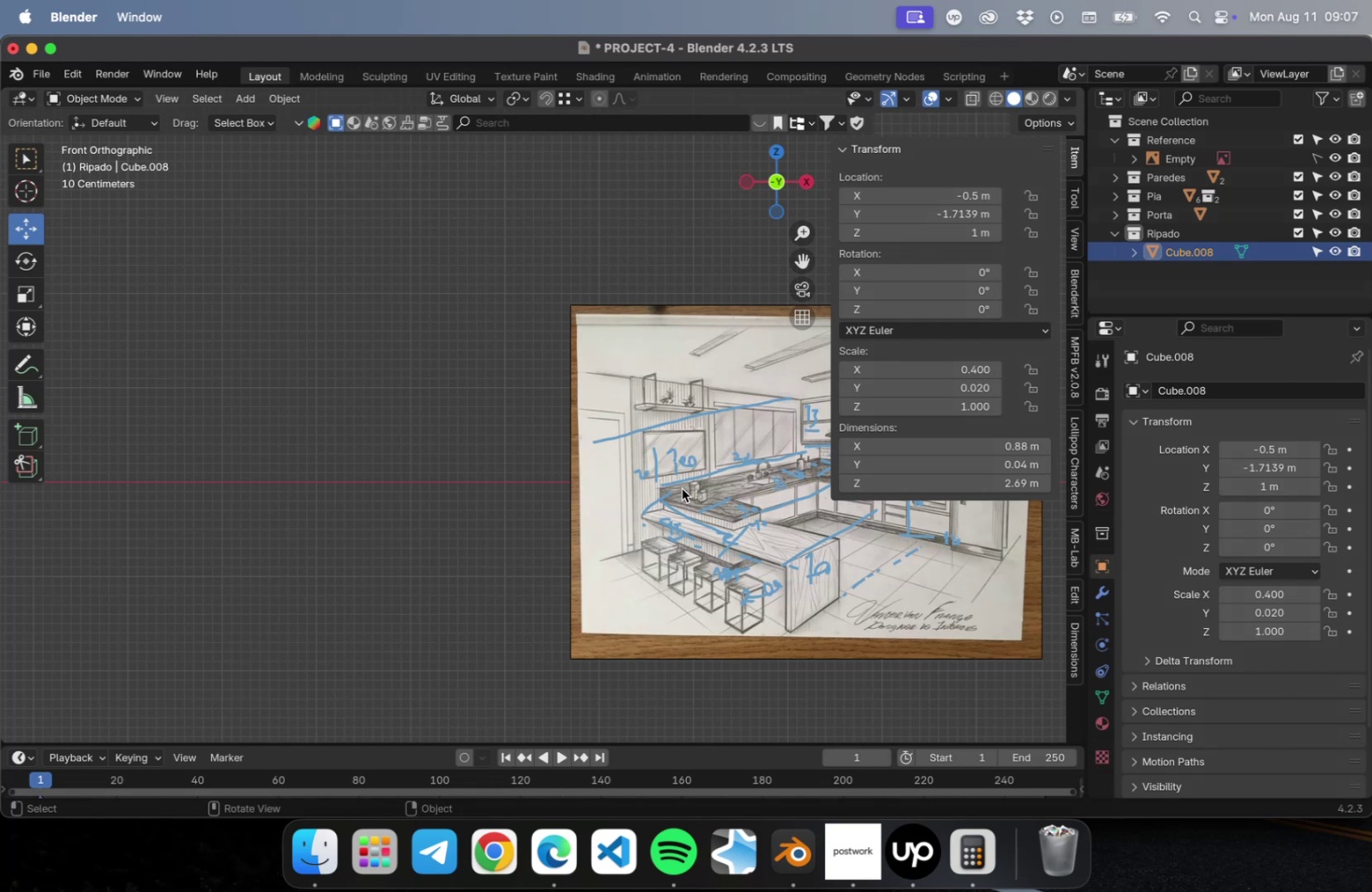 
hold_key(key=ShiftLeft, duration=0.81)
 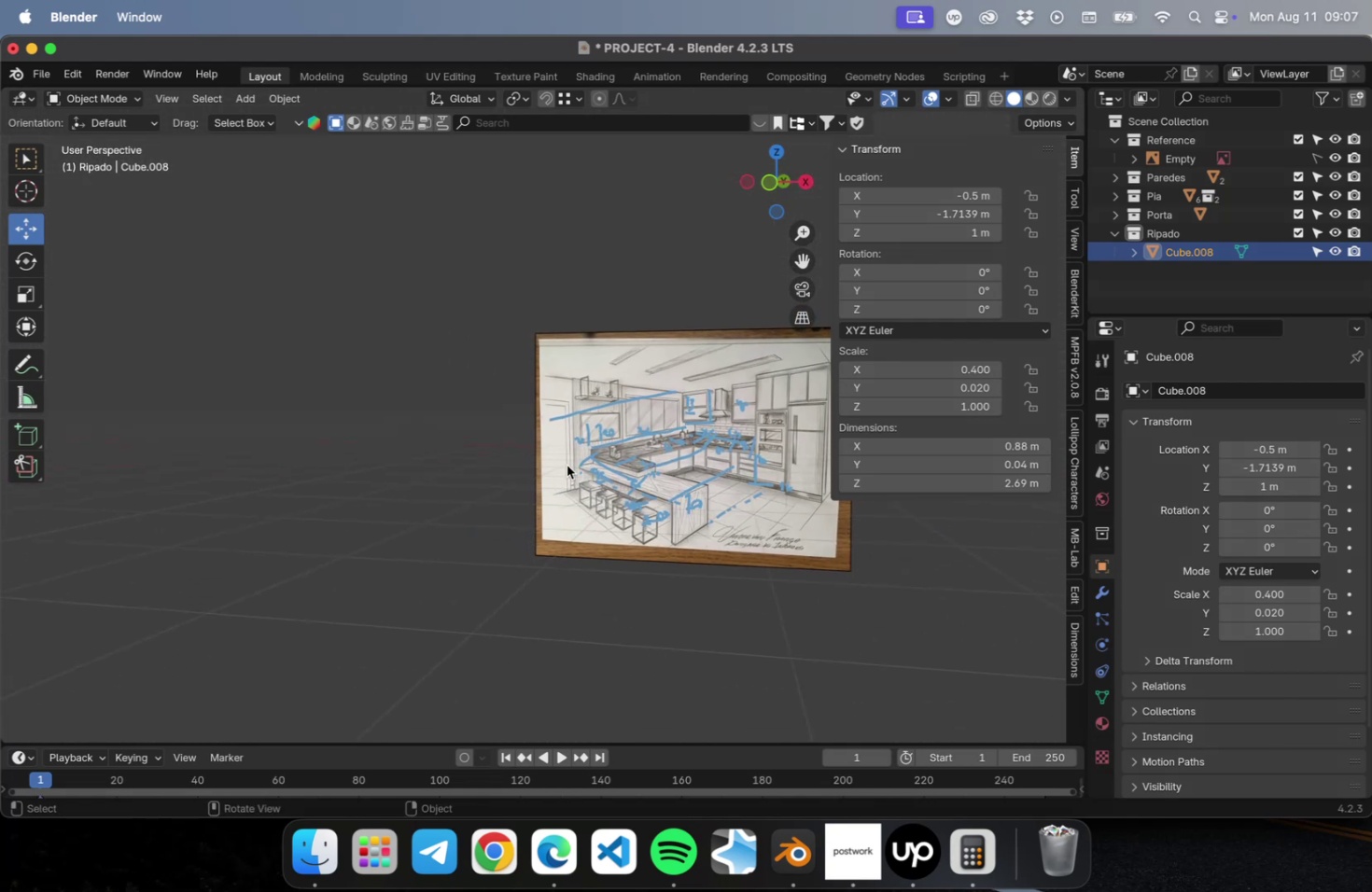 
scroll: coordinate [583, 446], scroll_direction: up, amount: 21.0
 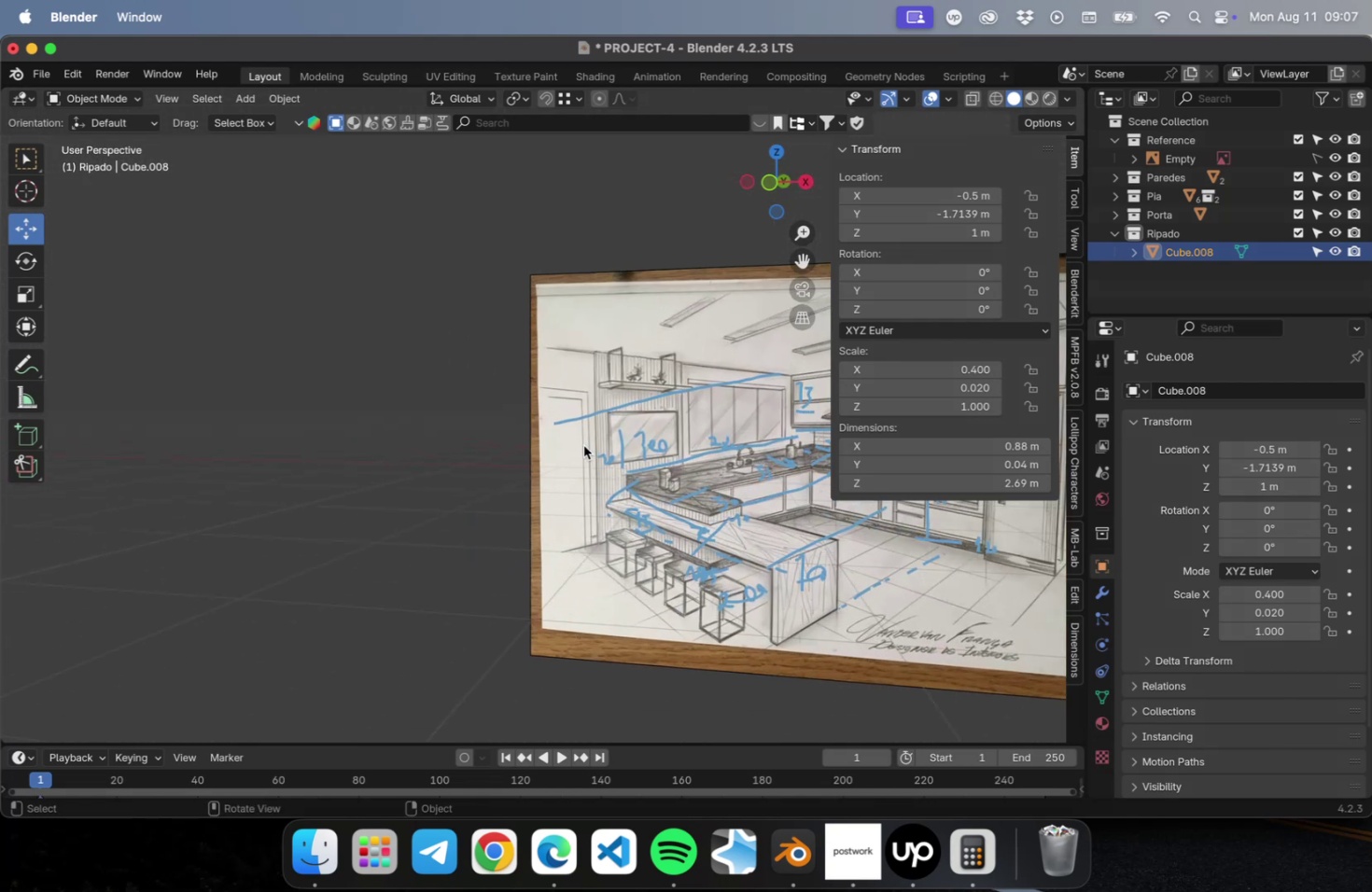 
hold_key(key=ShiftLeft, duration=0.45)
 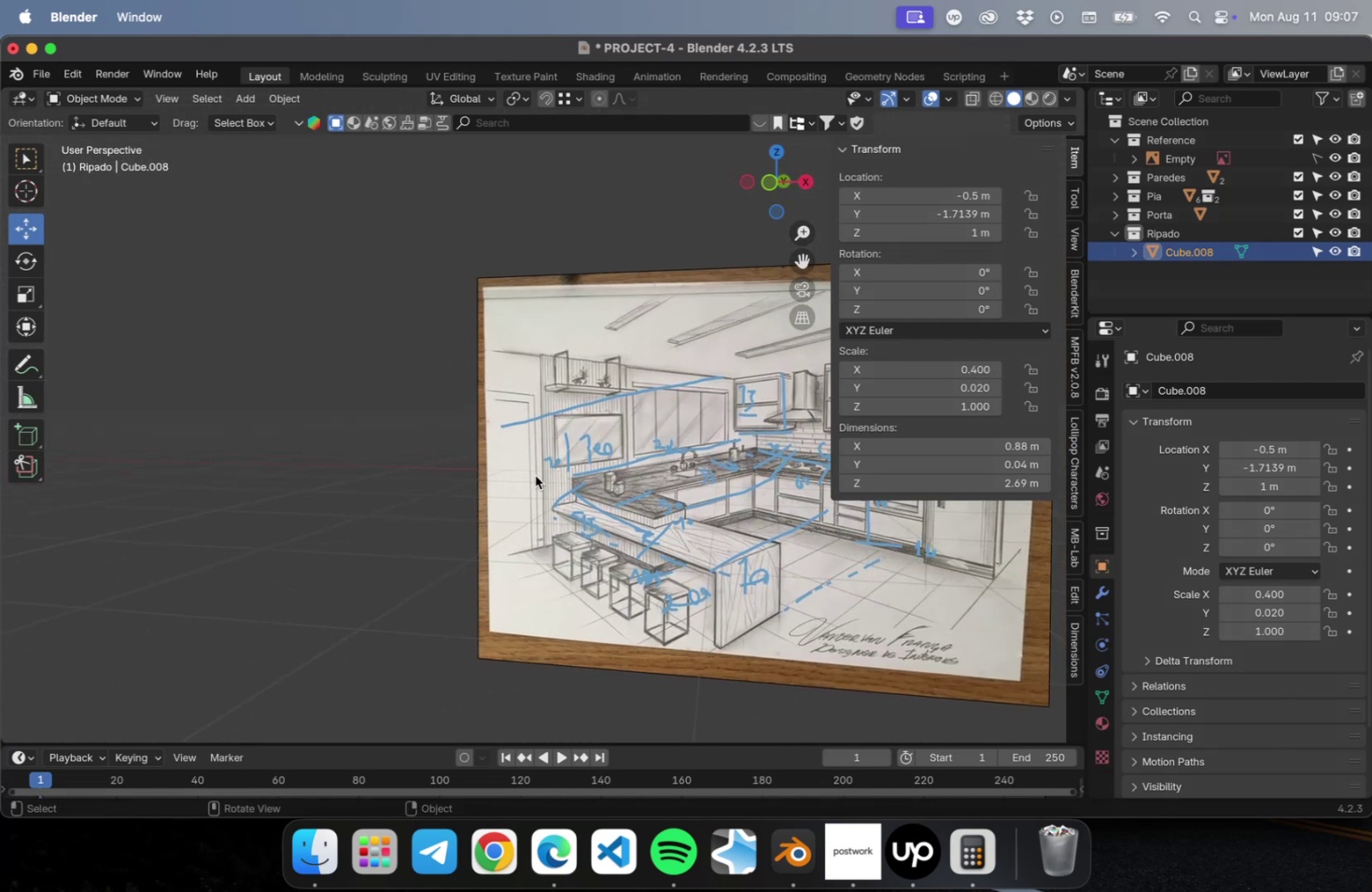 
scroll: coordinate [536, 474], scroll_direction: up, amount: 1.0
 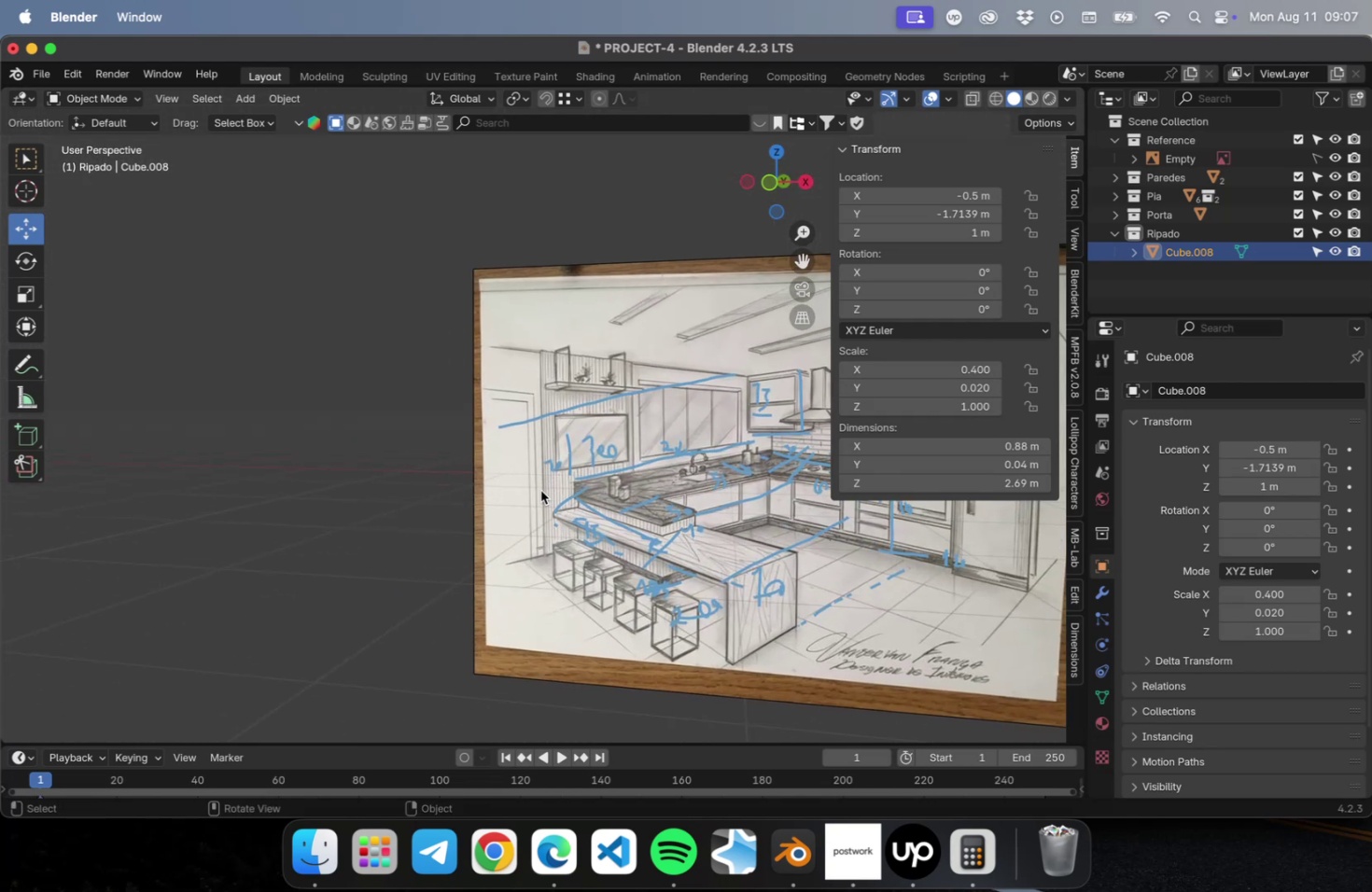 
wait(5.2)
 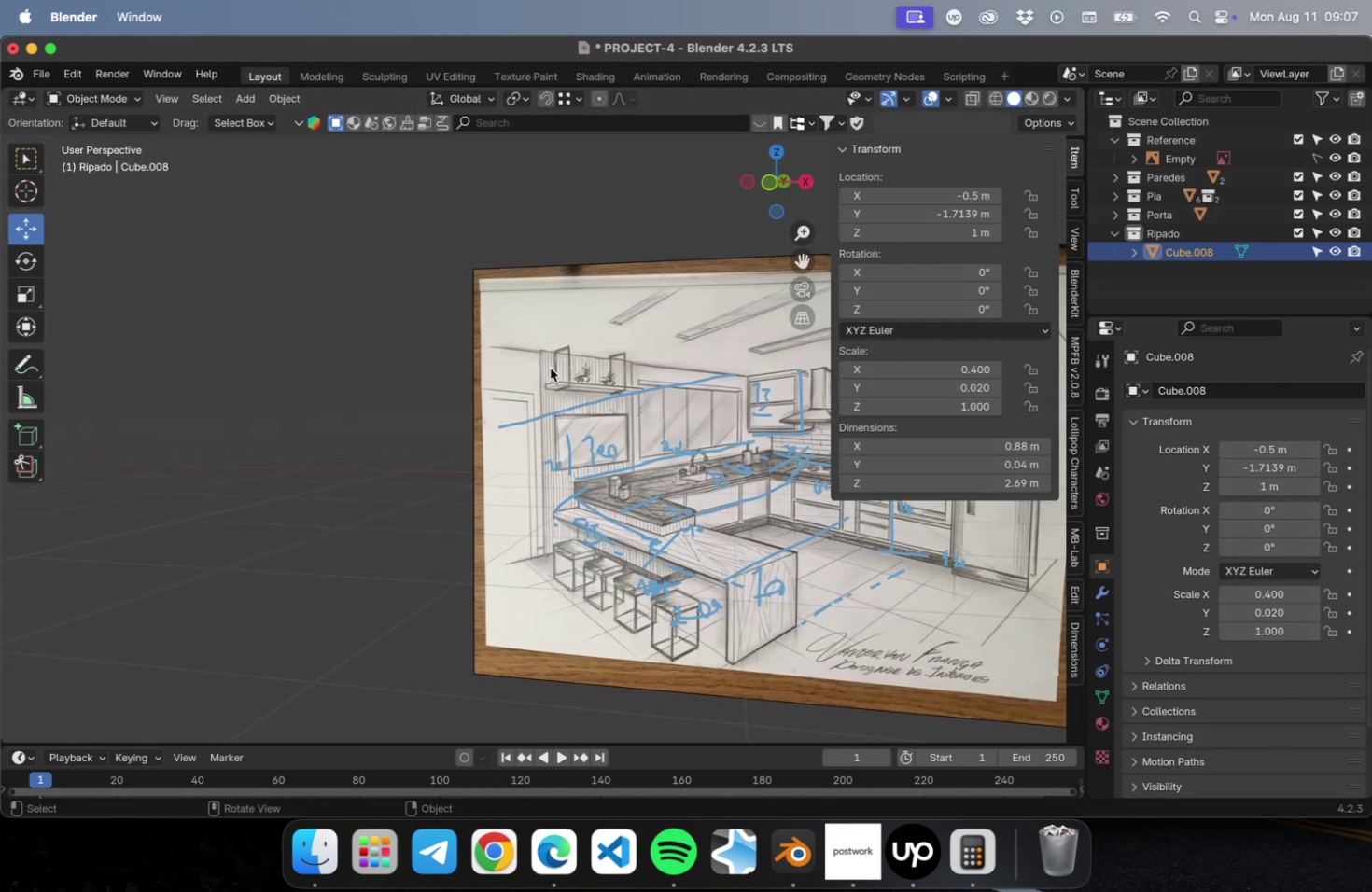 
scroll: coordinate [556, 474], scroll_direction: down, amount: 36.0
 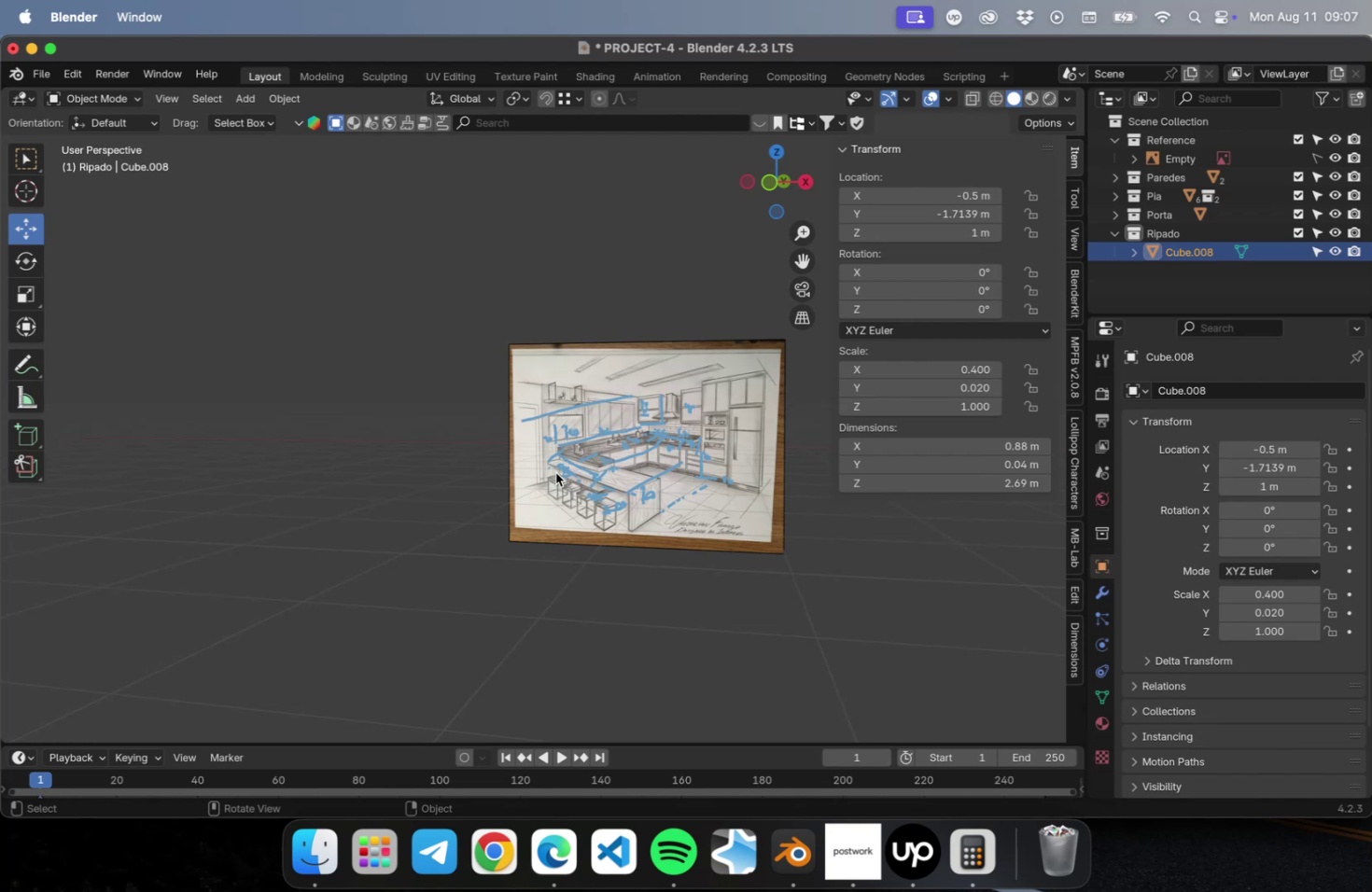 
scroll: coordinate [554, 476], scroll_direction: up, amount: 31.0
 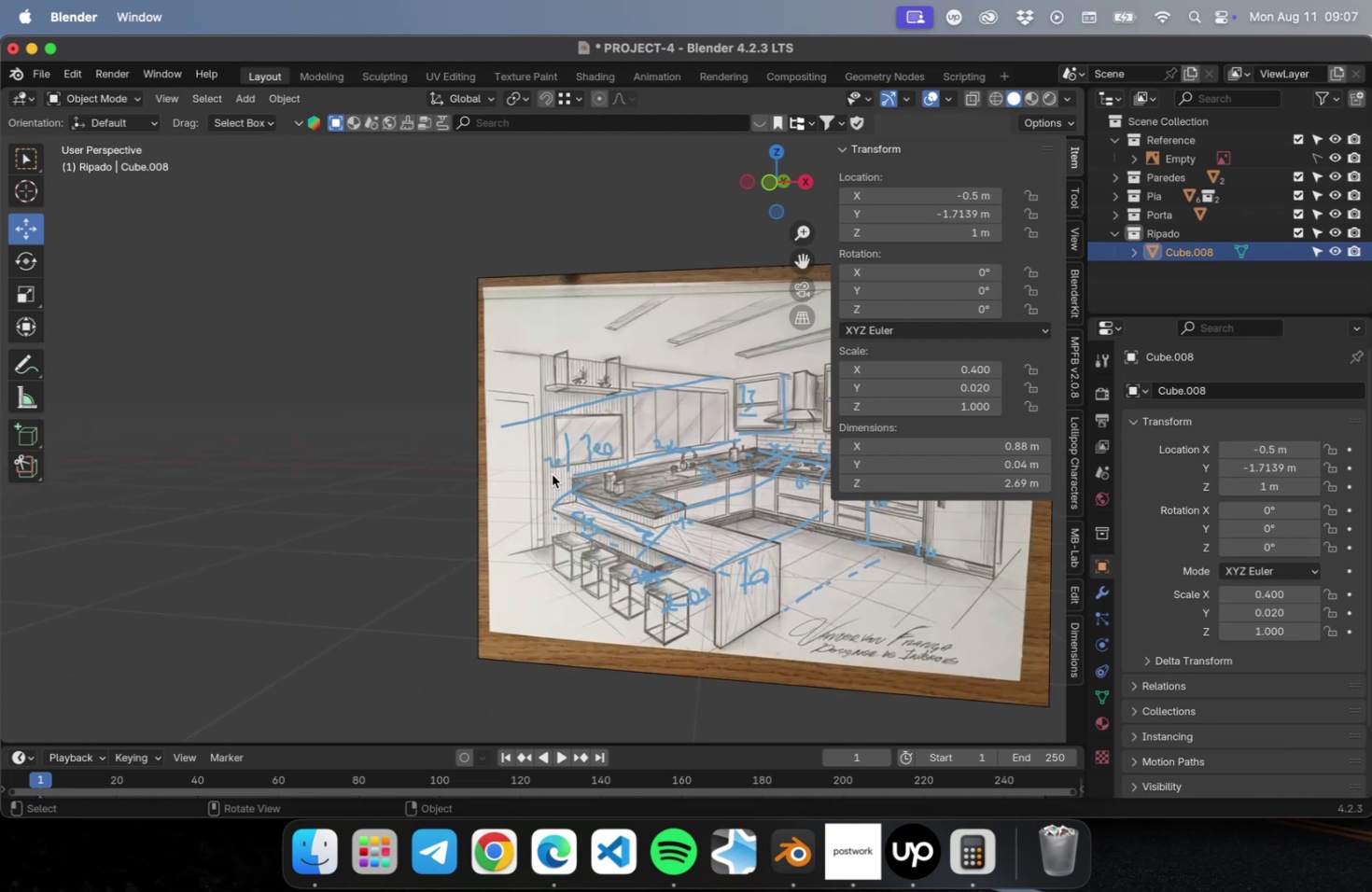 
wait(9.06)
 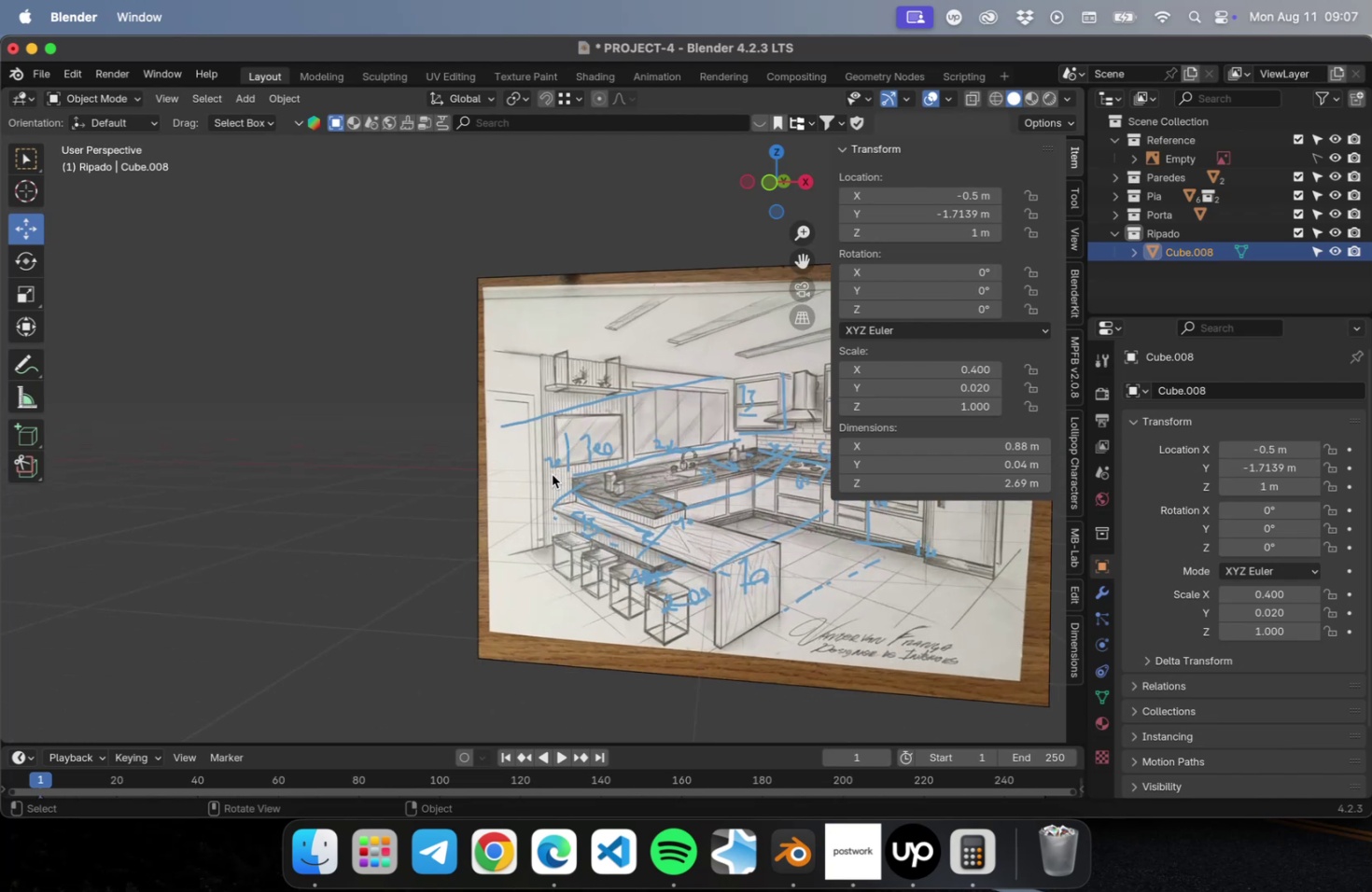 
scroll: coordinate [550, 473], scroll_direction: down, amount: 38.0
 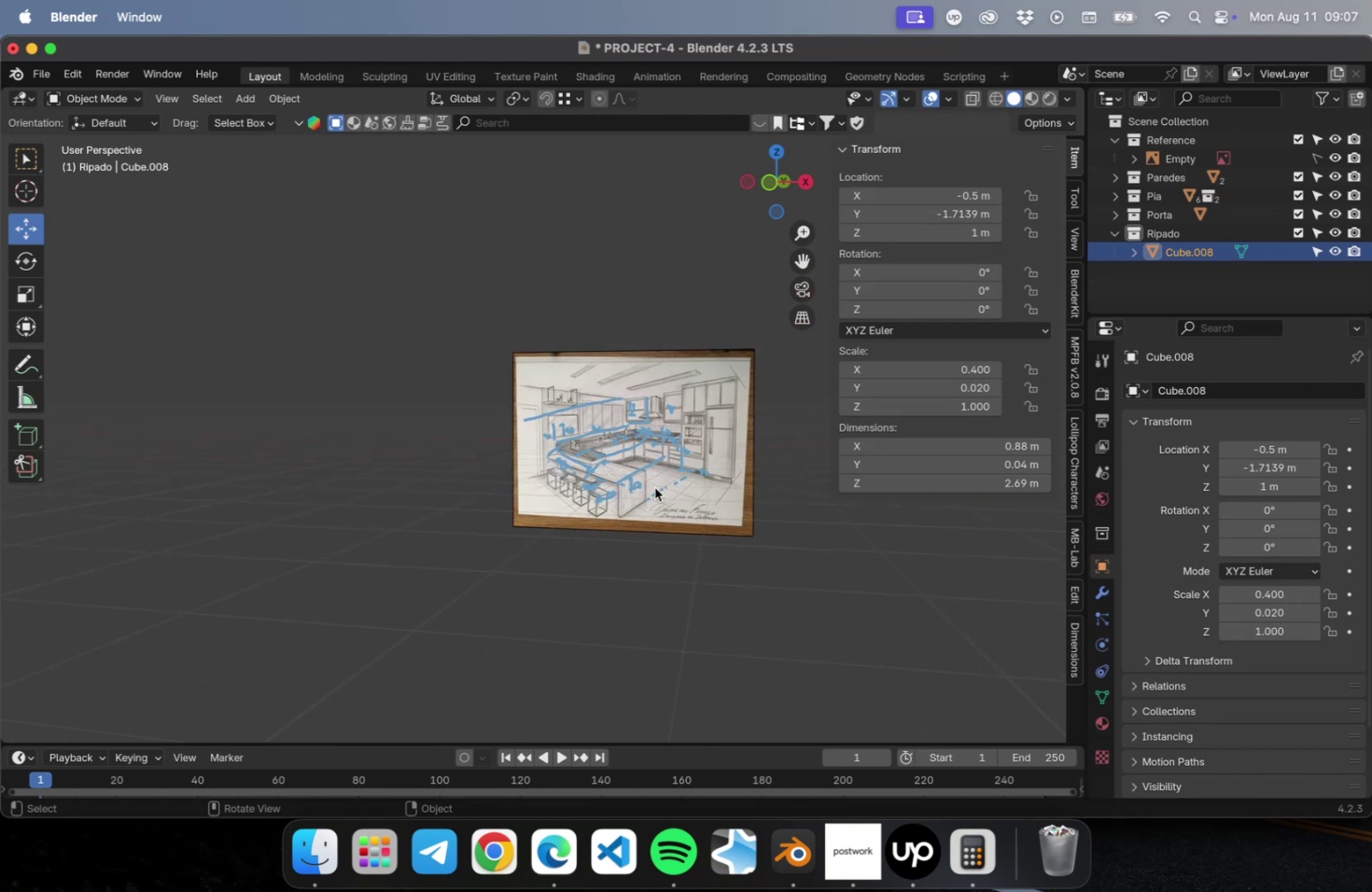 
hold_key(key=ShiftLeft, duration=0.62)
 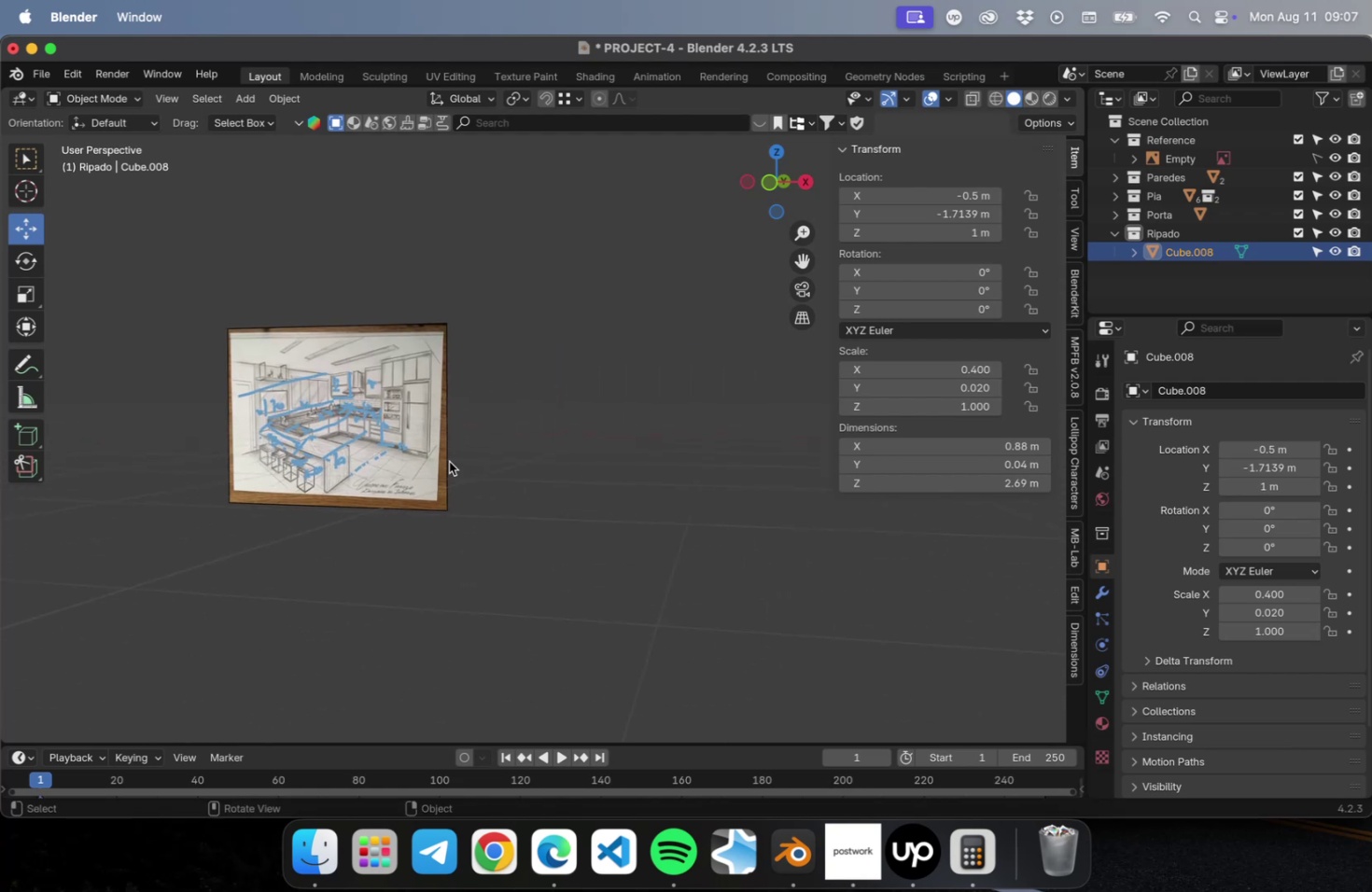 
hold_key(key=ShiftLeft, duration=0.41)
 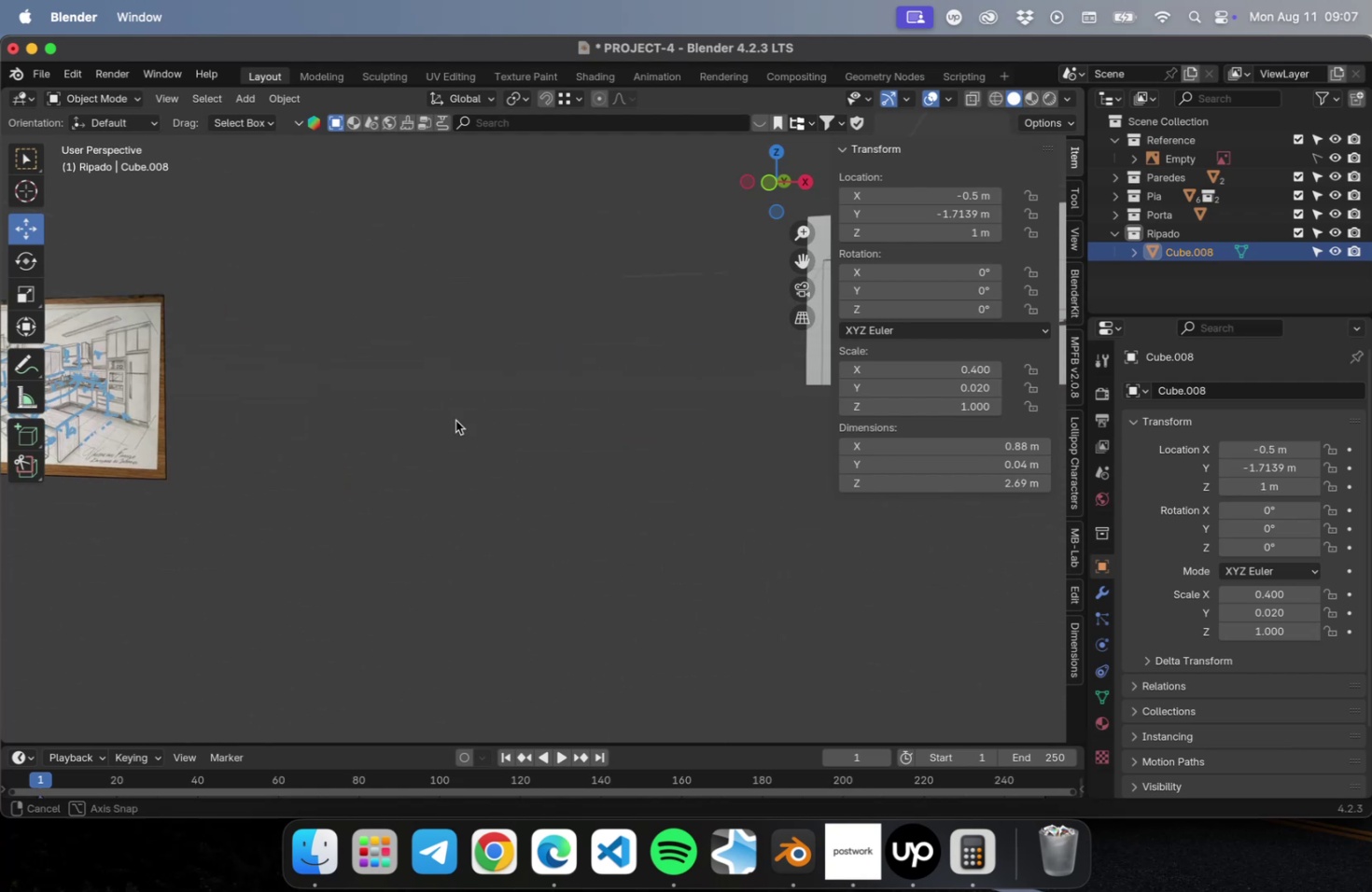 
hold_key(key=ShiftLeft, duration=0.42)
 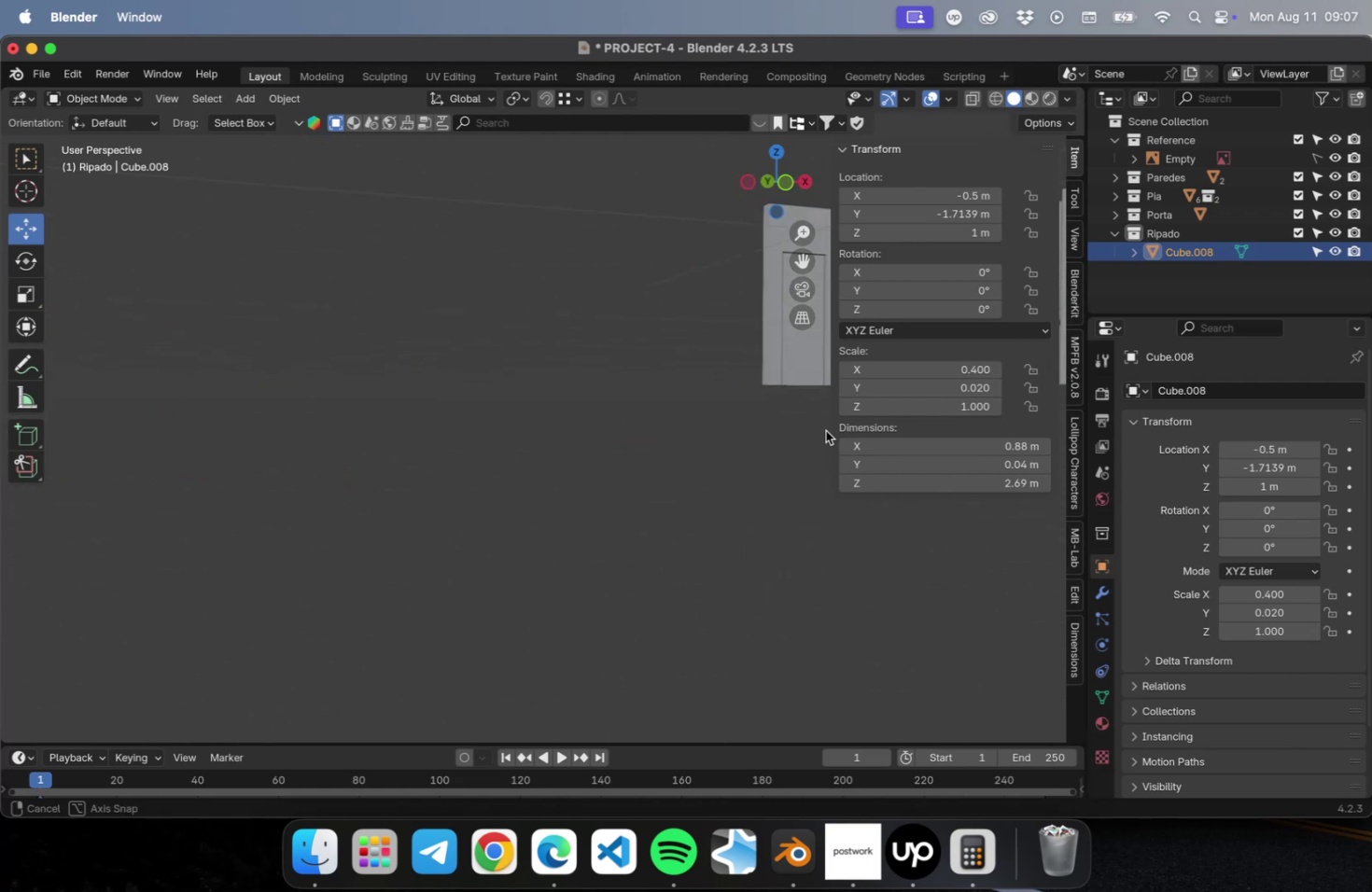 
hold_key(key=ShiftLeft, duration=0.68)
 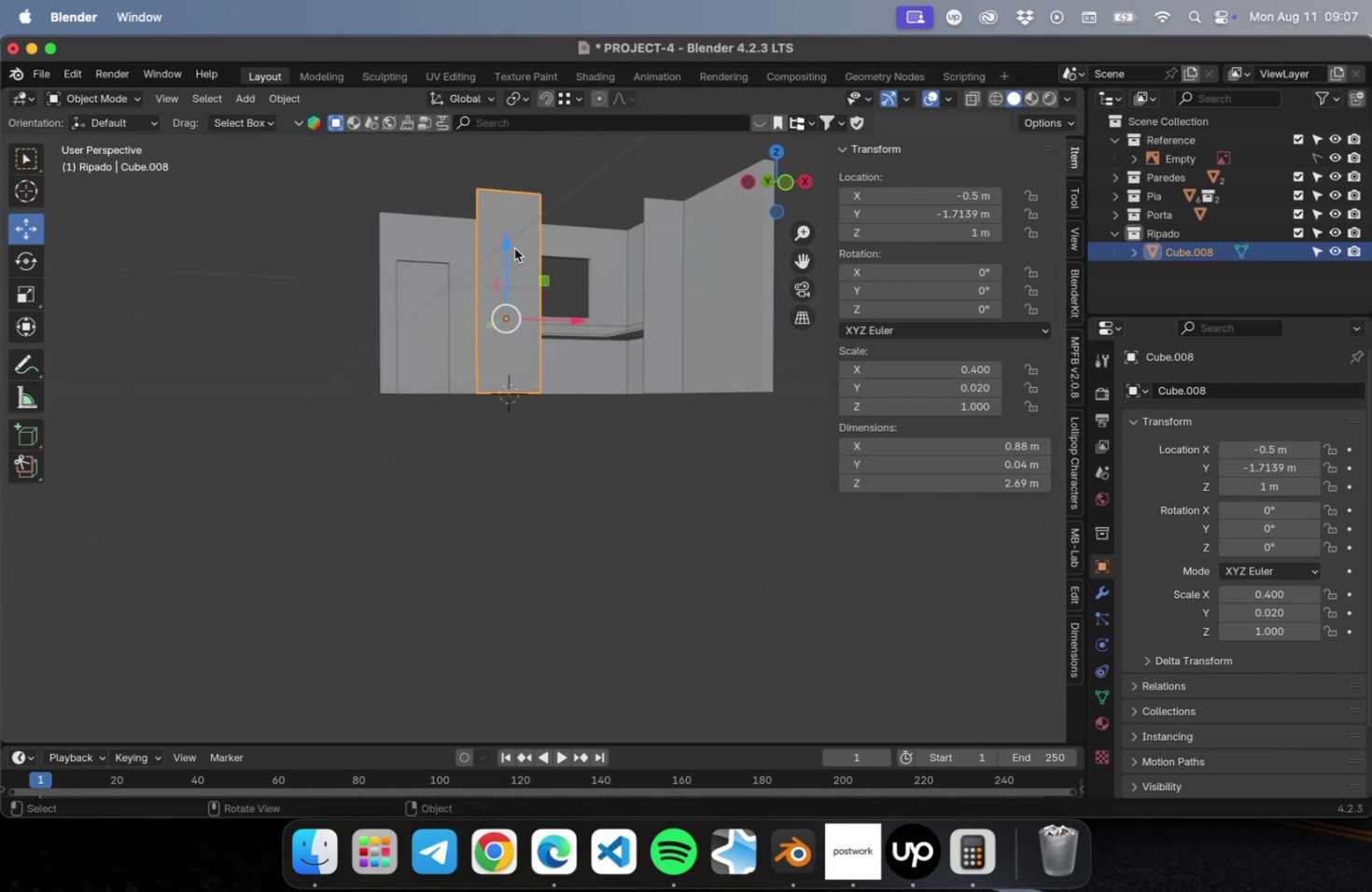 
left_click([514, 248])
 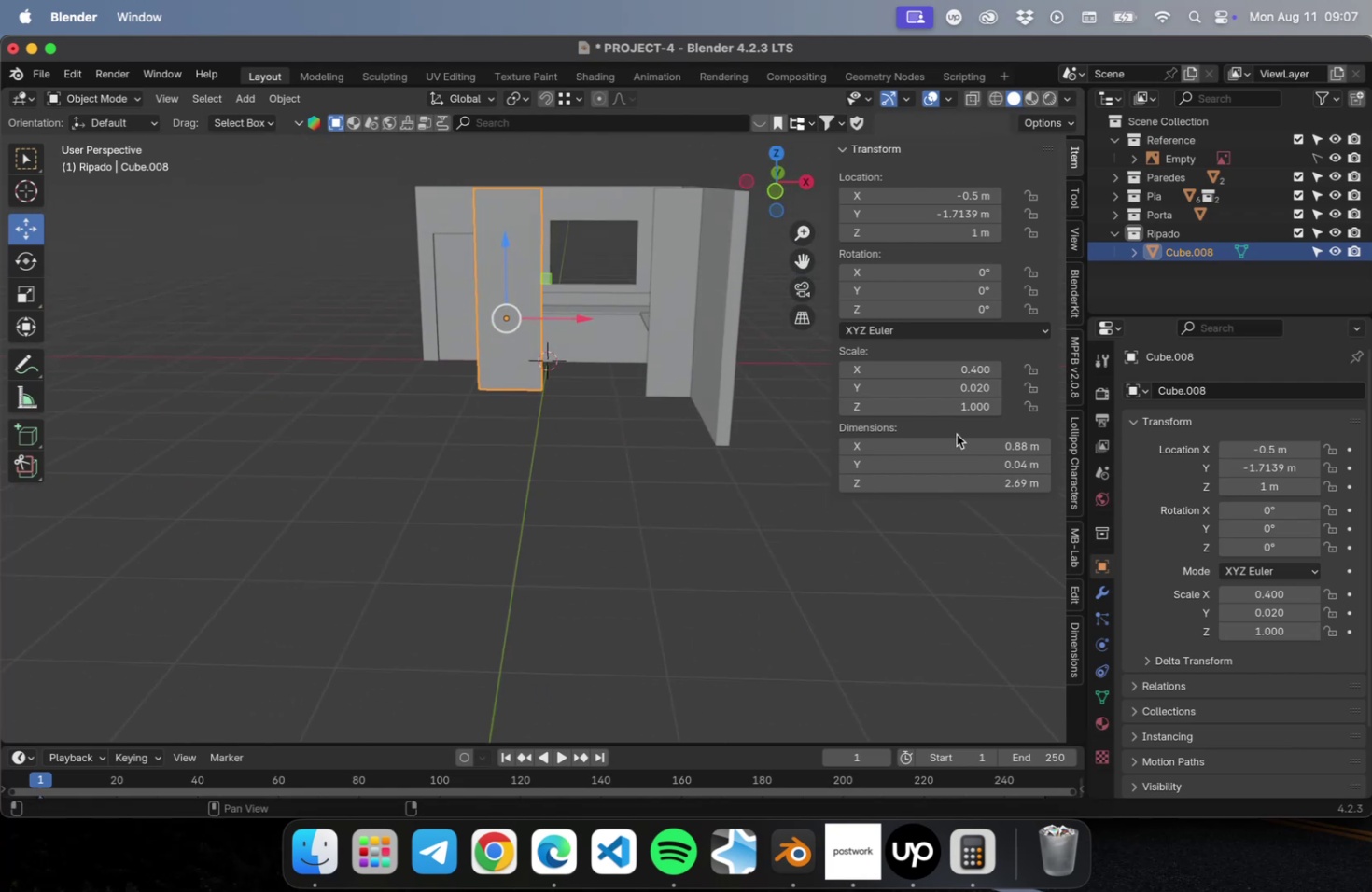 
left_click([959, 486])
 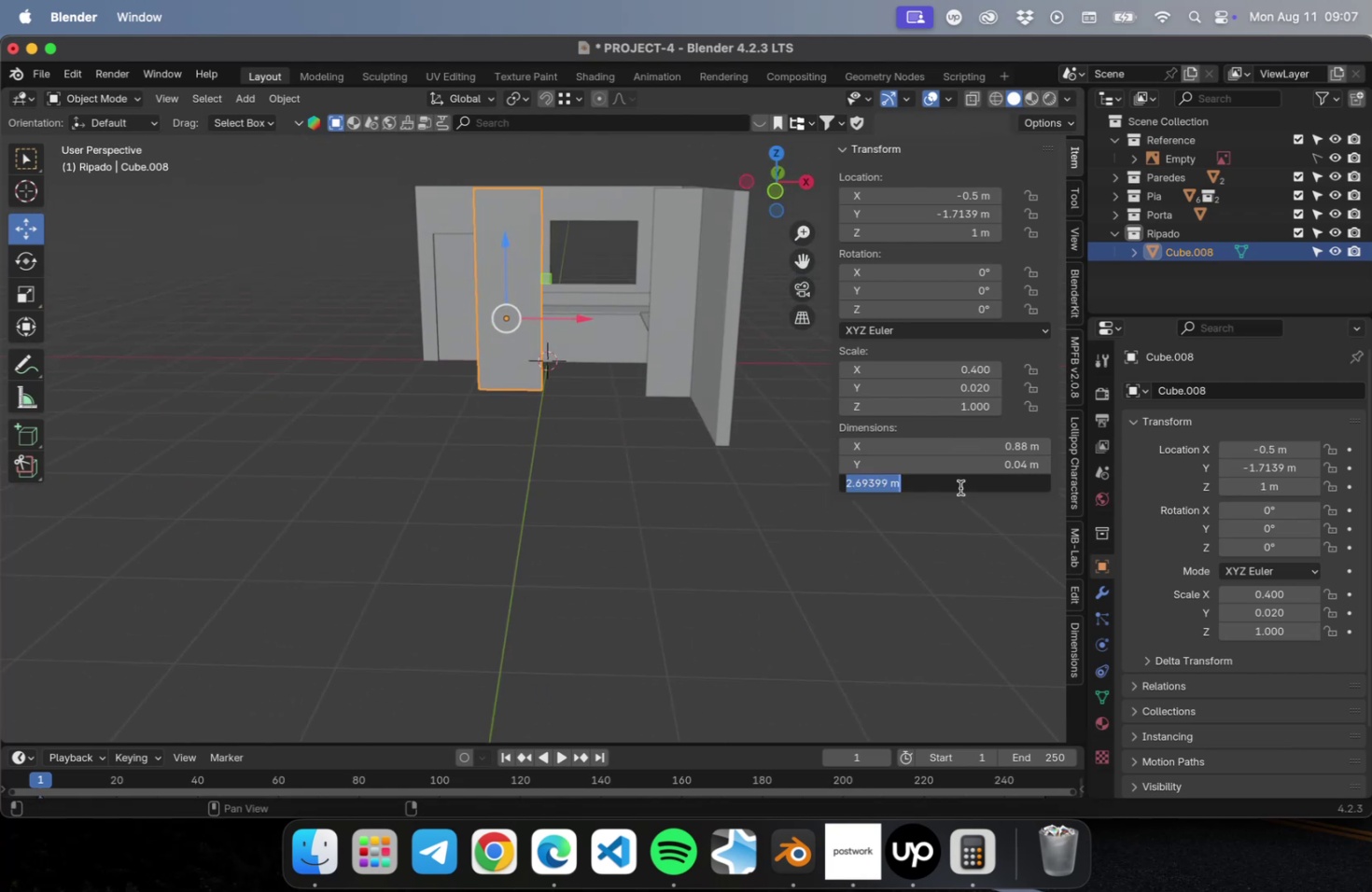 
key(2)
 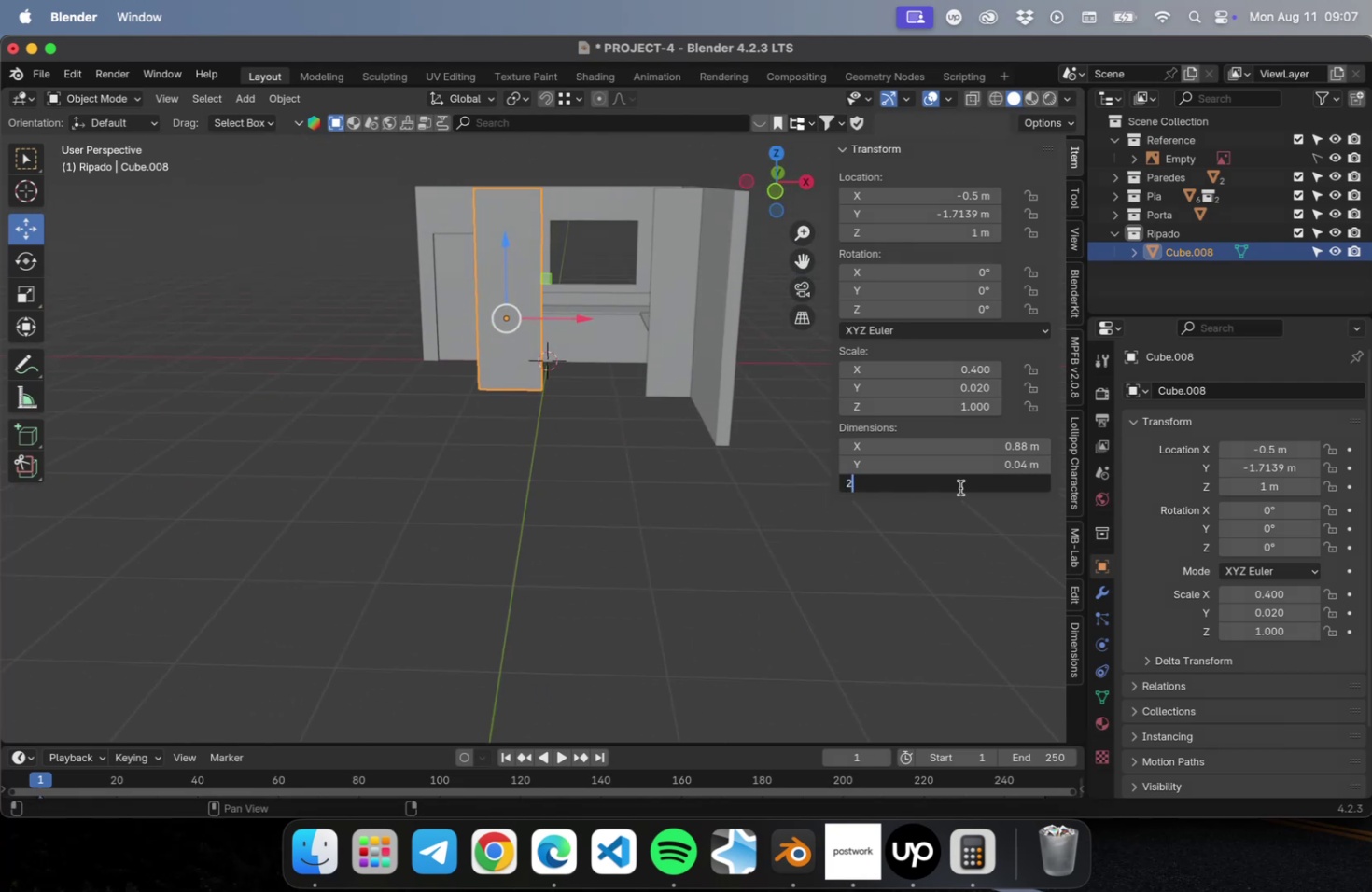 
key(Period)
 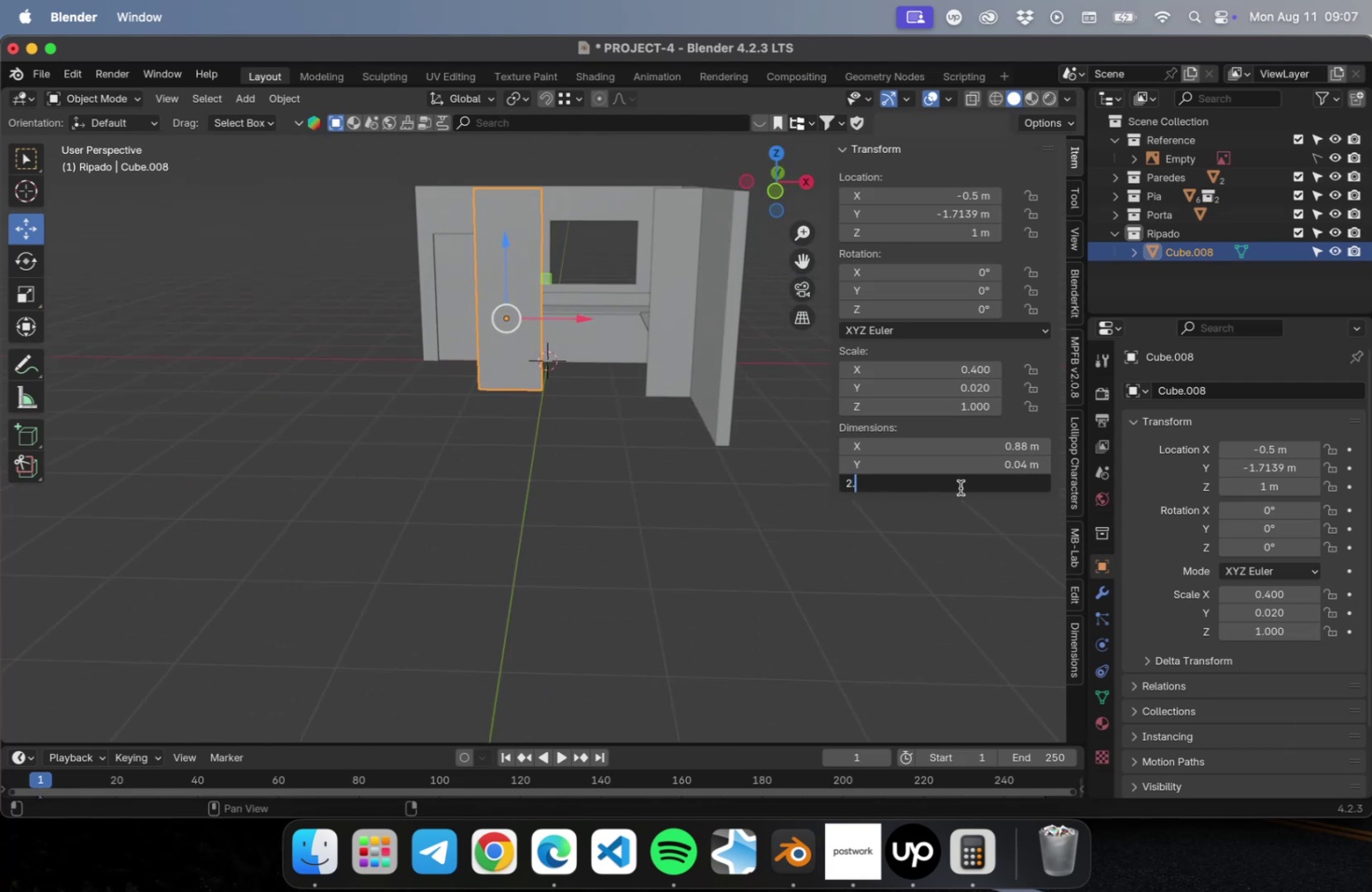 
key(7)
 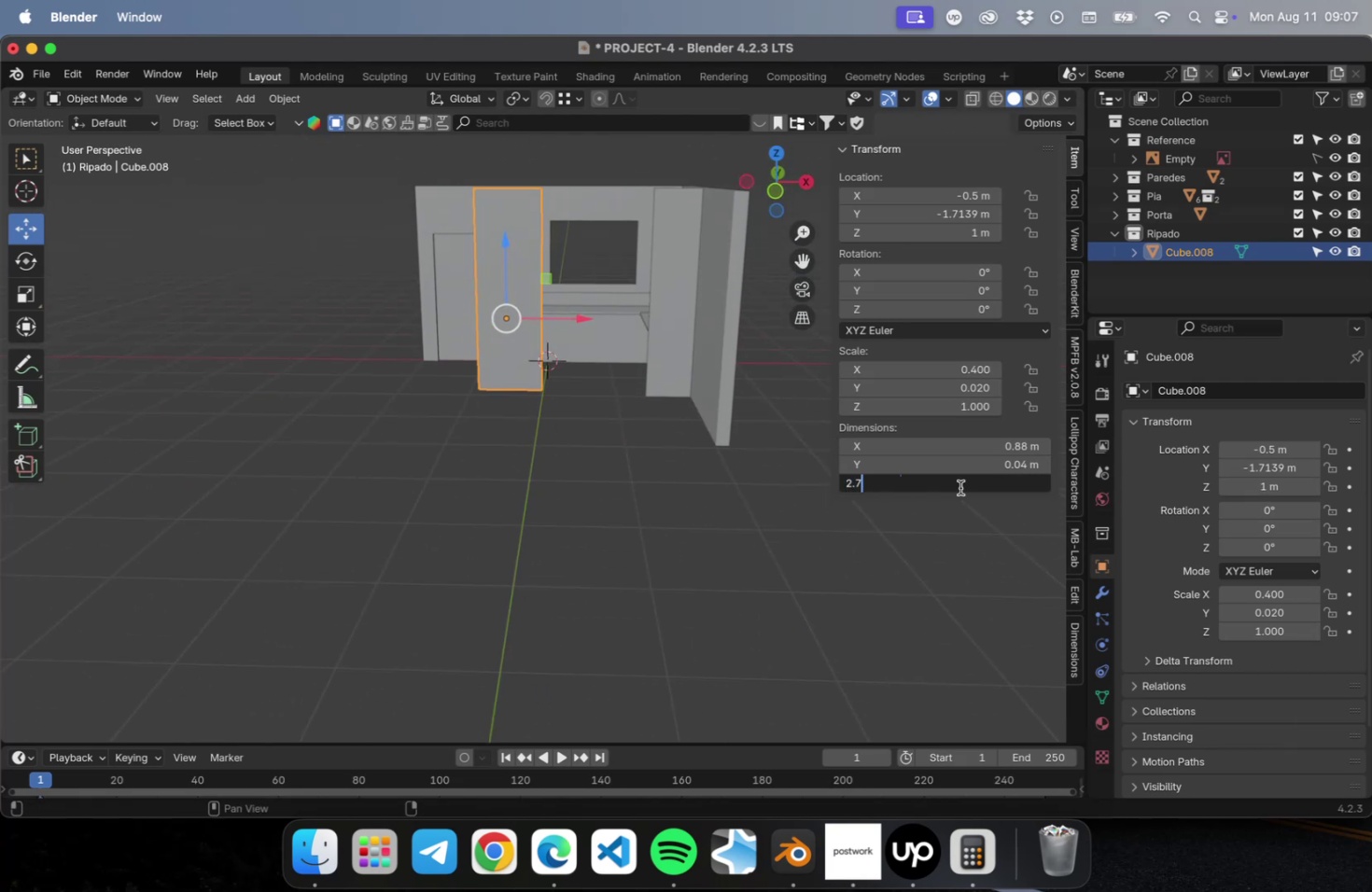 
key(Enter)
 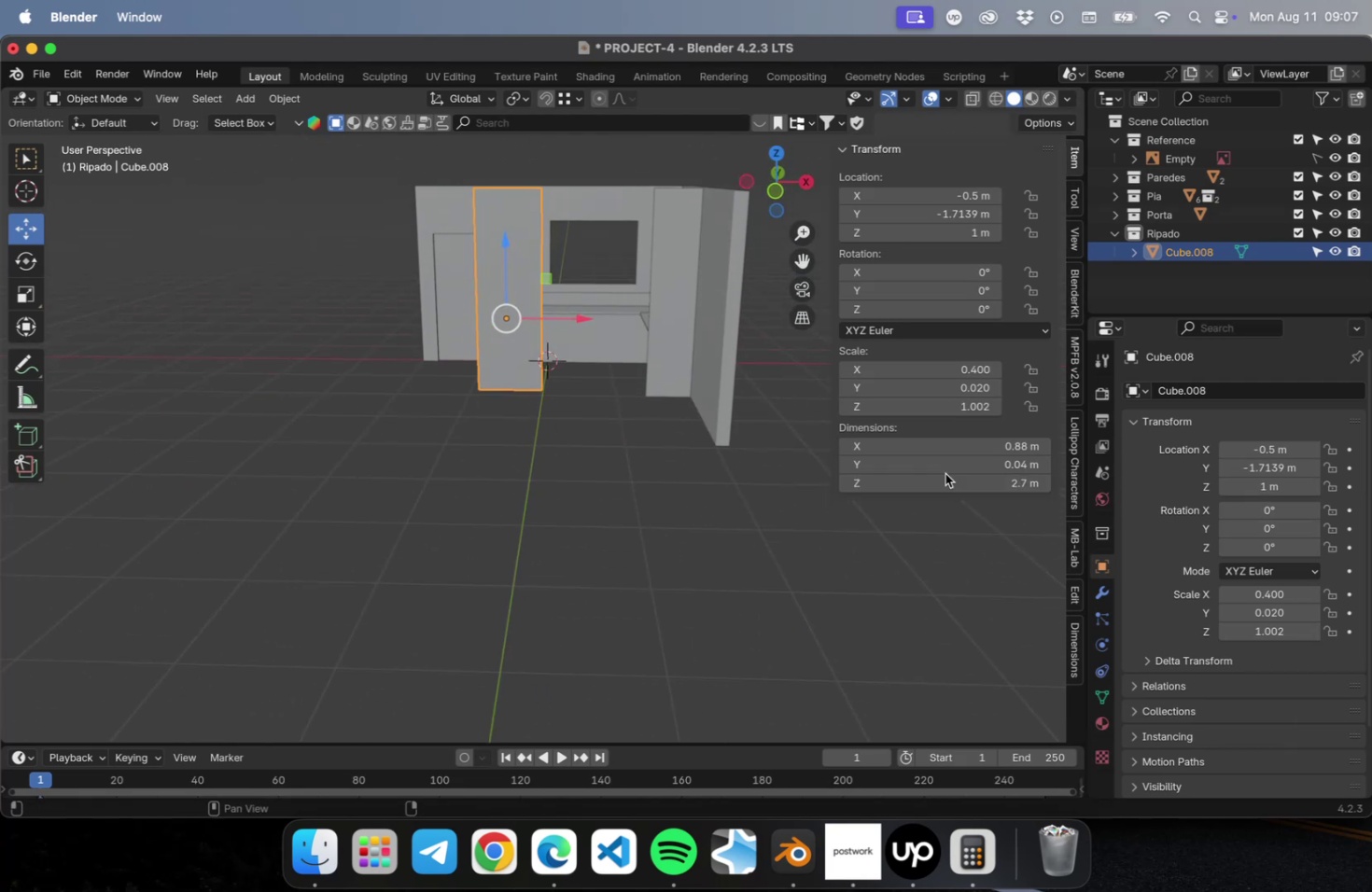 
scroll: coordinate [434, 332], scroll_direction: up, amount: 9.0
 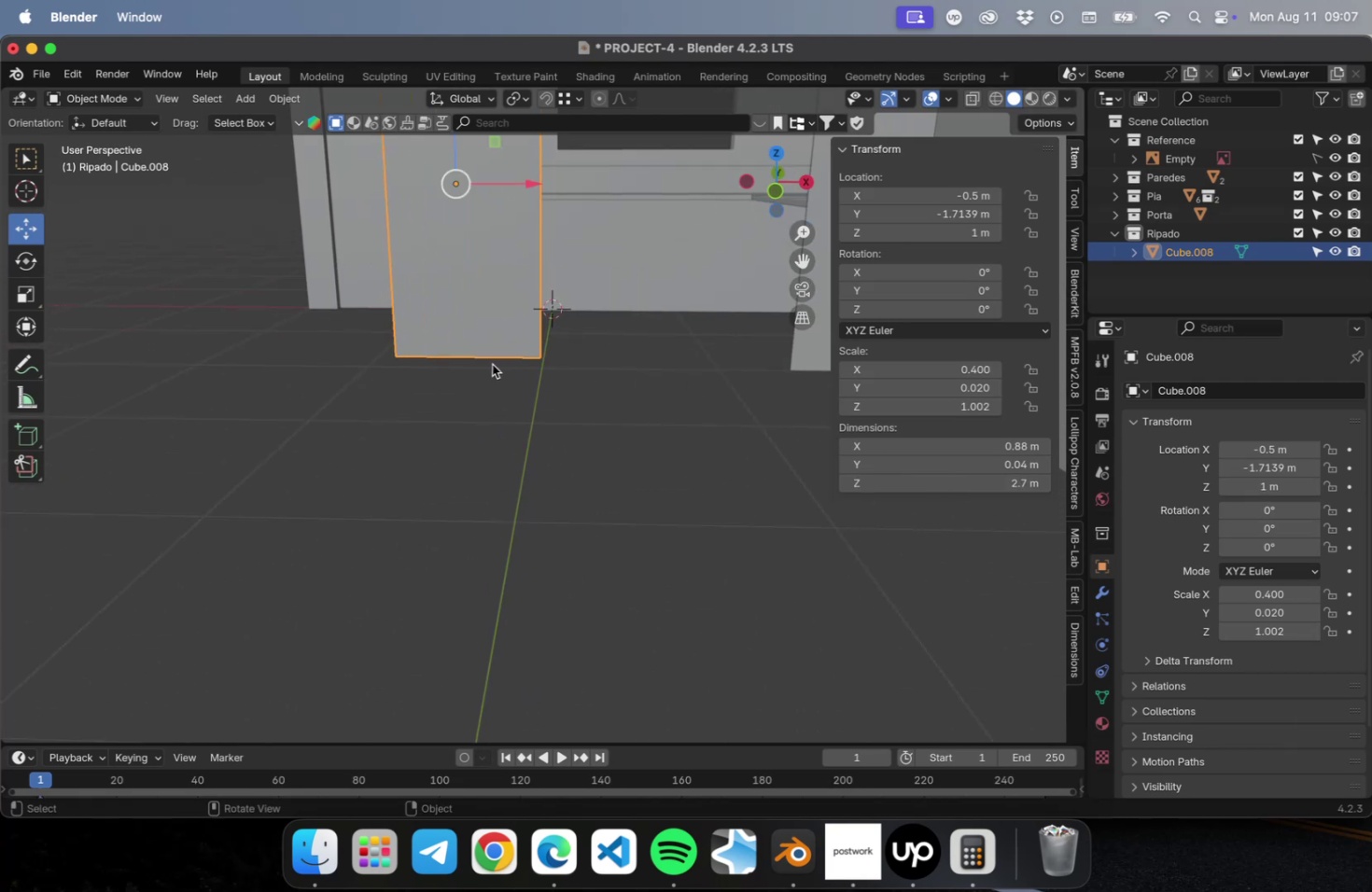 
hold_key(key=ShiftLeft, duration=0.59)
 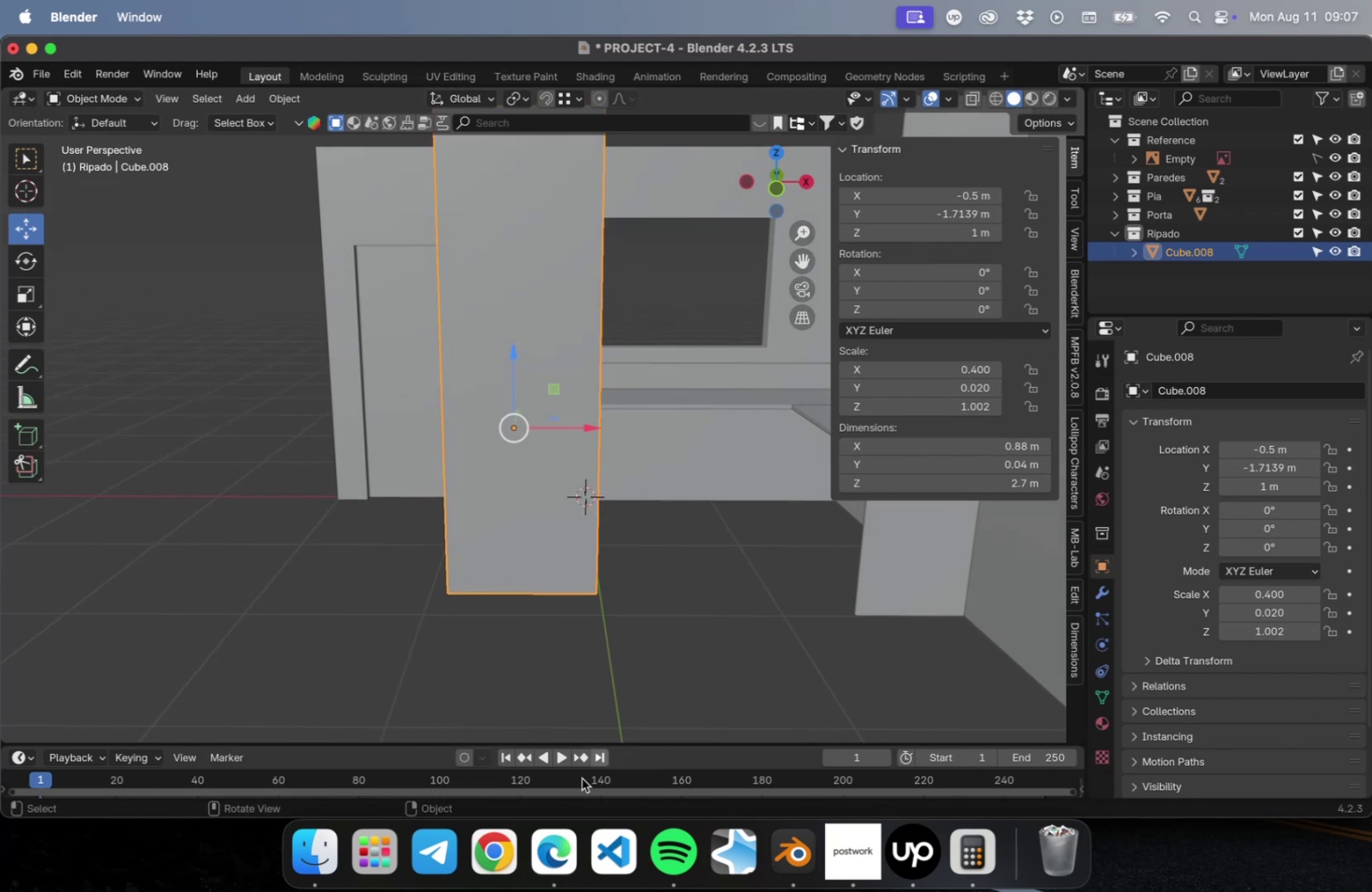 
left_click([556, 821])
 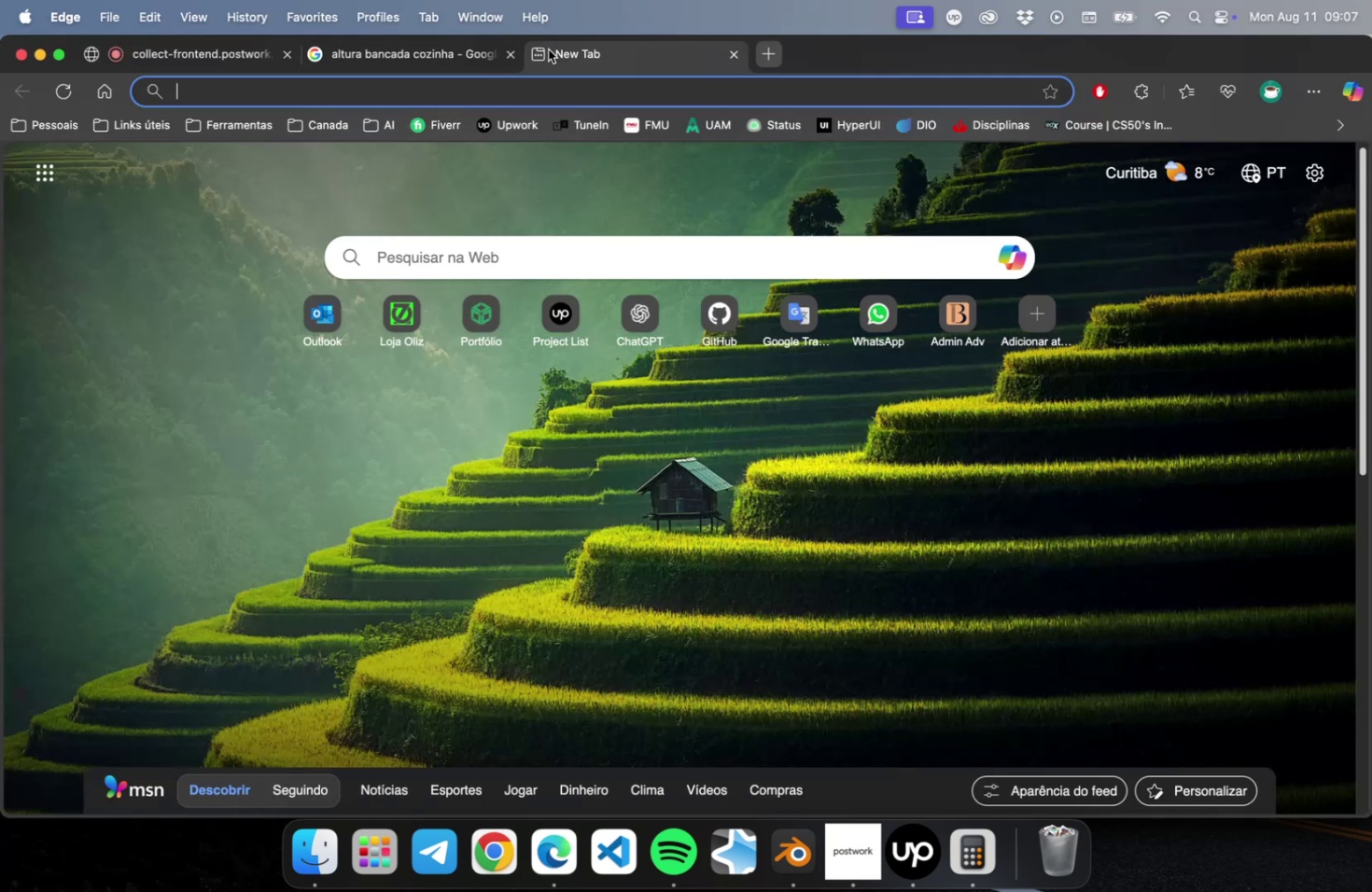 
type(largura tv 42)
 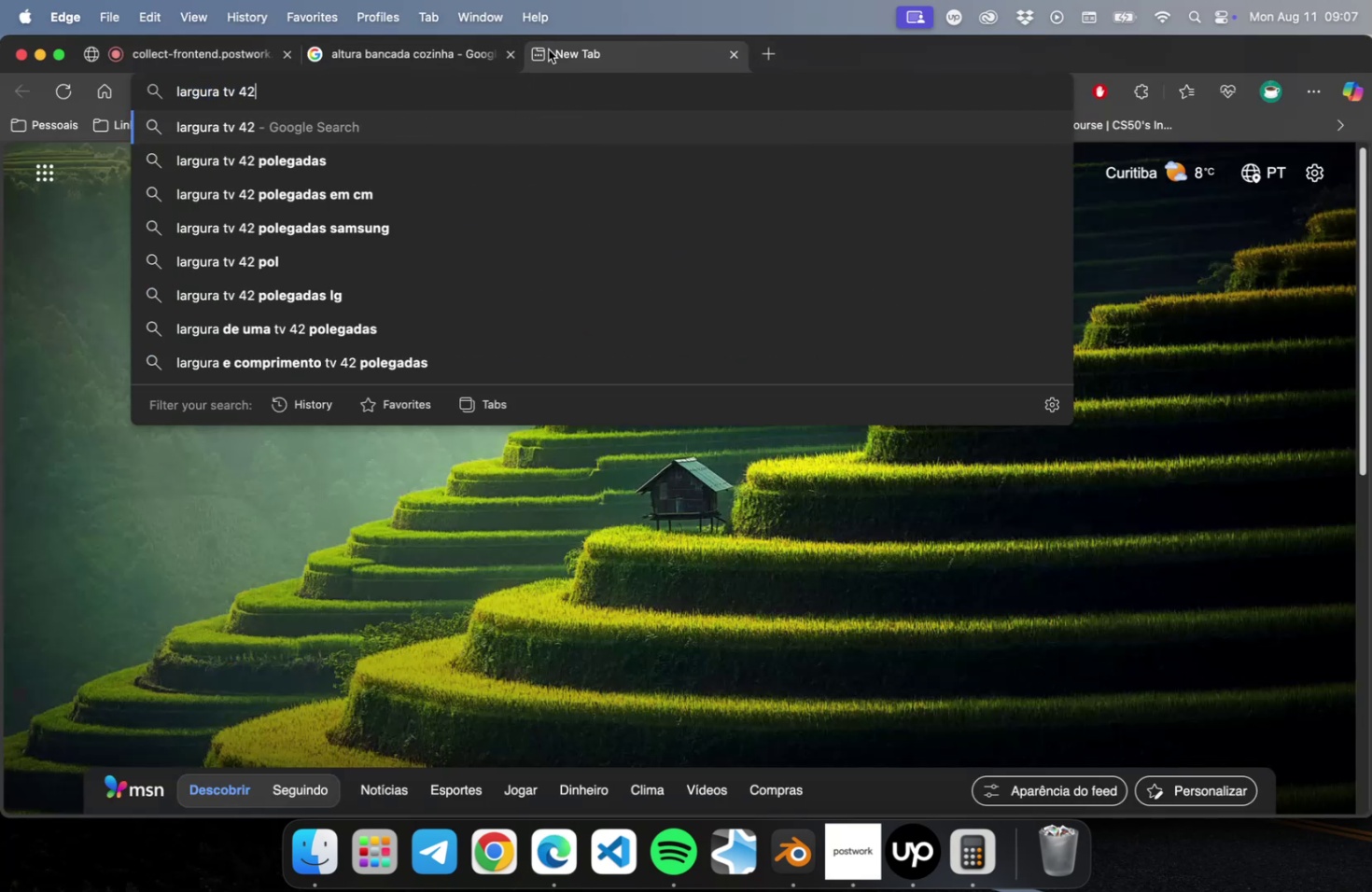 
key(Enter)
 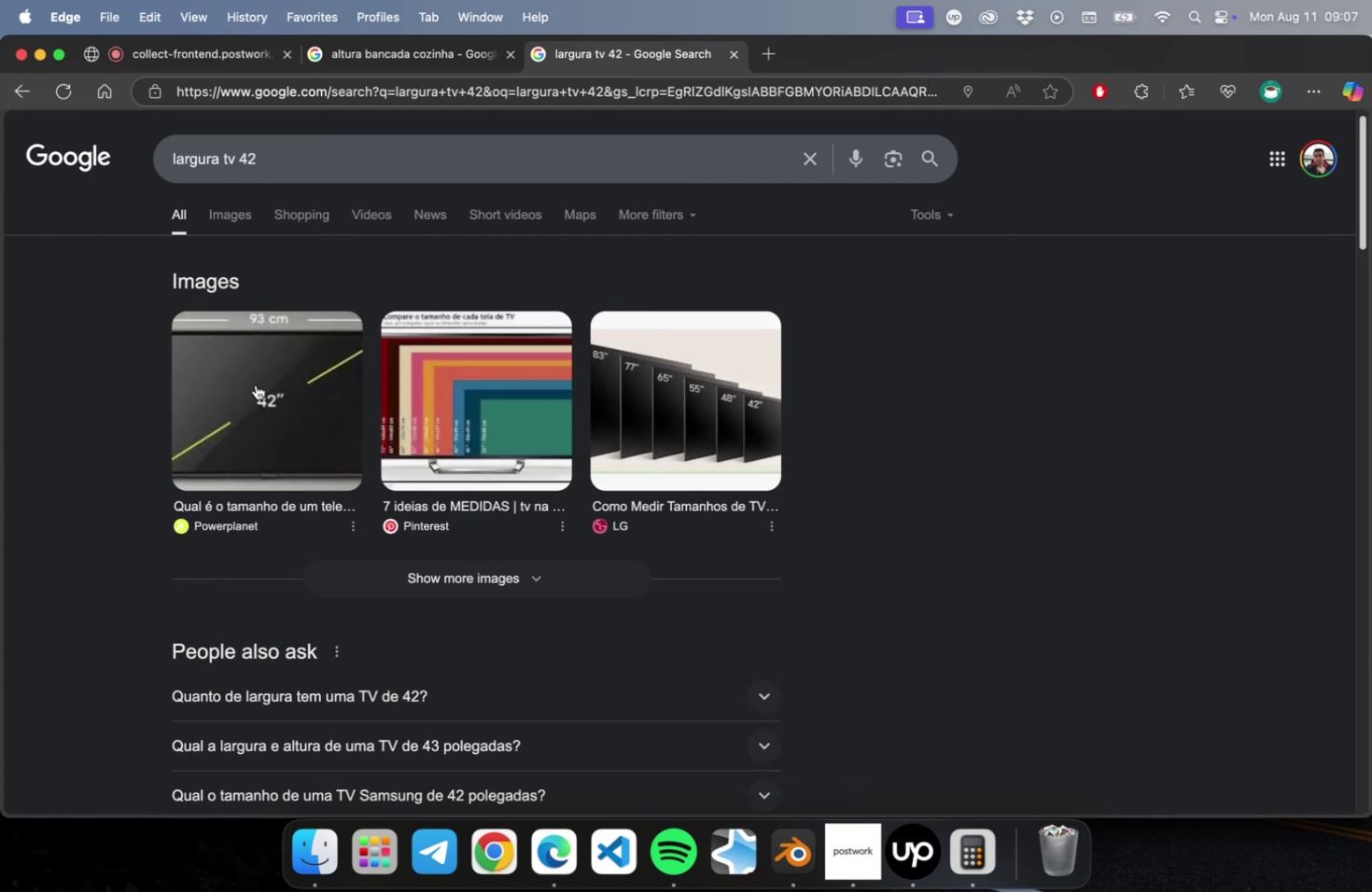 
key(Meta+CommandLeft)
 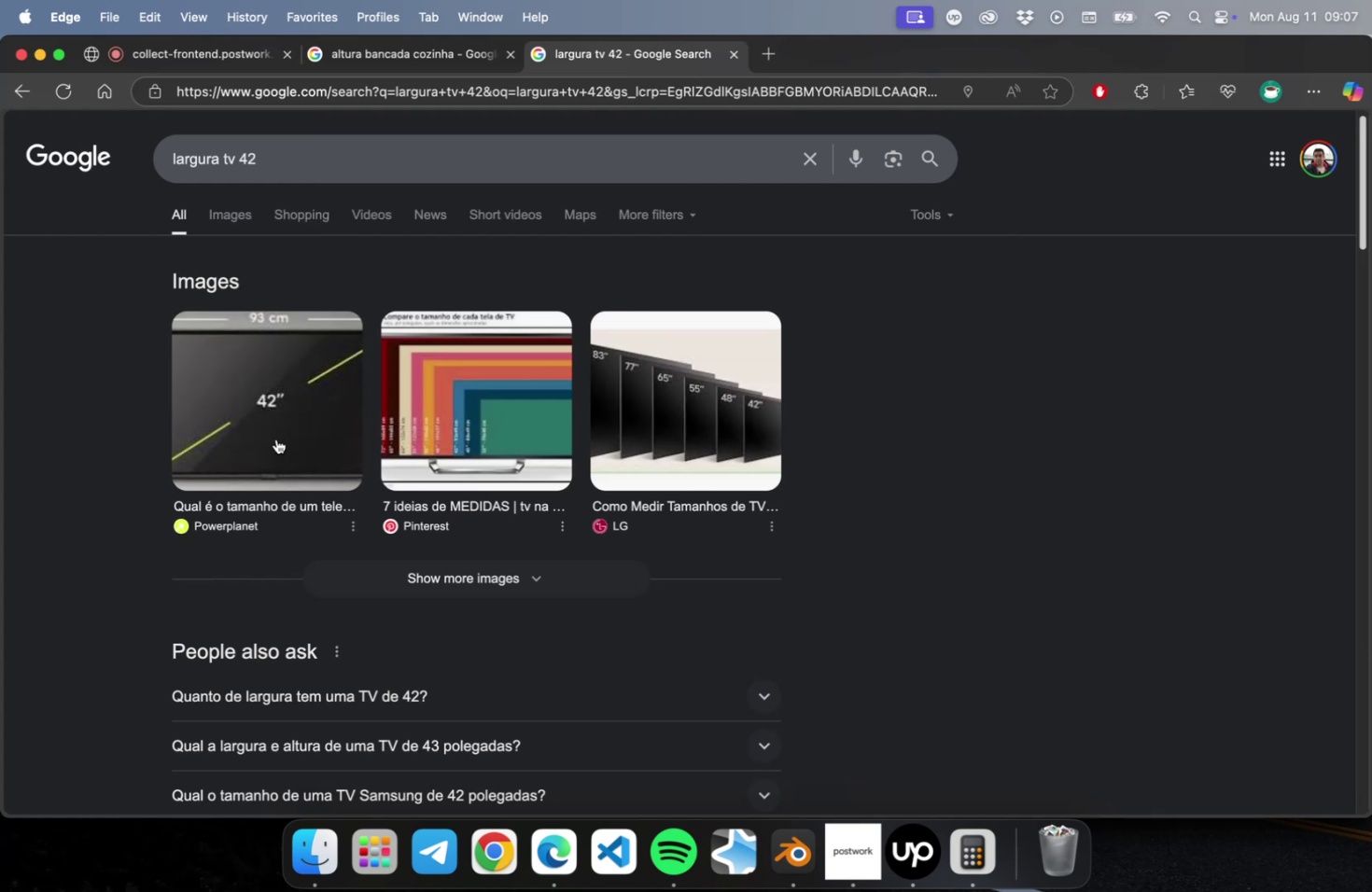 
key(Meta+Tab)
 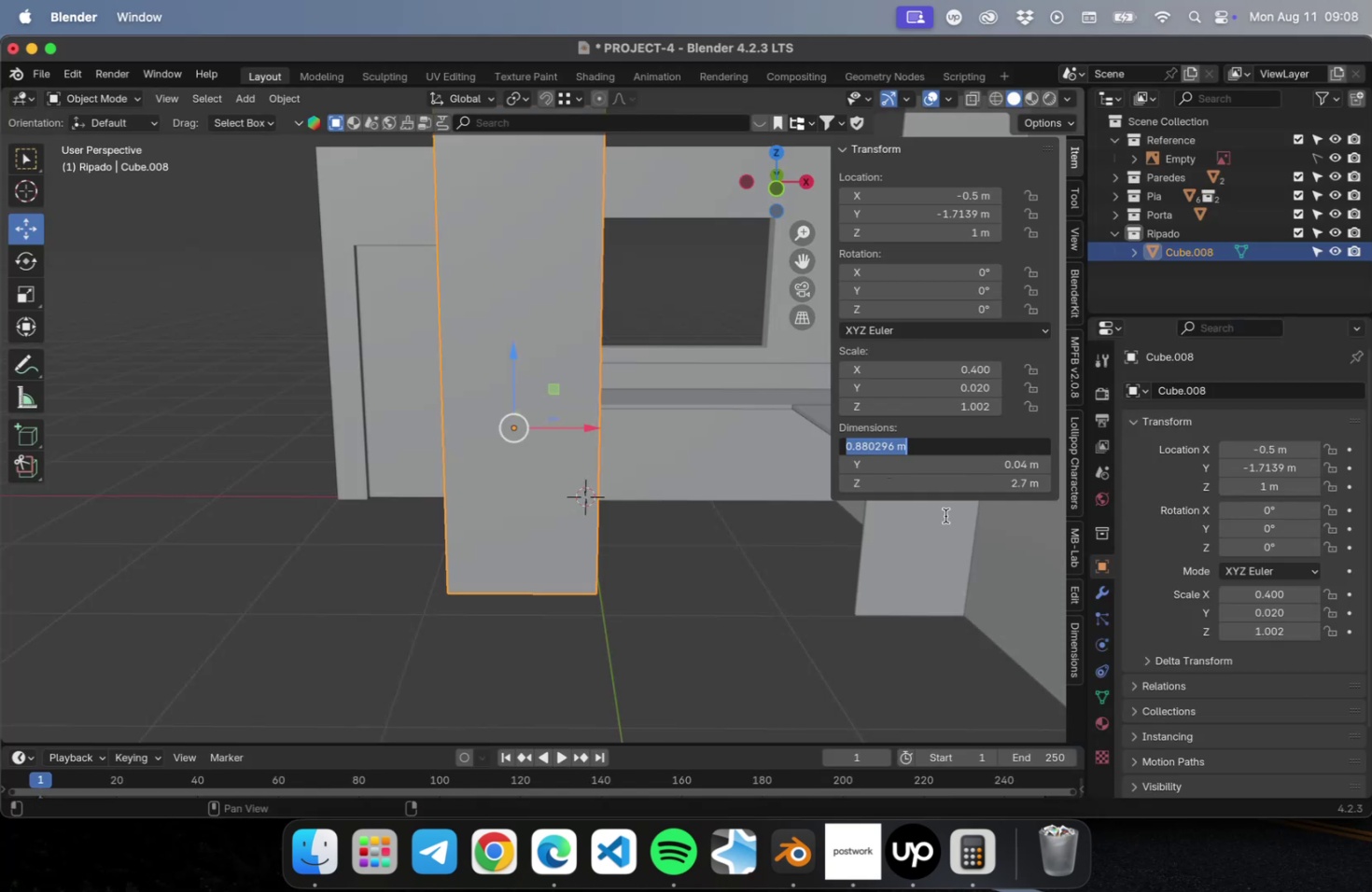 
key(1)
 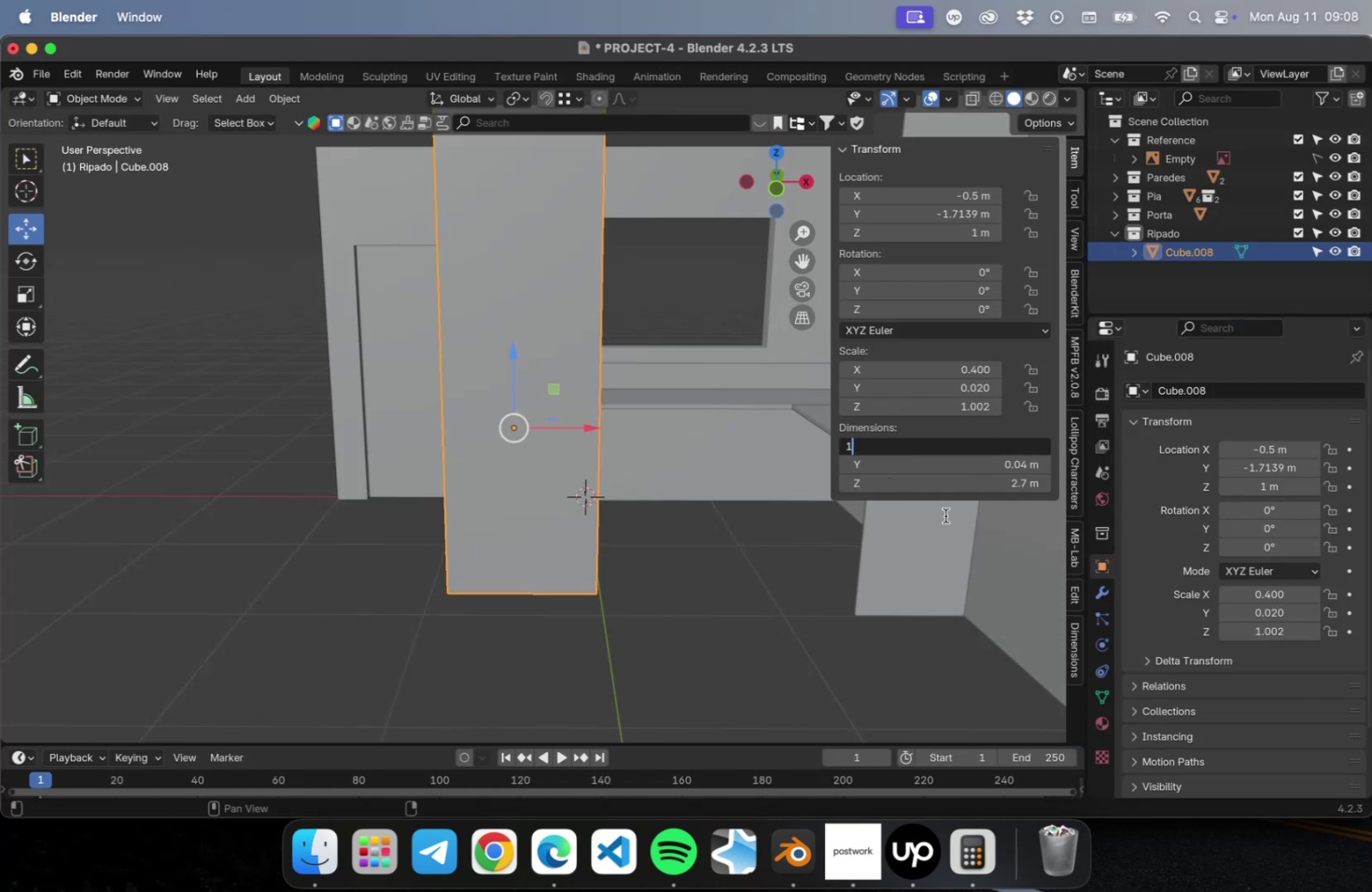 
key(Period)
 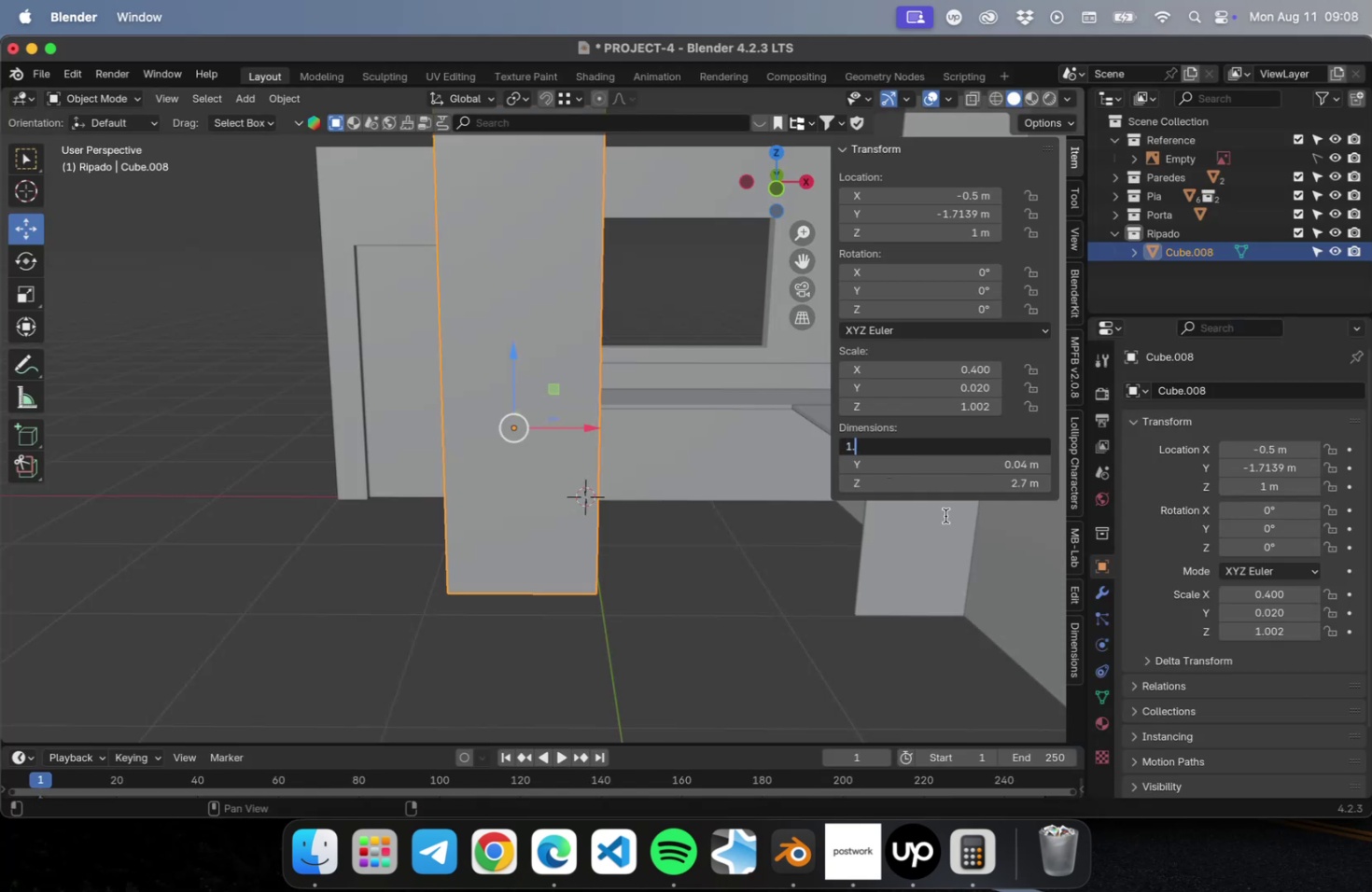 
key(2)
 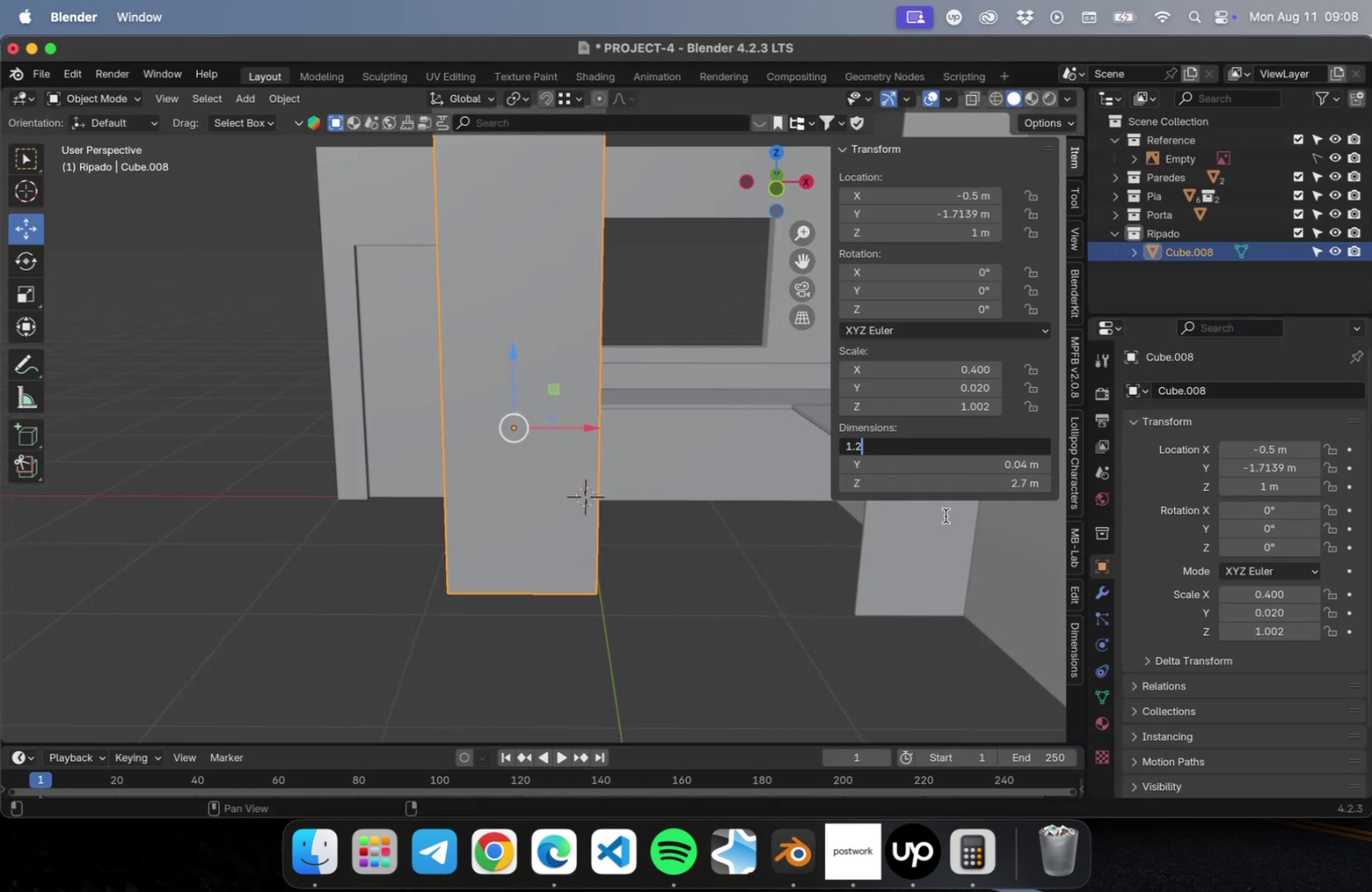 
key(Enter)
 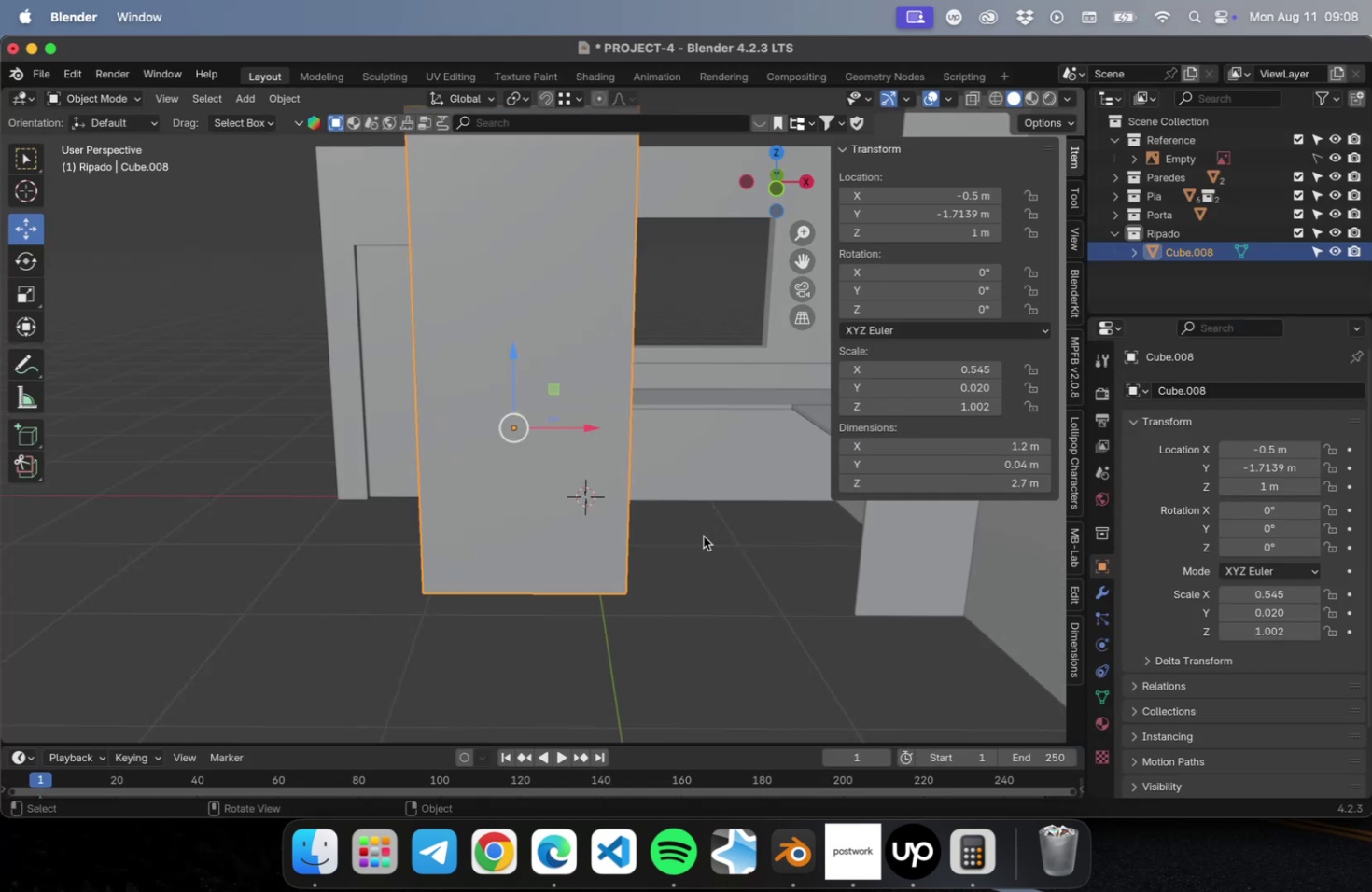 
key(NumLock)
 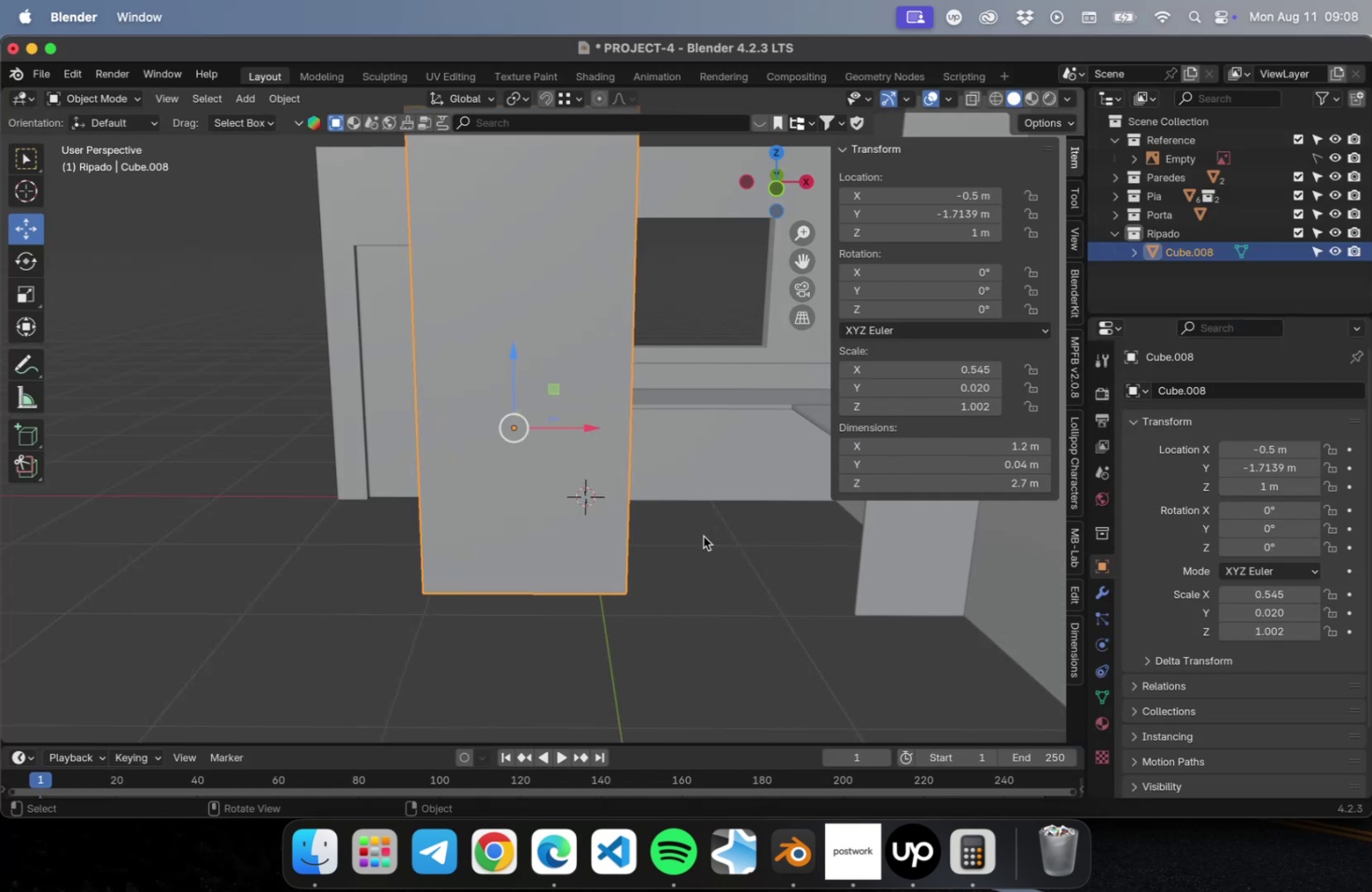 
key(Numpad1)
 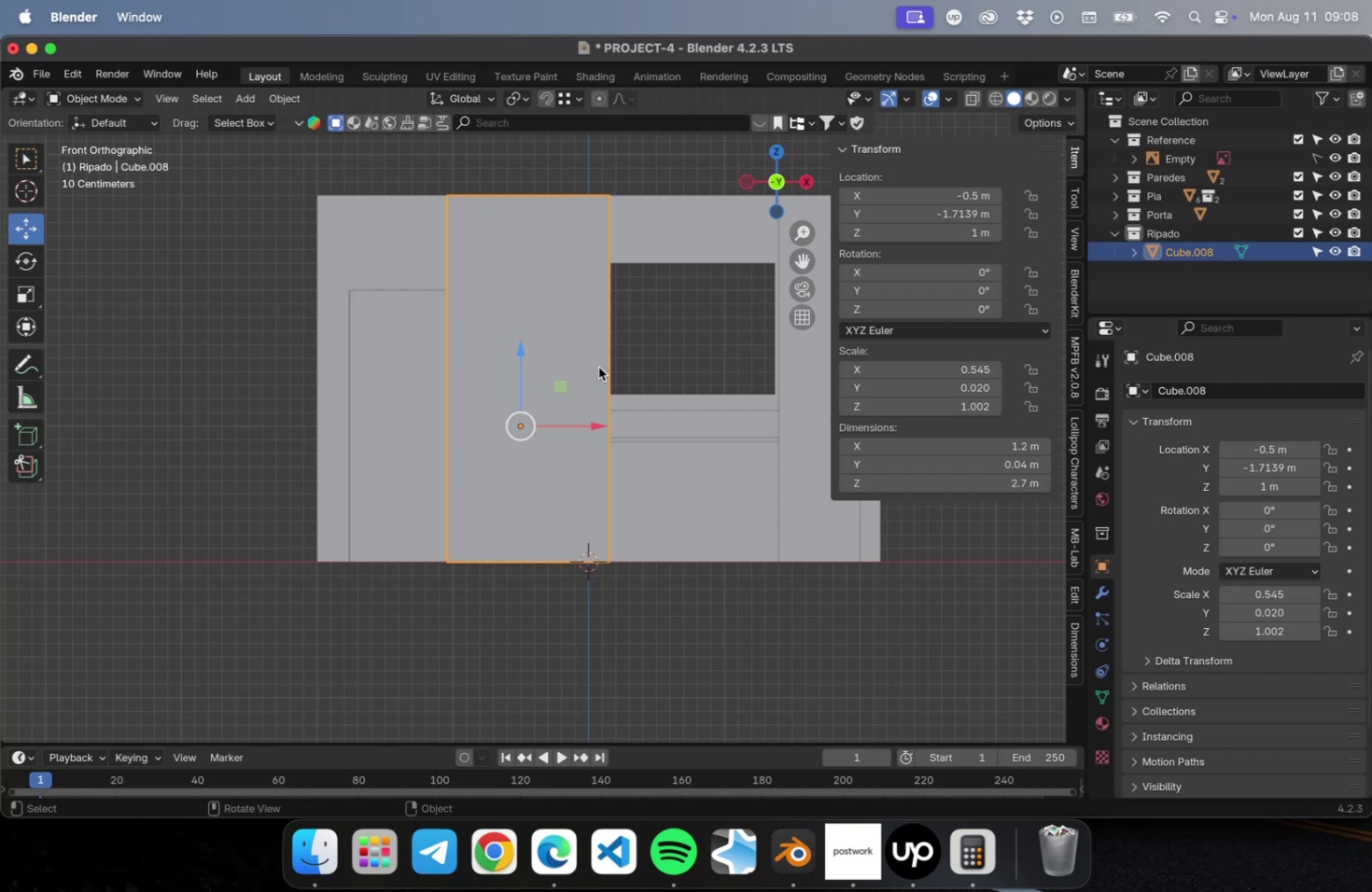 
left_click_drag(start_coordinate=[594, 425], to_coordinate=[561, 431])
 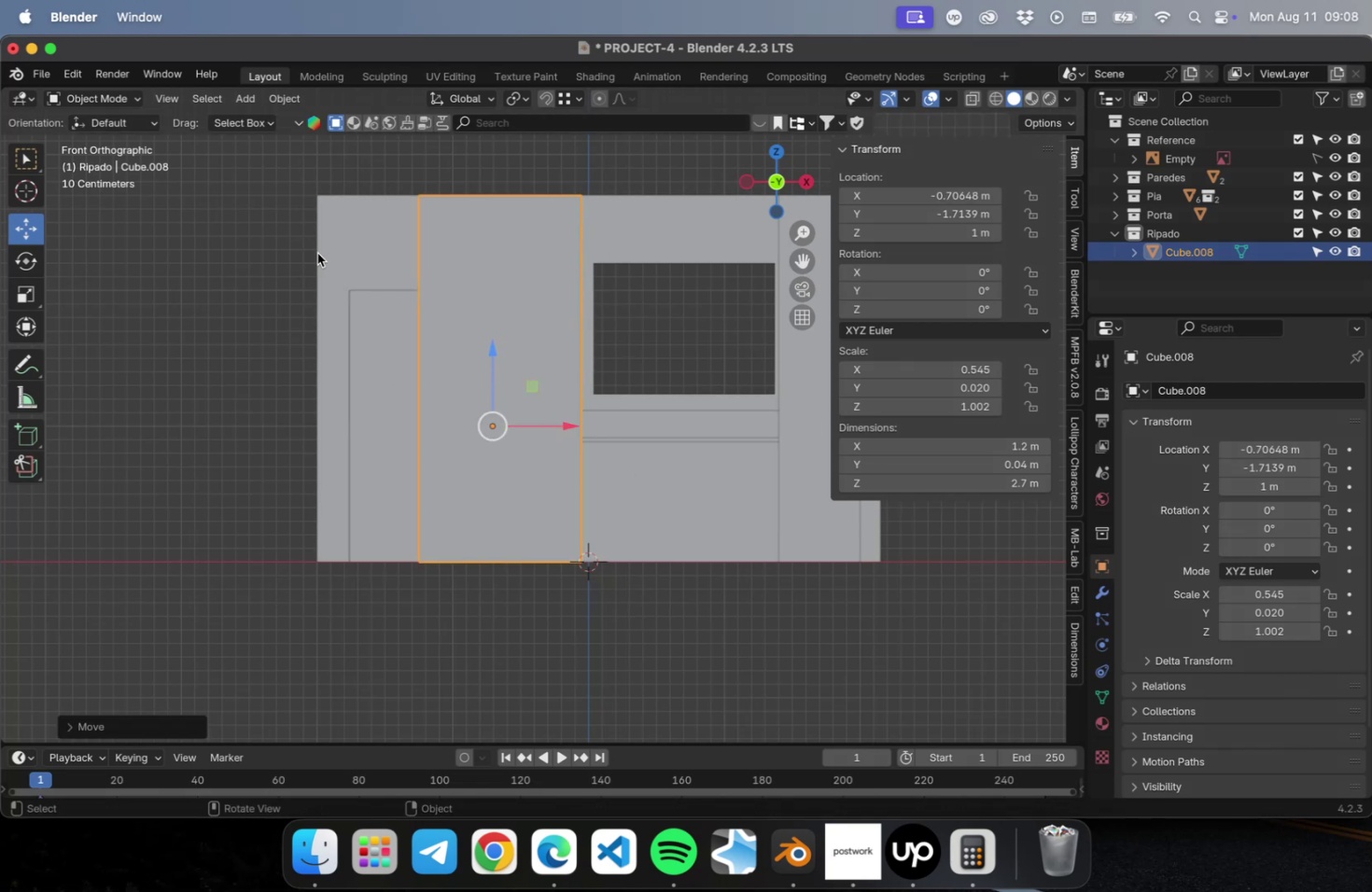 
left_click([337, 244])
 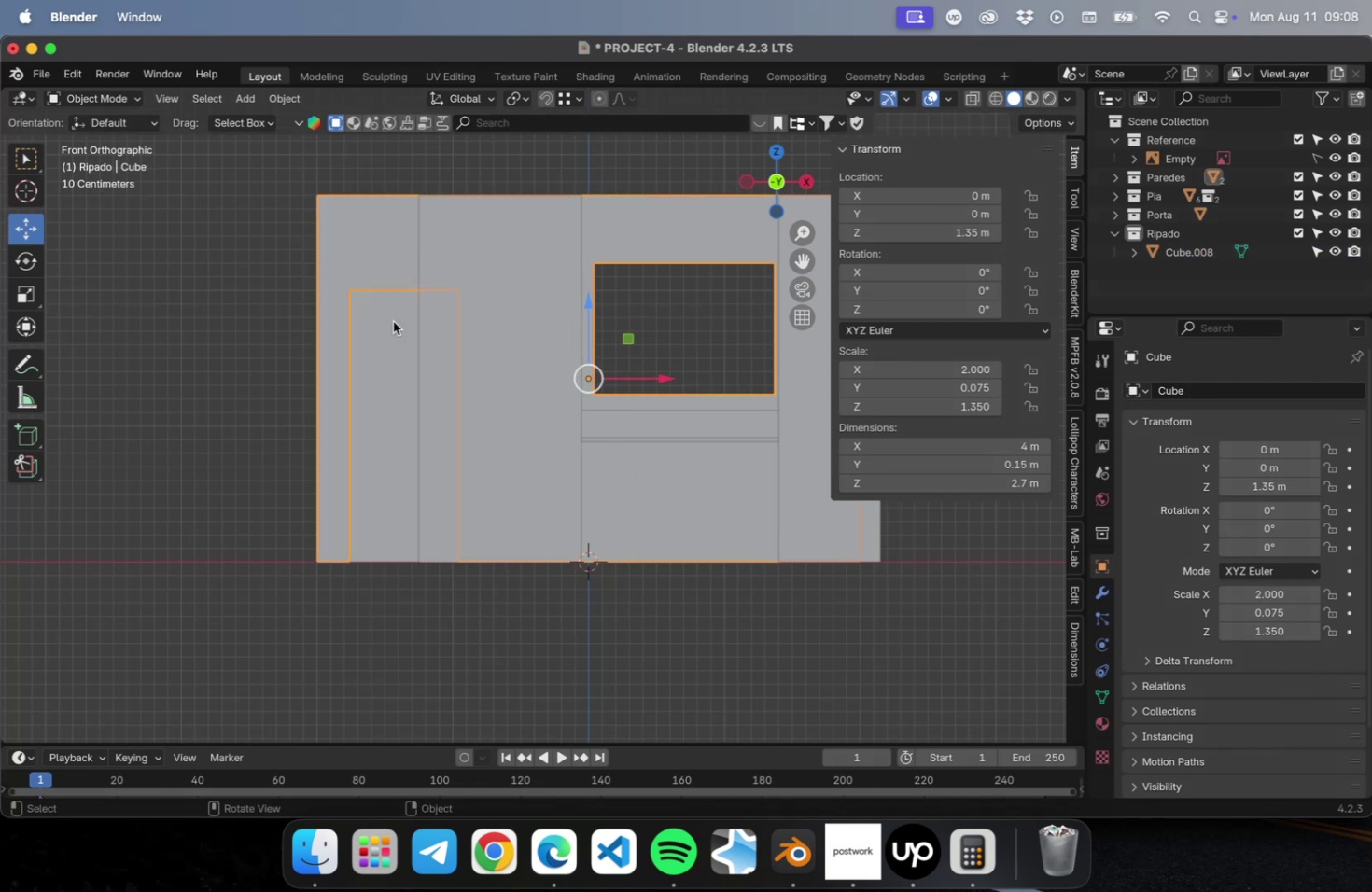 
hold_key(key=ShiftLeft, duration=0.45)
 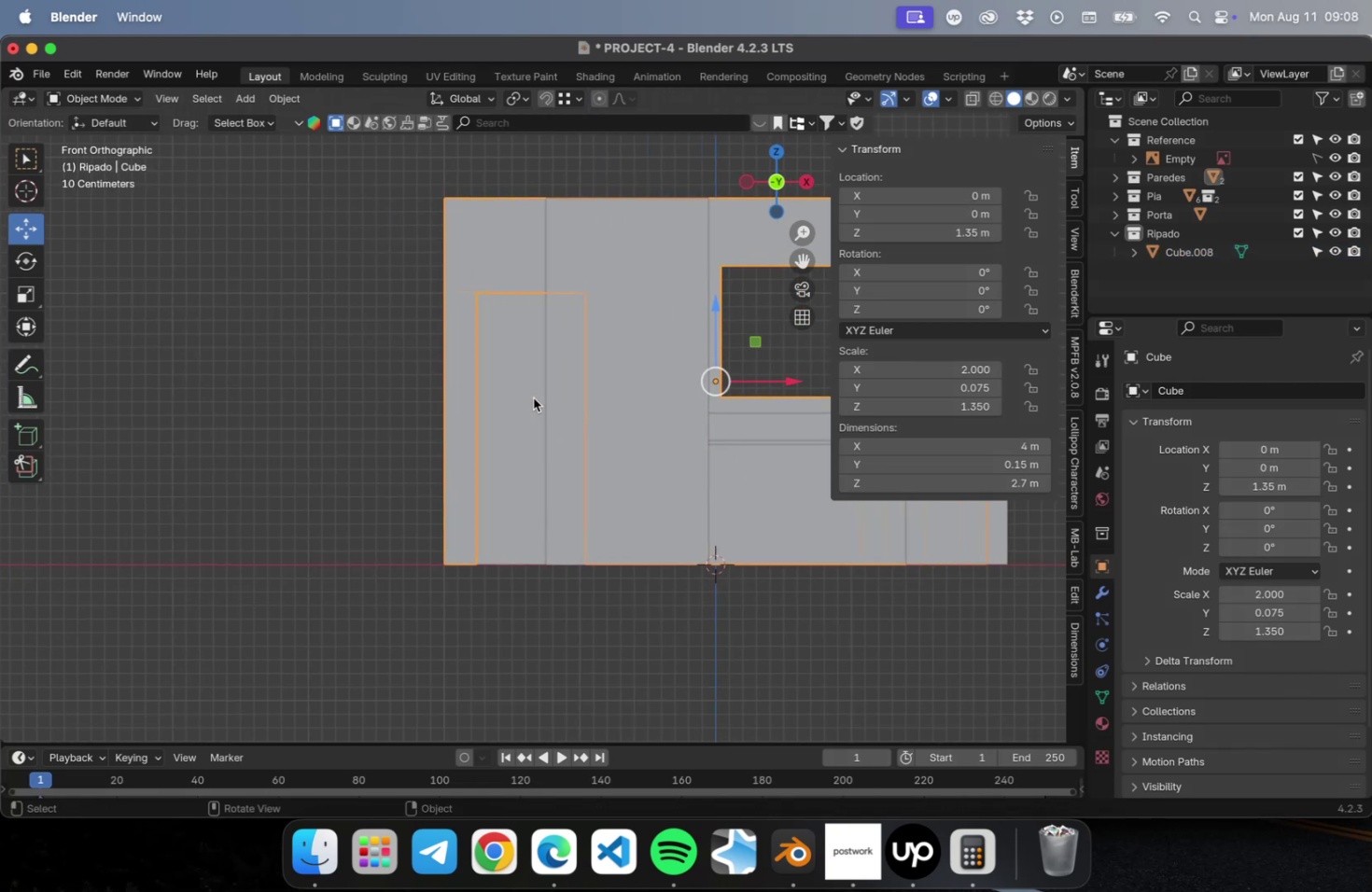 
key(Tab)
 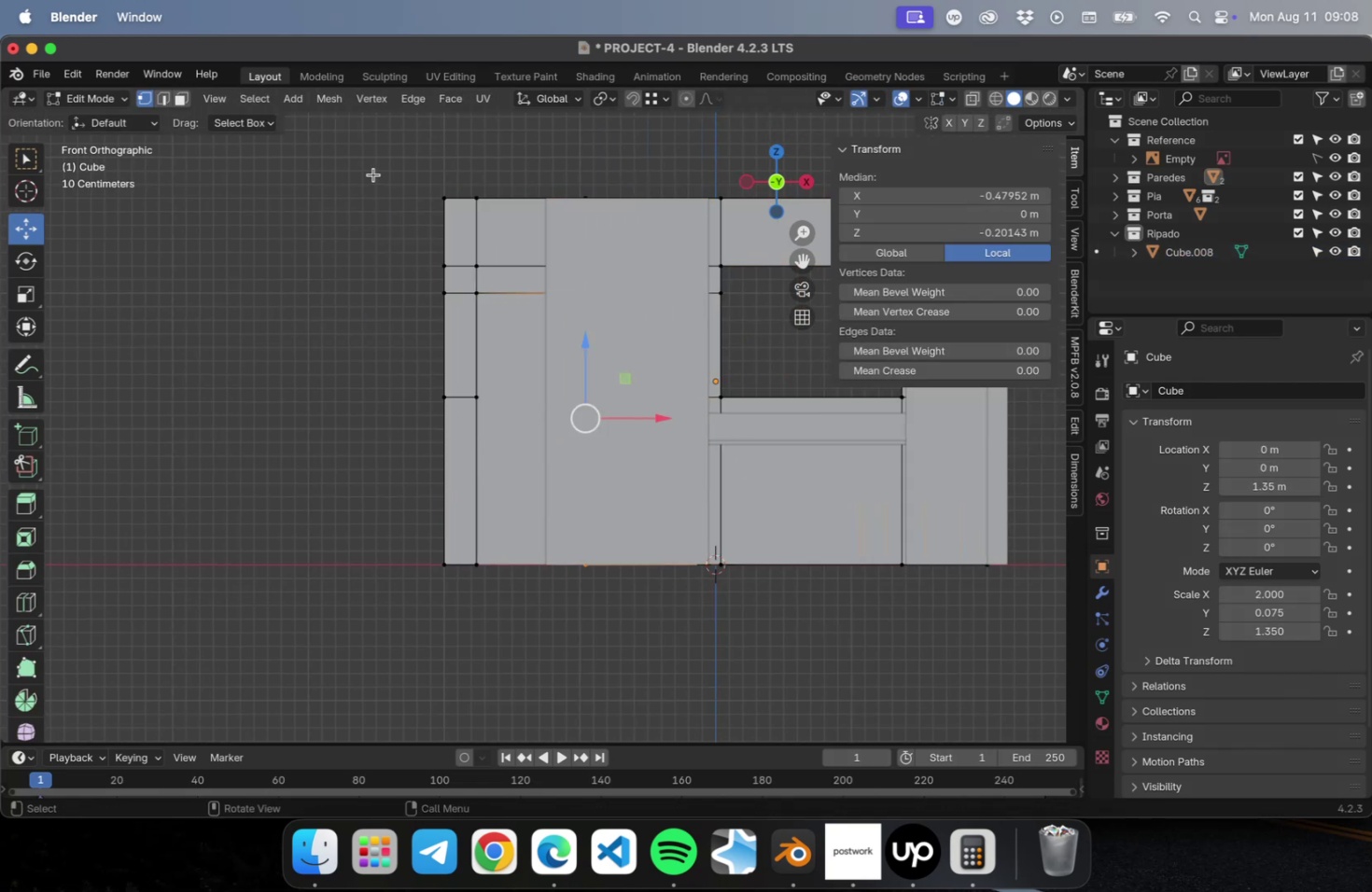 
left_click_drag(start_coordinate=[377, 159], to_coordinate=[627, 685])
 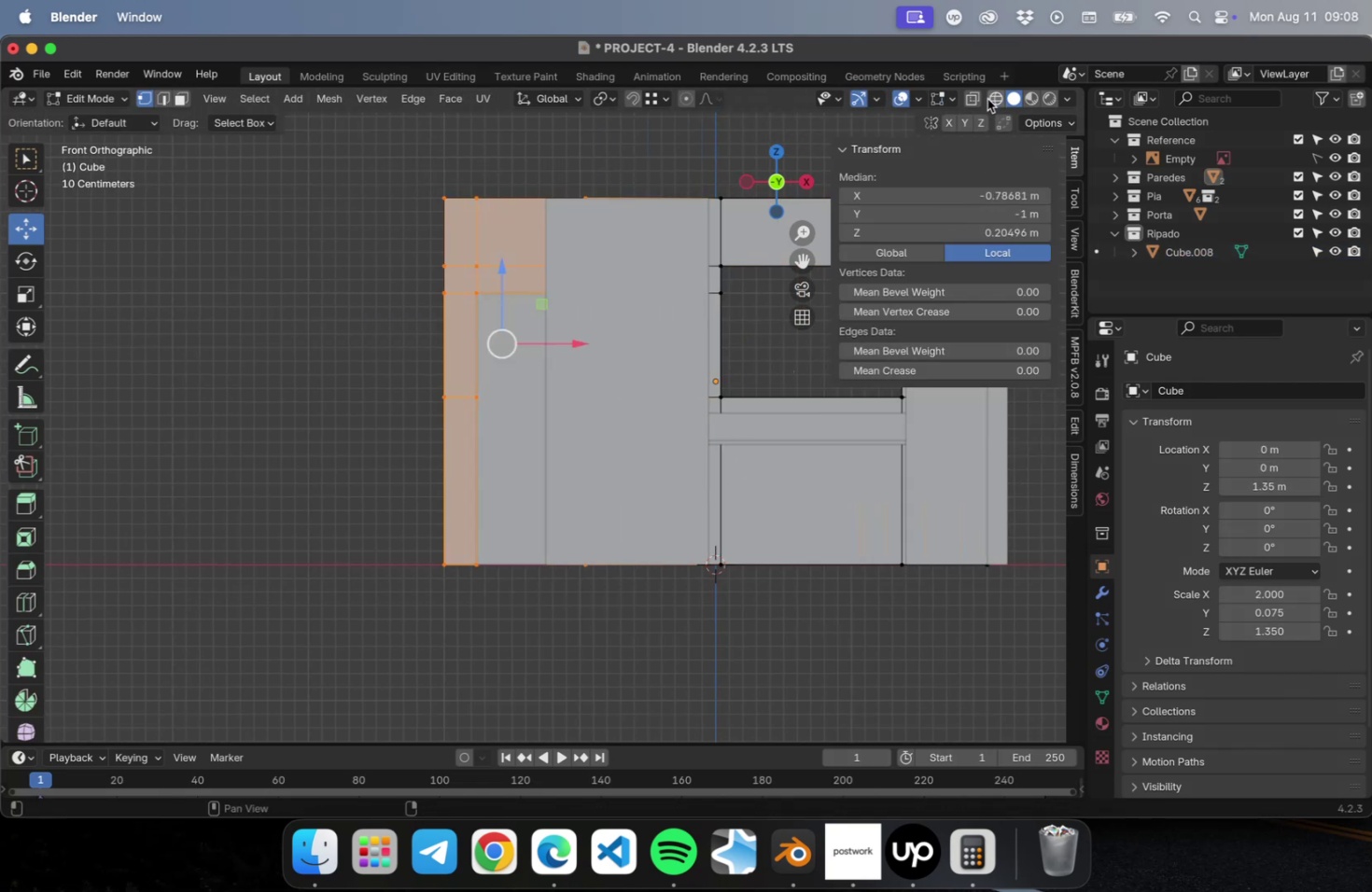 
left_click([978, 97])
 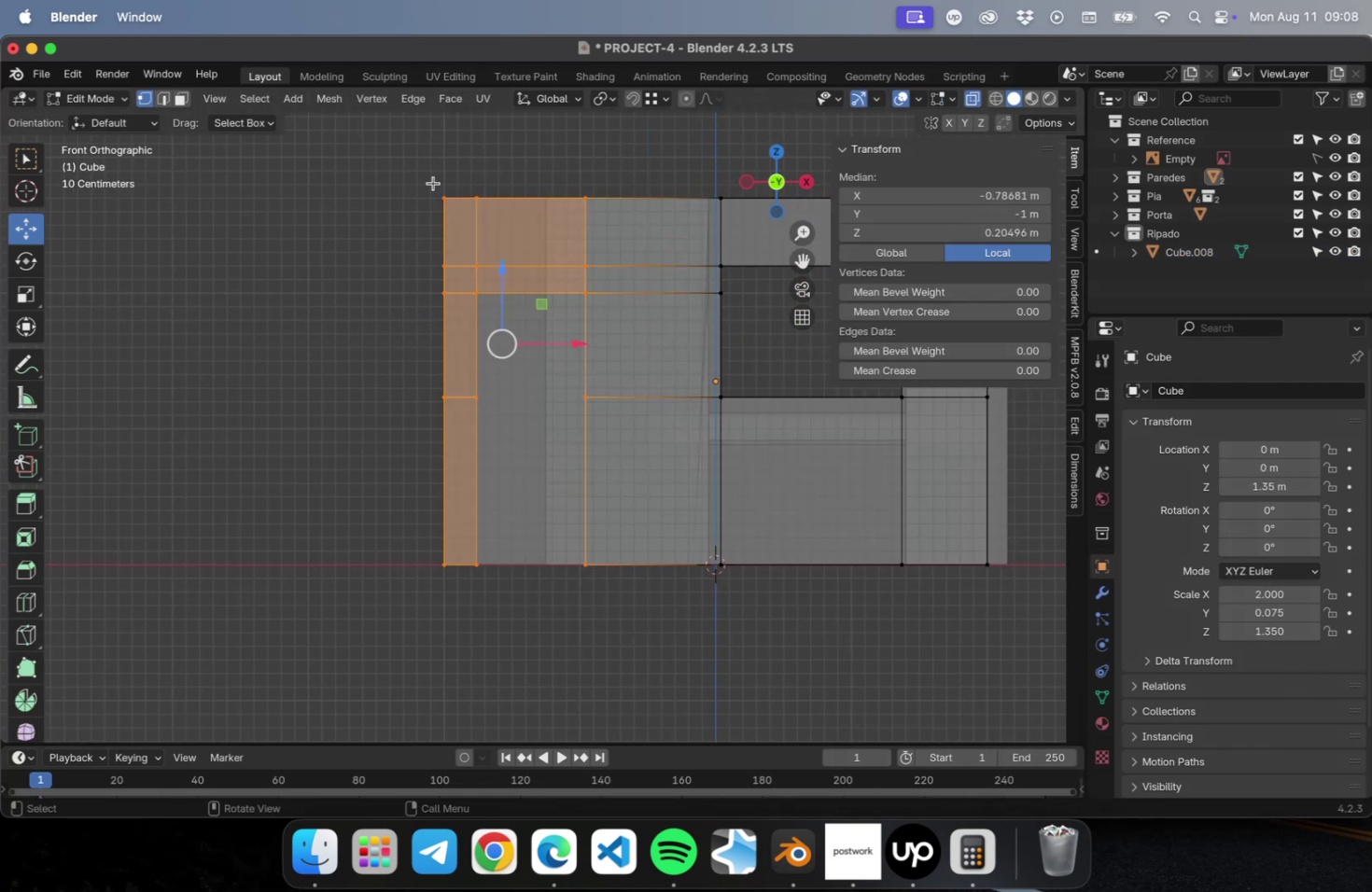 
left_click_drag(start_coordinate=[415, 171], to_coordinate=[642, 643])
 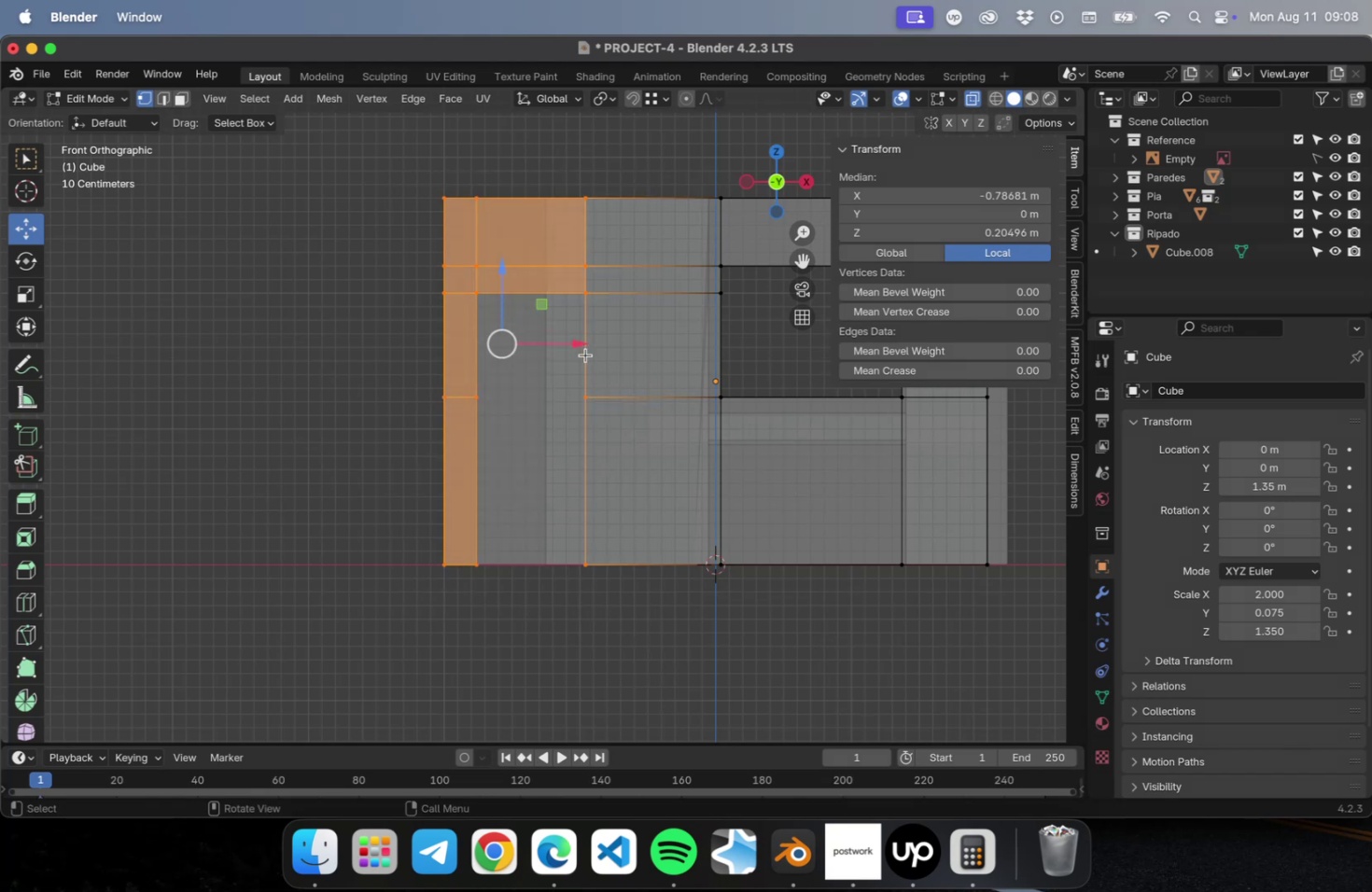 
left_click_drag(start_coordinate=[574, 343], to_coordinate=[514, 341])
 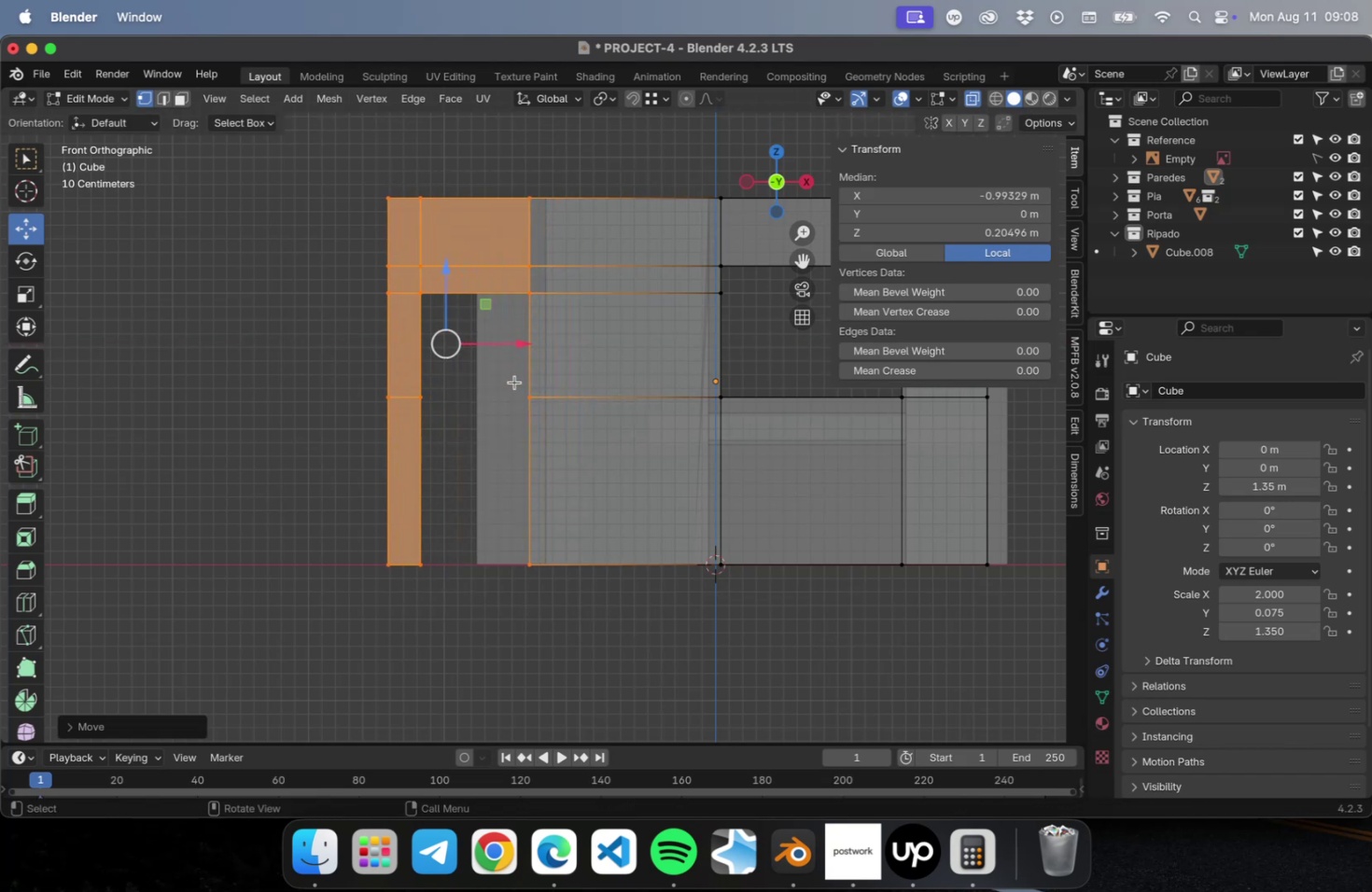 
key(Tab)
 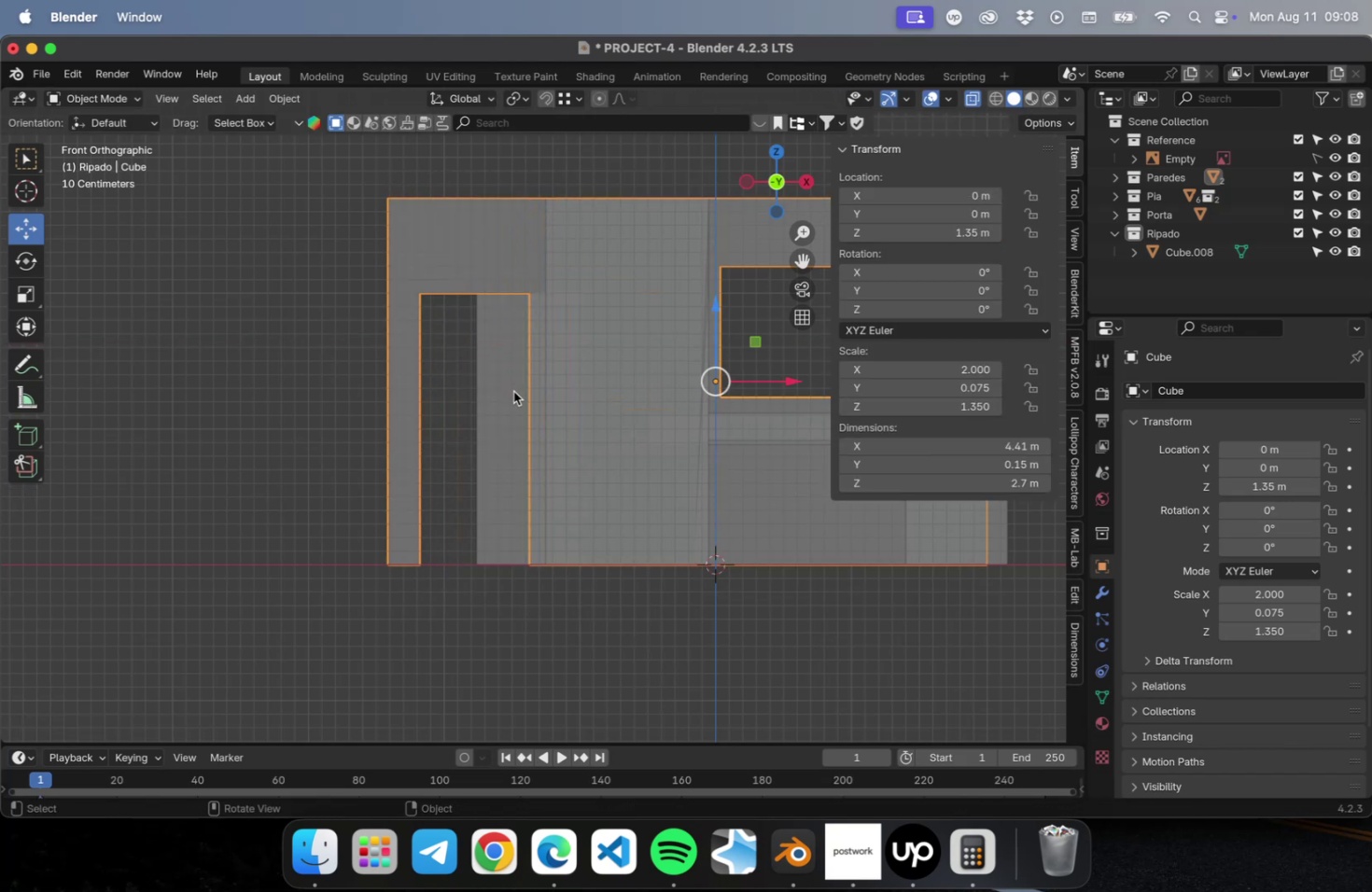 
left_click([513, 391])
 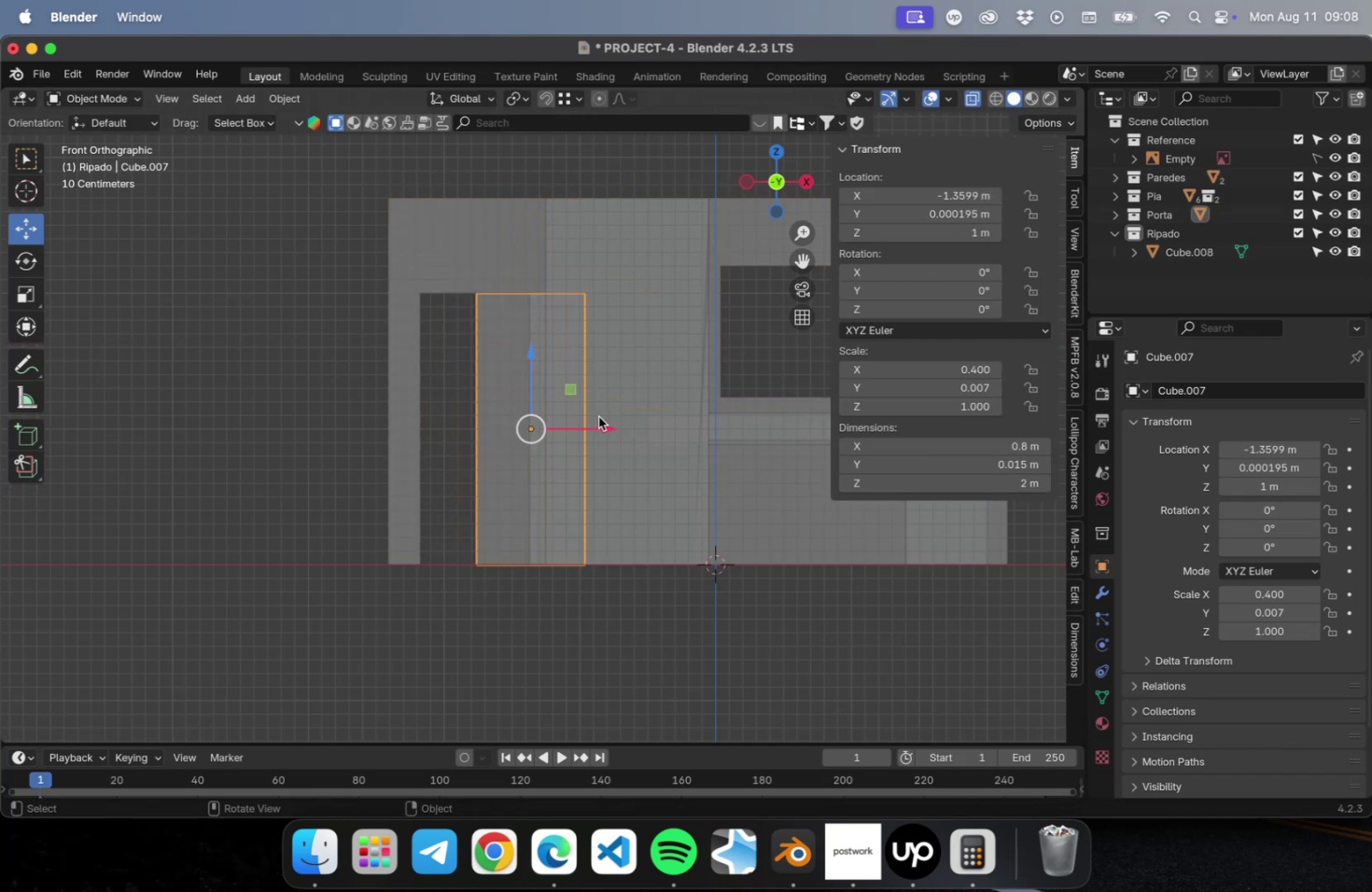 
left_click_drag(start_coordinate=[601, 424], to_coordinate=[541, 434])
 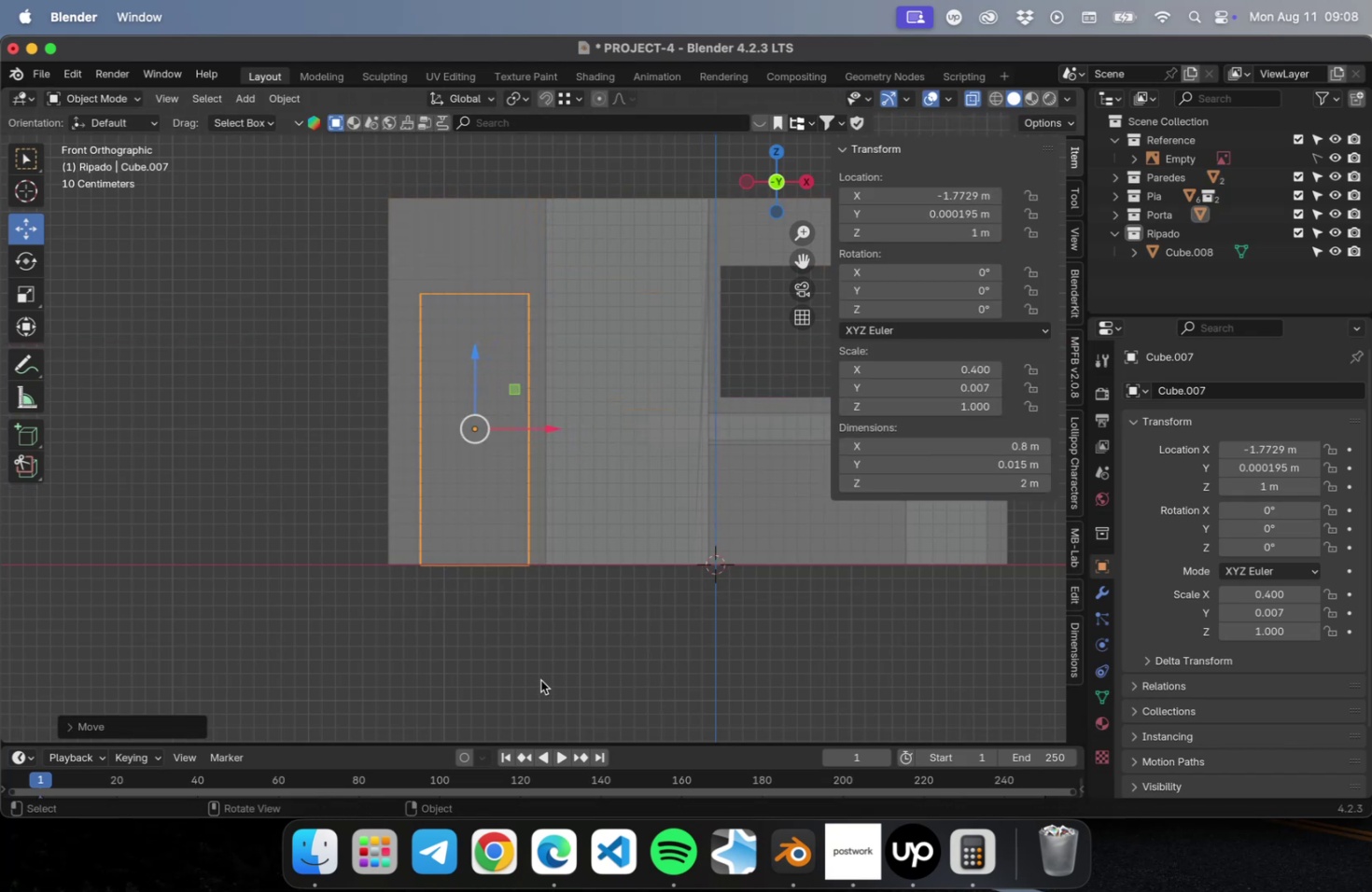 
left_click([540, 679])
 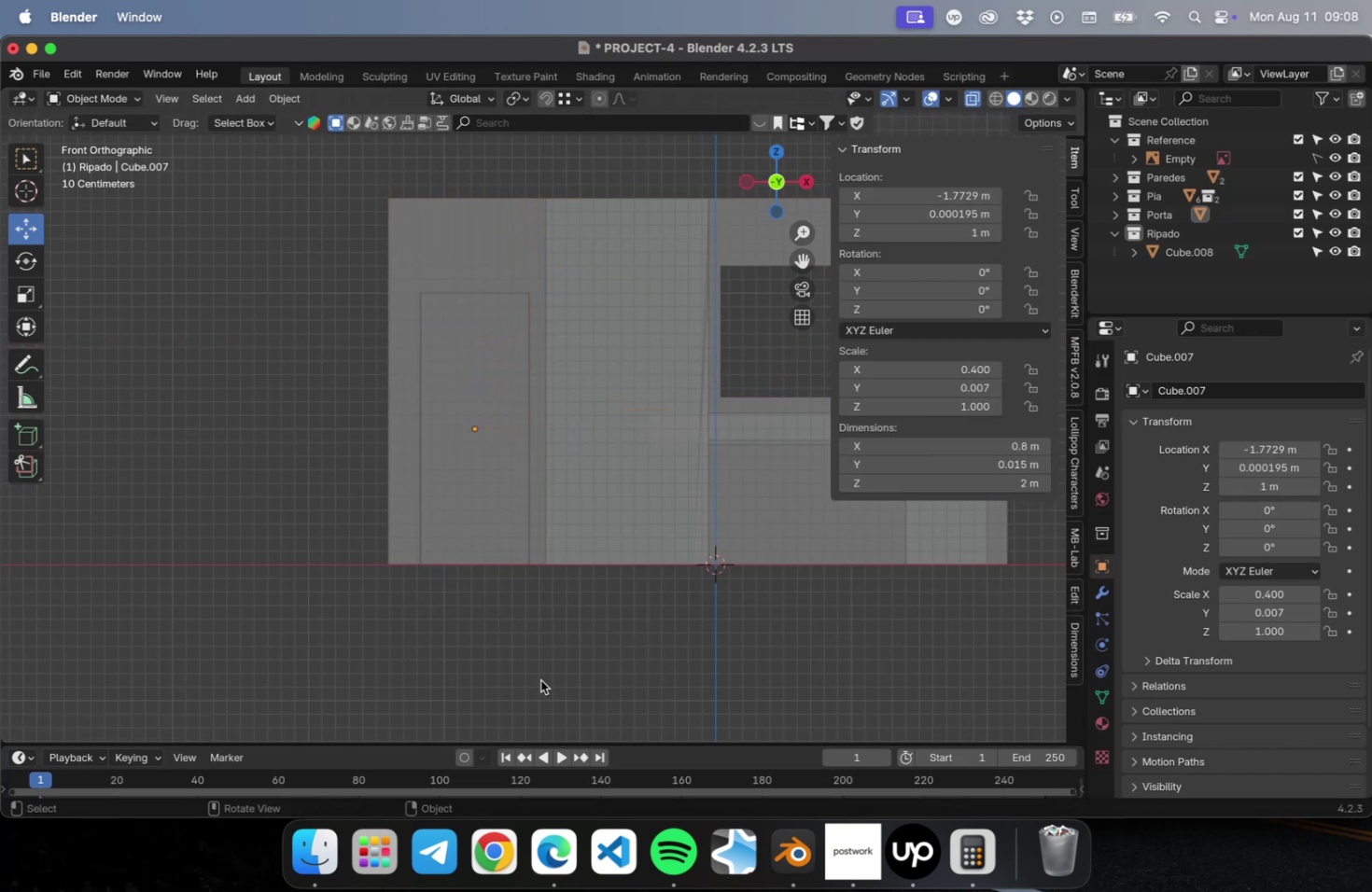 
key(Meta+CommandLeft)
 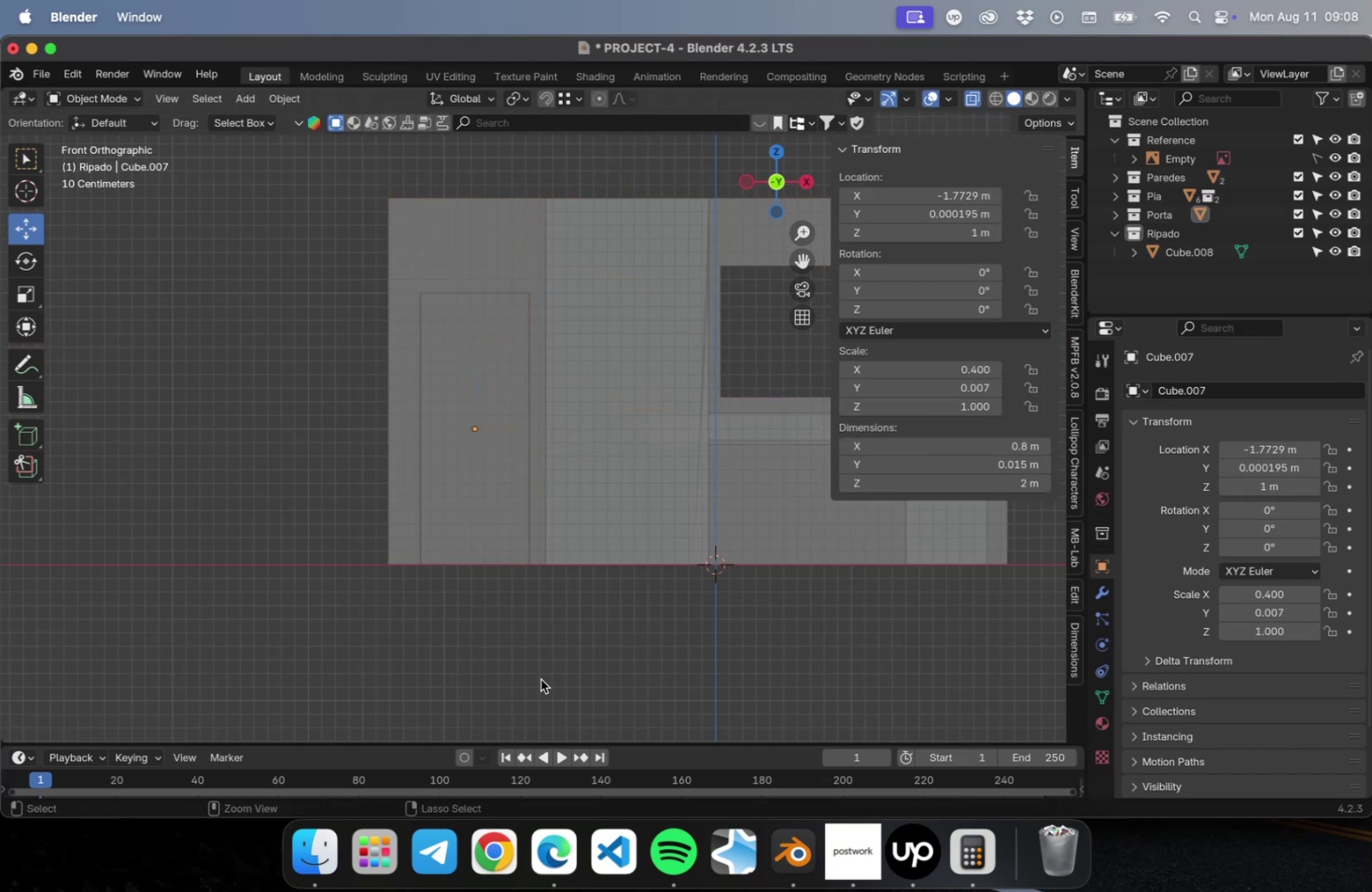 
key(Meta+S)
 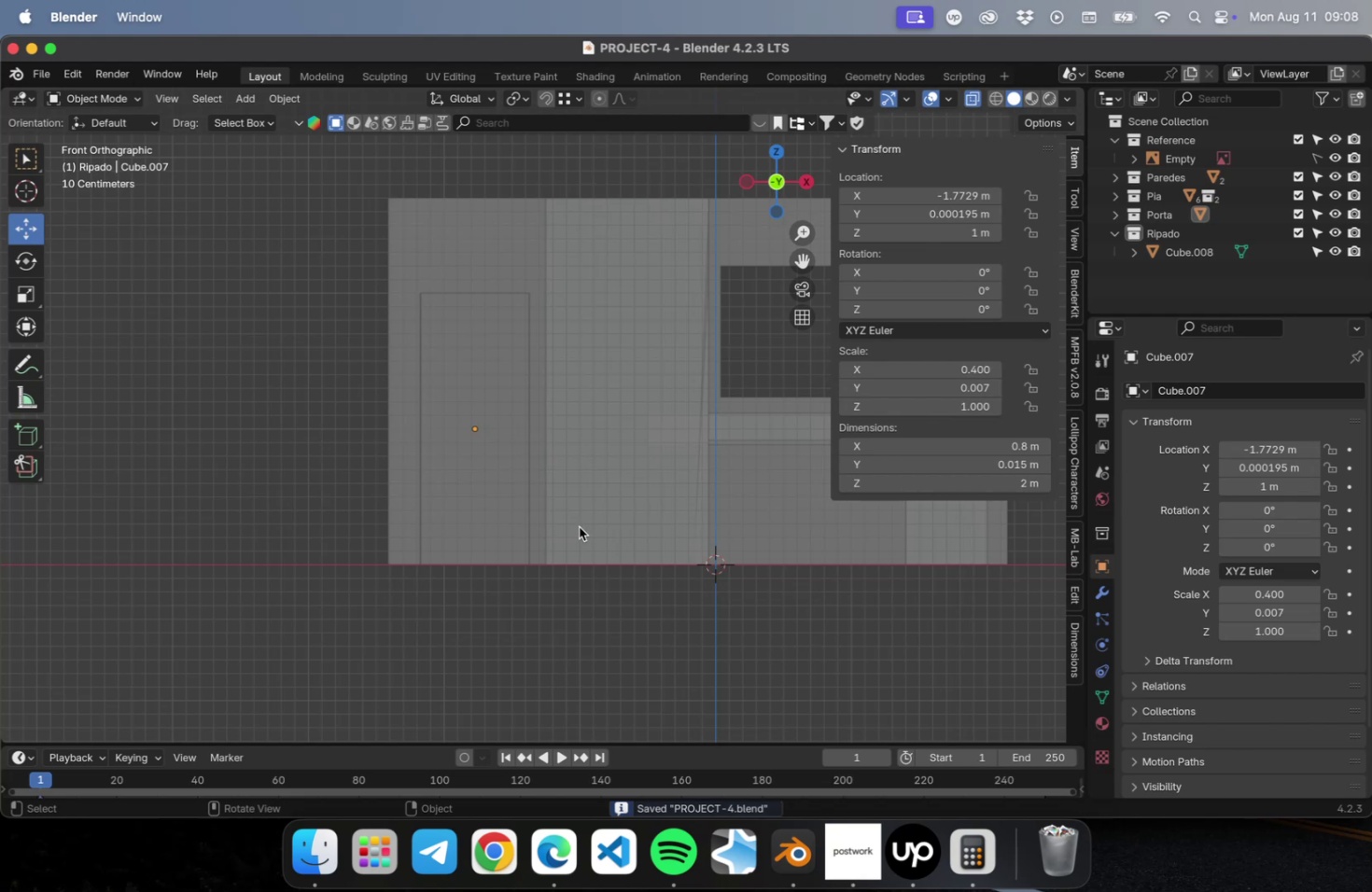 
left_click([582, 523])
 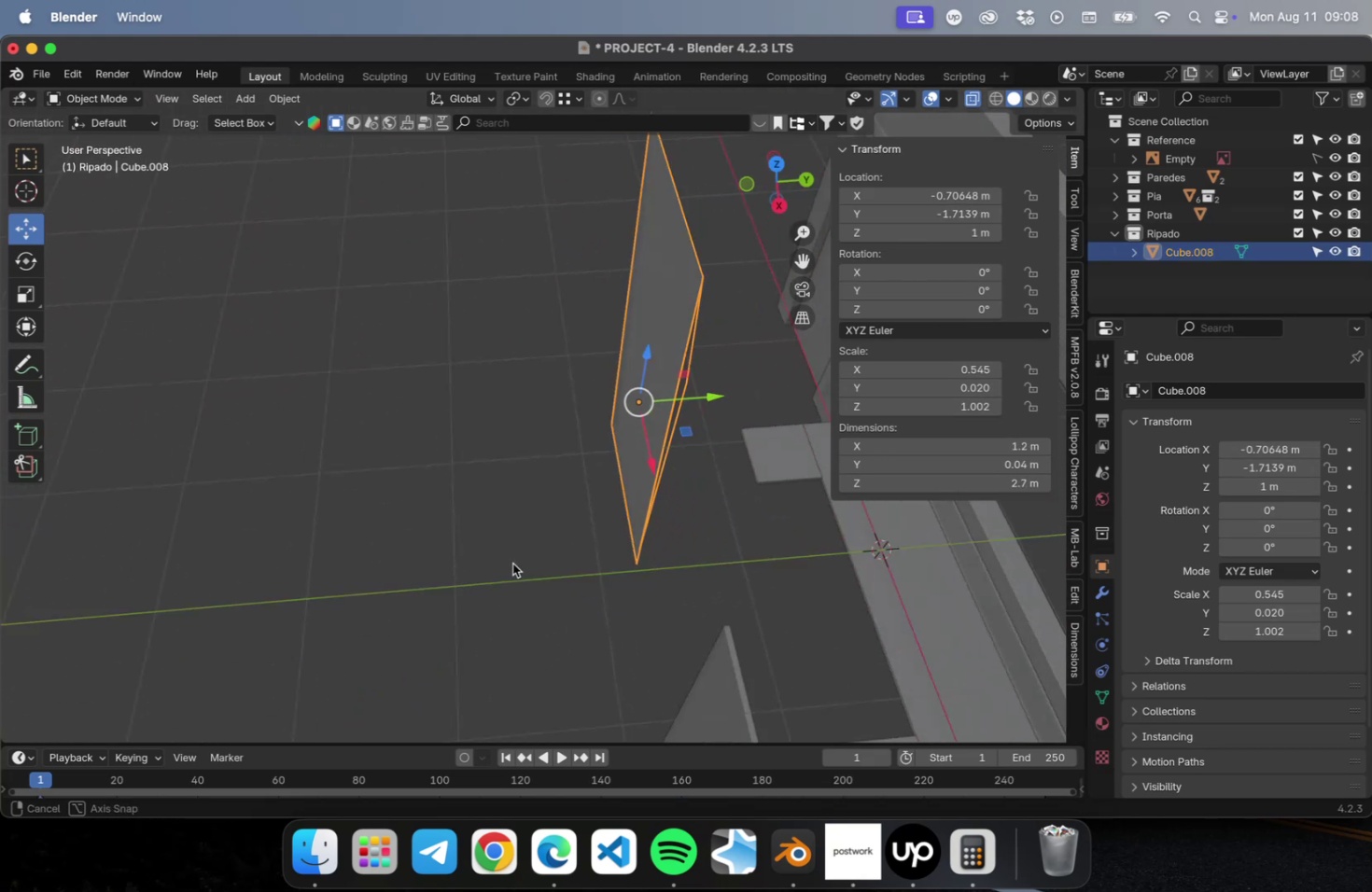 
wait(5.44)
 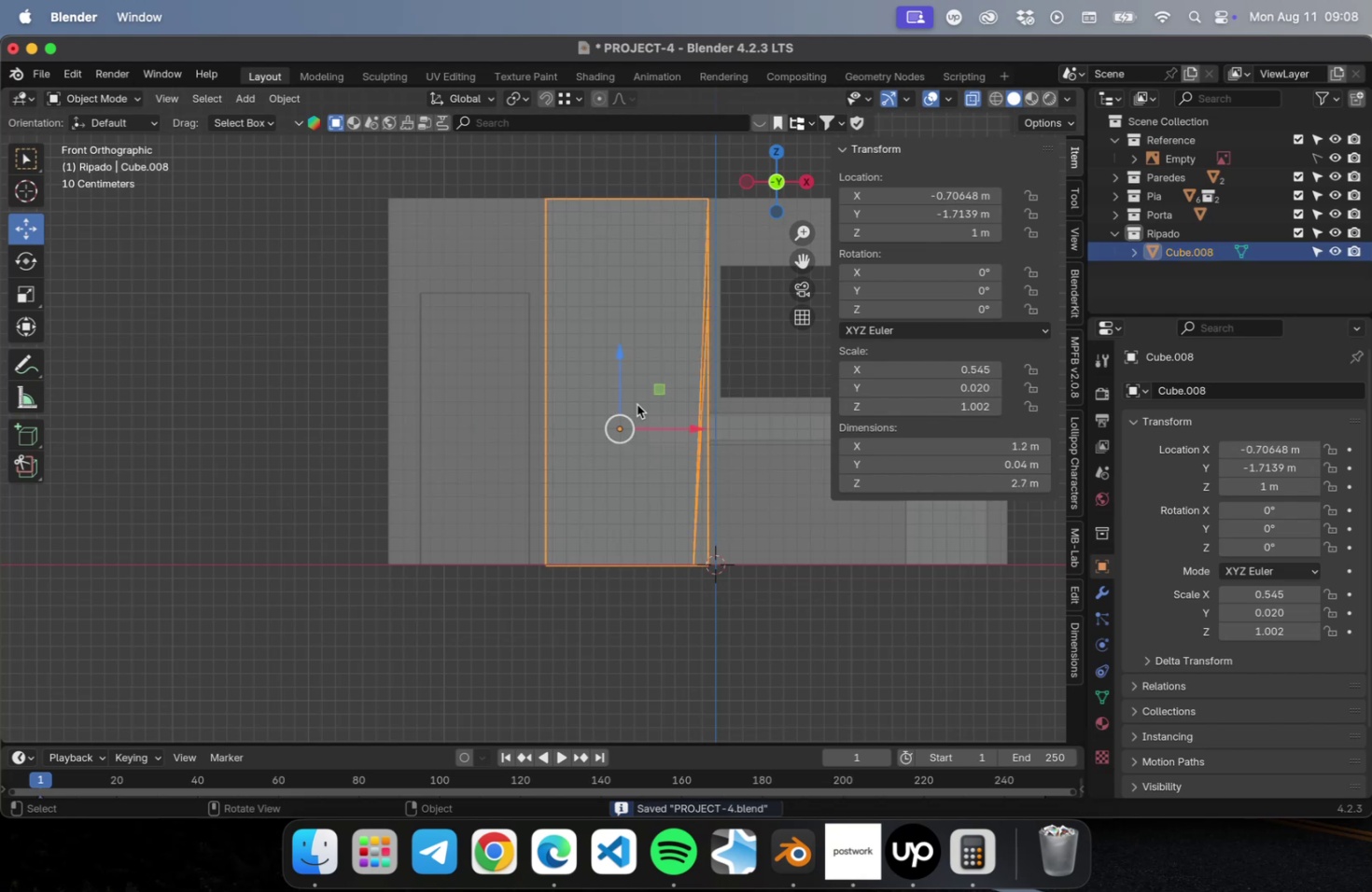 
key(Tab)
 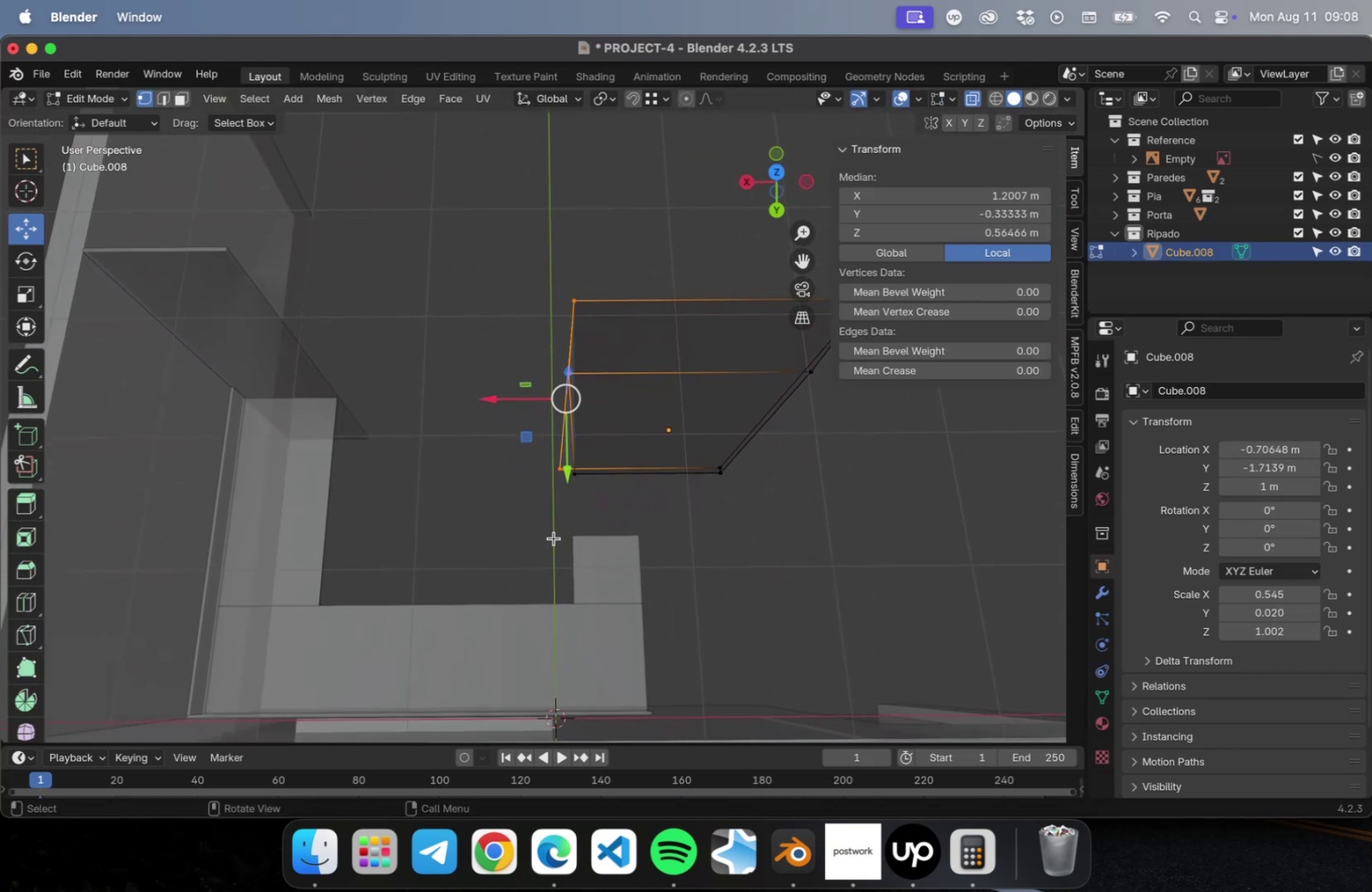 
left_click_drag(start_coordinate=[602, 488], to_coordinate=[540, 263])
 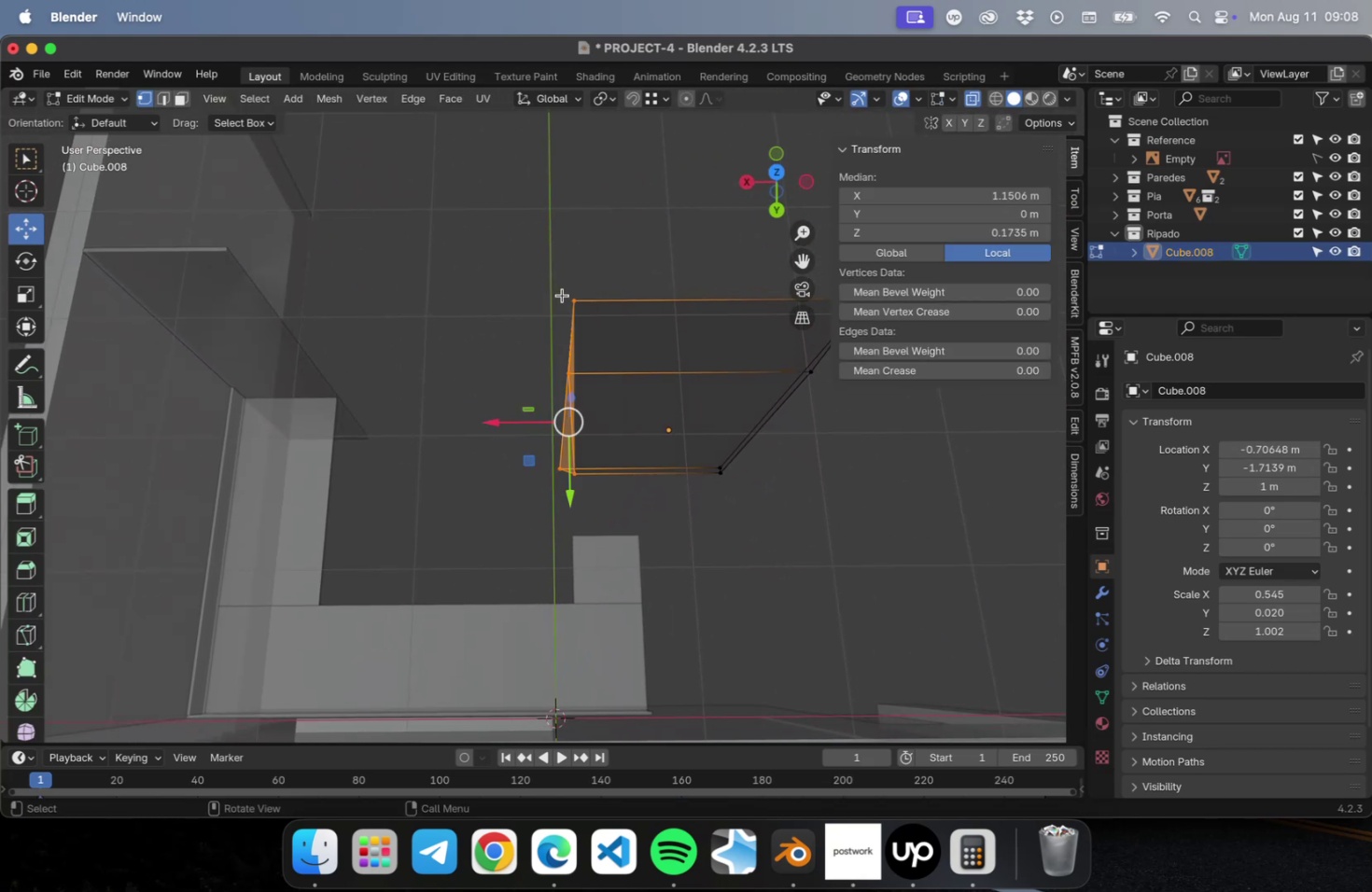 
key(NumLock)
 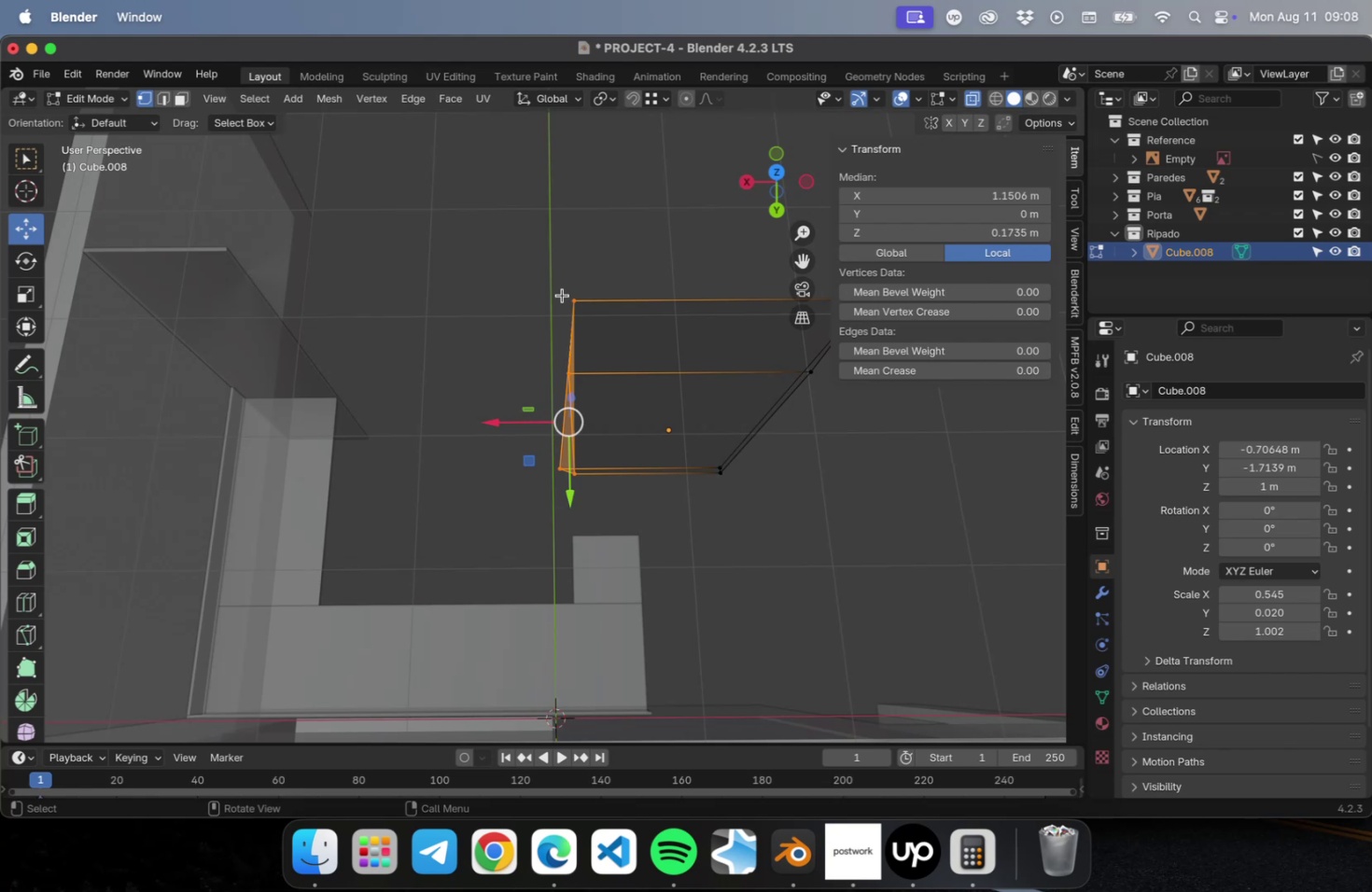 
key(Numpad7)
 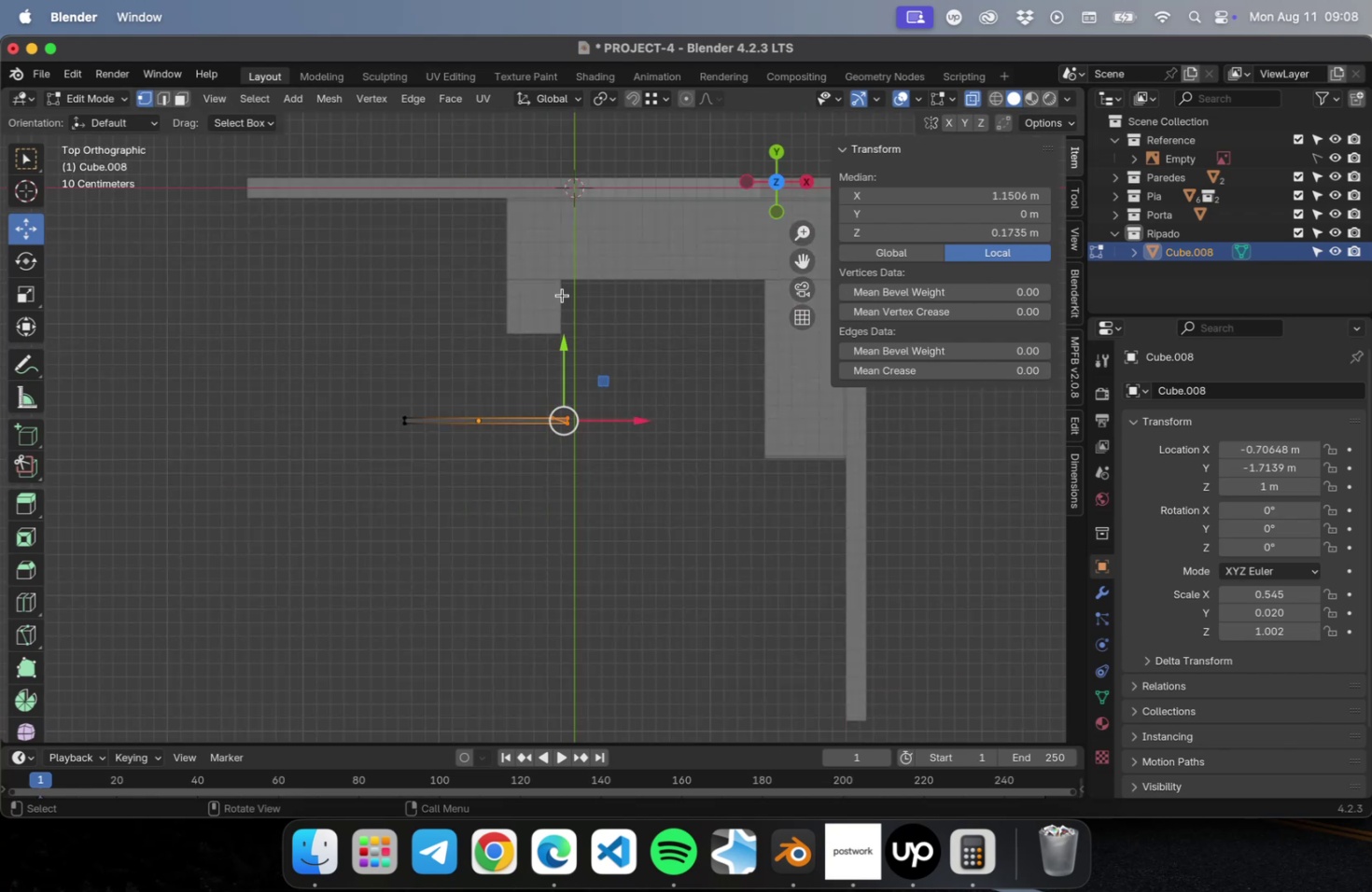 
scroll: coordinate [643, 400], scroll_direction: up, amount: 22.0
 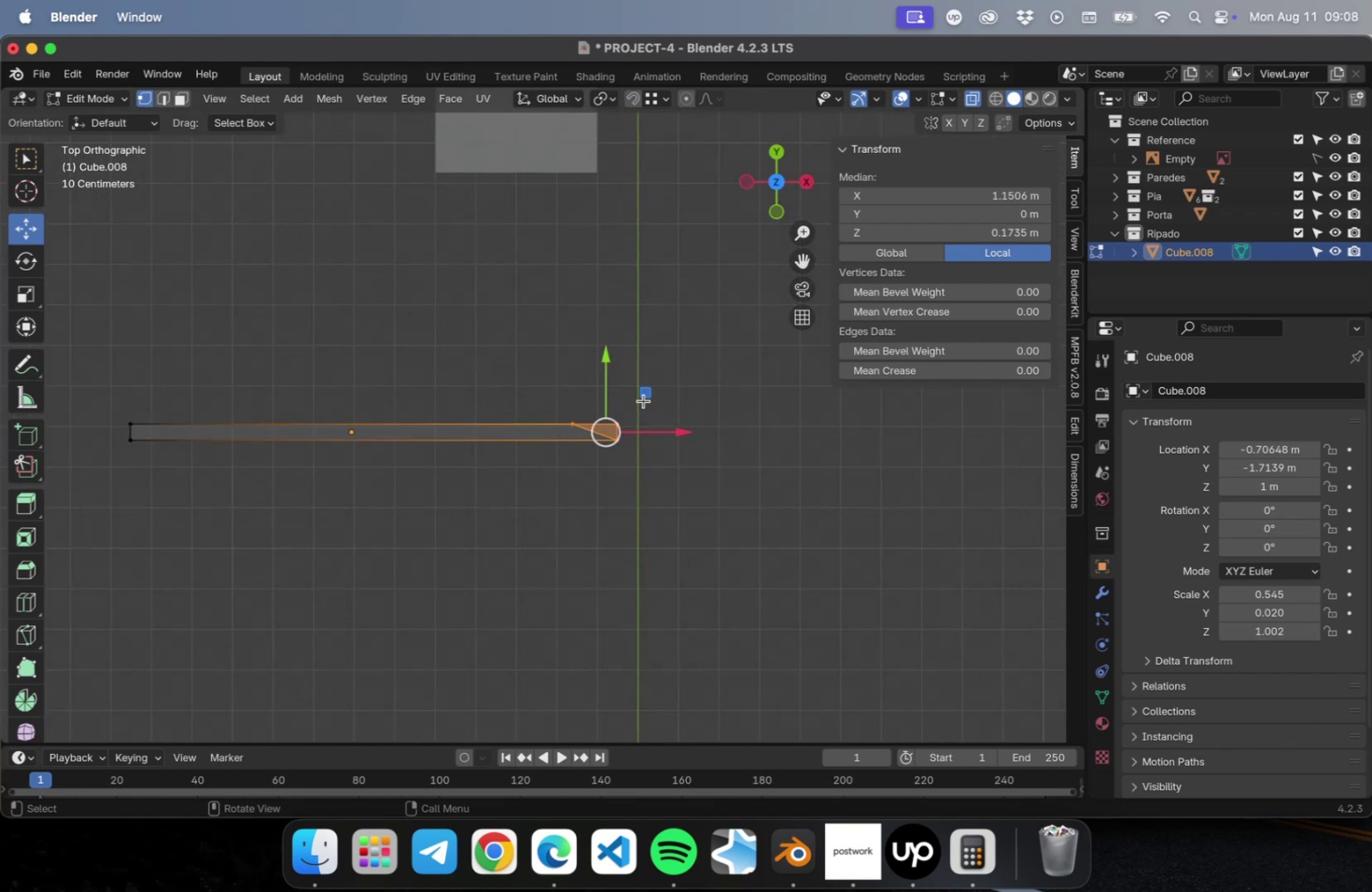 
hold_key(key=ShiftLeft, duration=0.4)
 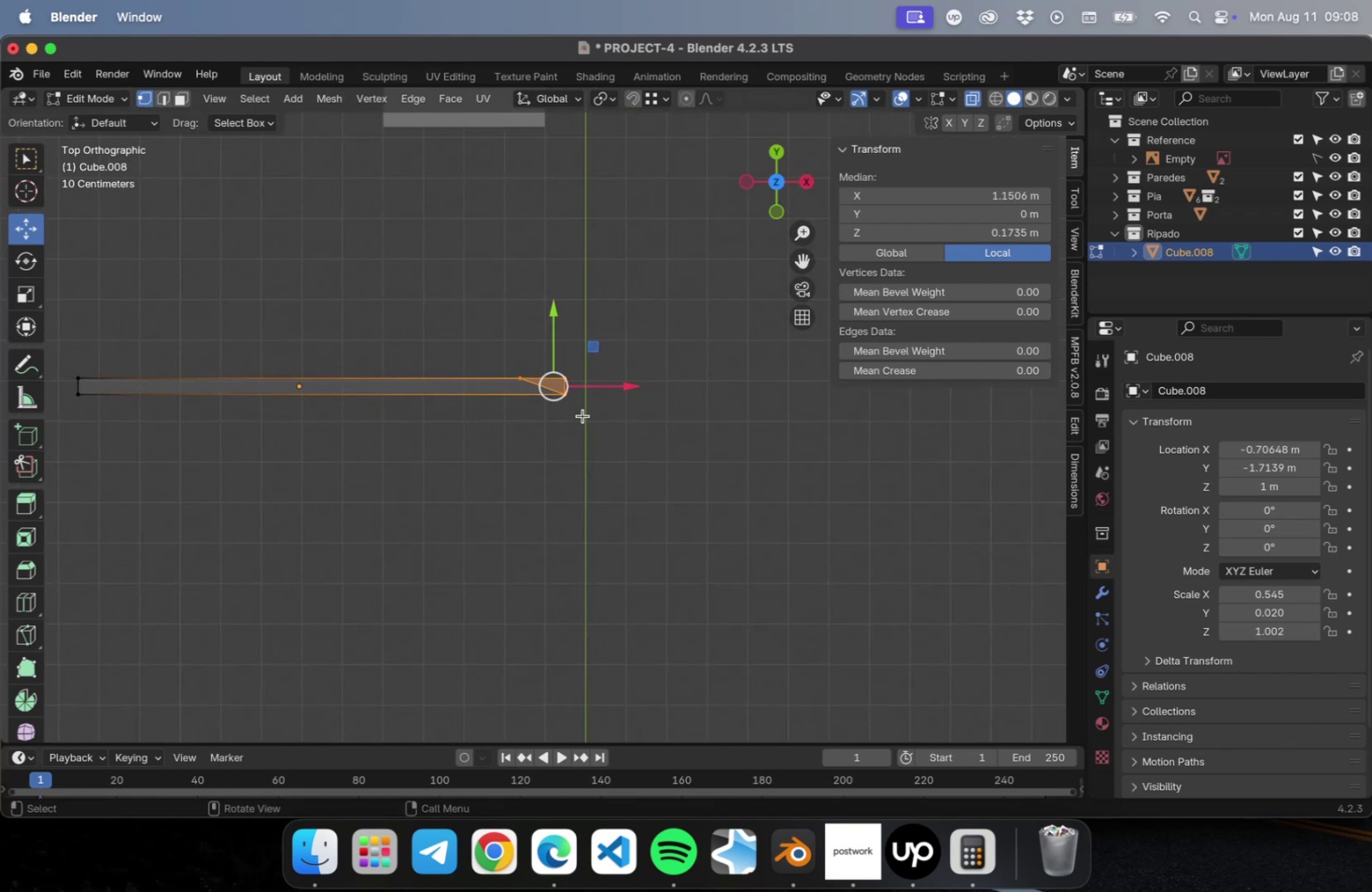 
scroll: coordinate [581, 411], scroll_direction: up, amount: 23.0
 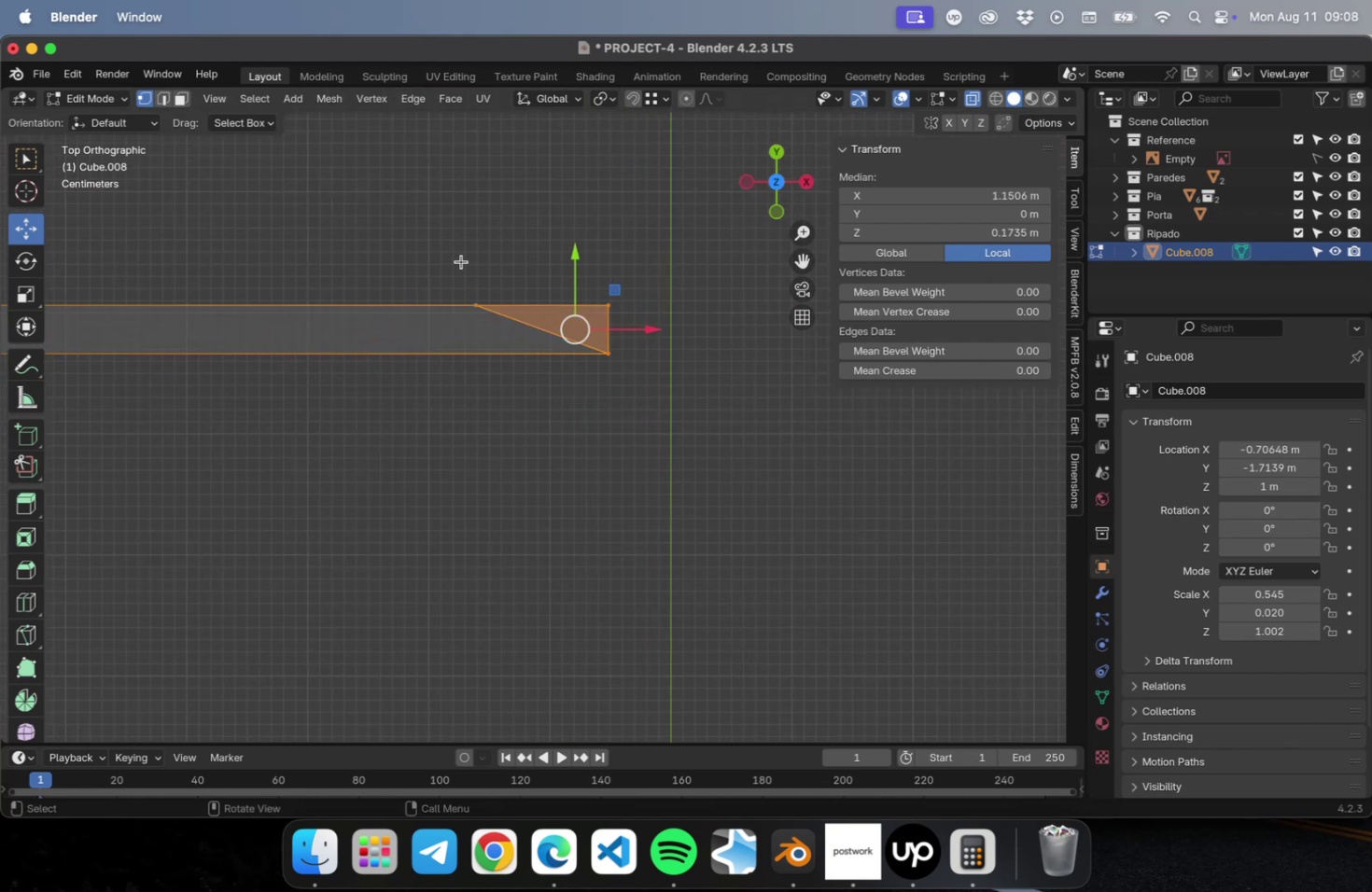 
left_click_drag(start_coordinate=[462, 260], to_coordinate=[515, 331])
 